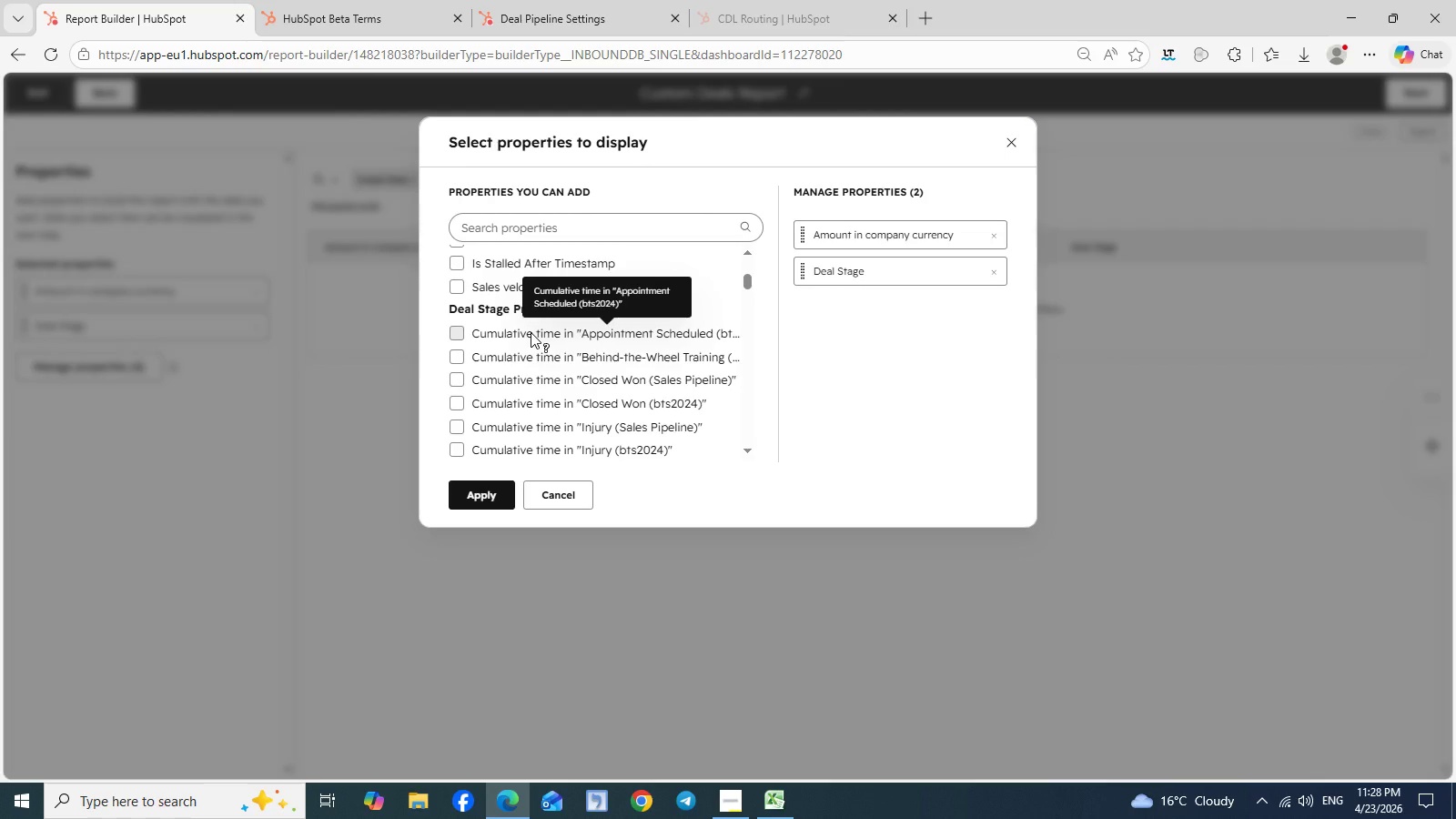 
scroll: coordinate [531, 332], scroll_direction: none, amount: 0.0
 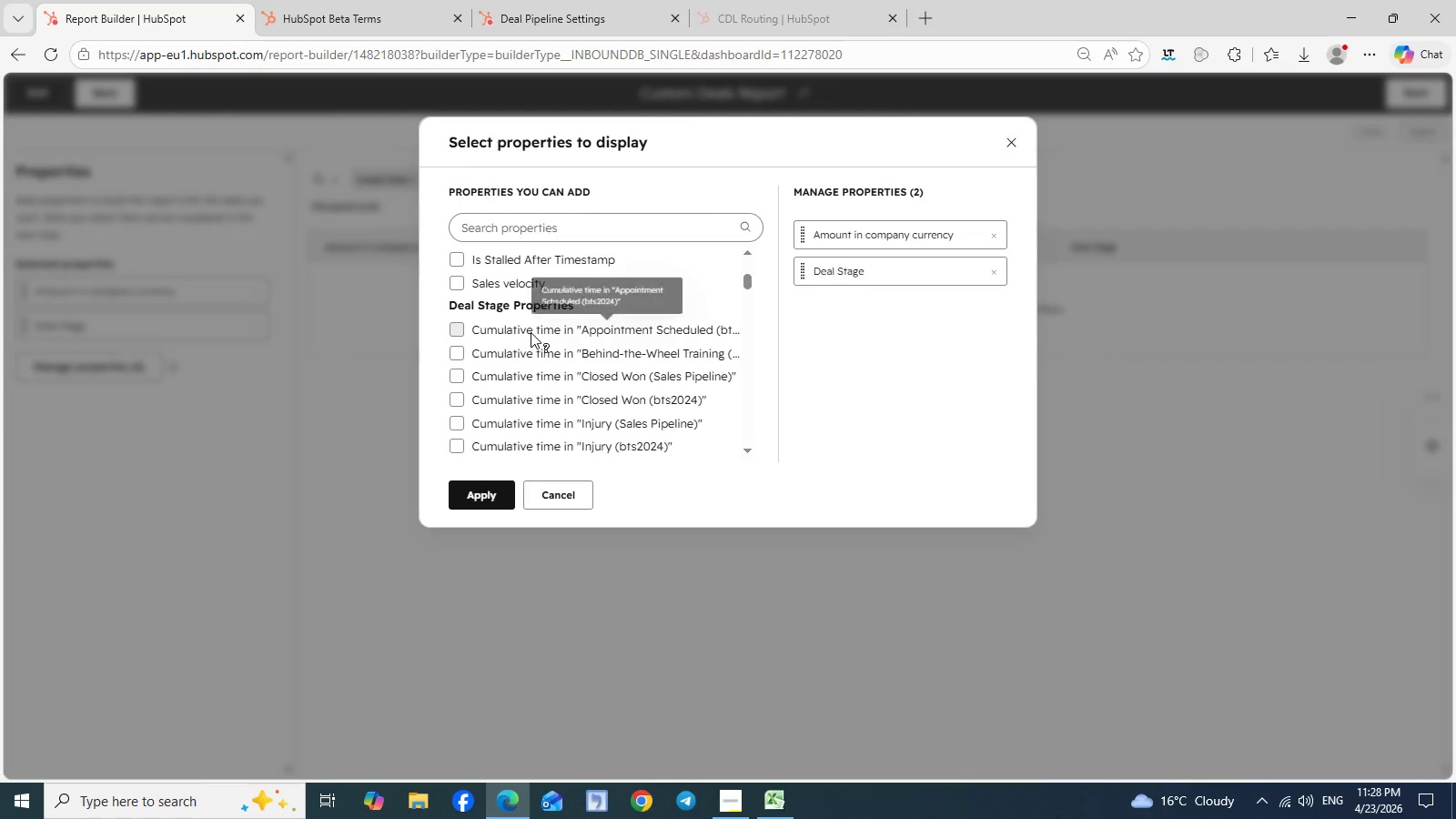 
scroll: coordinate [531, 332], scroll_direction: down, amount: 2.0
 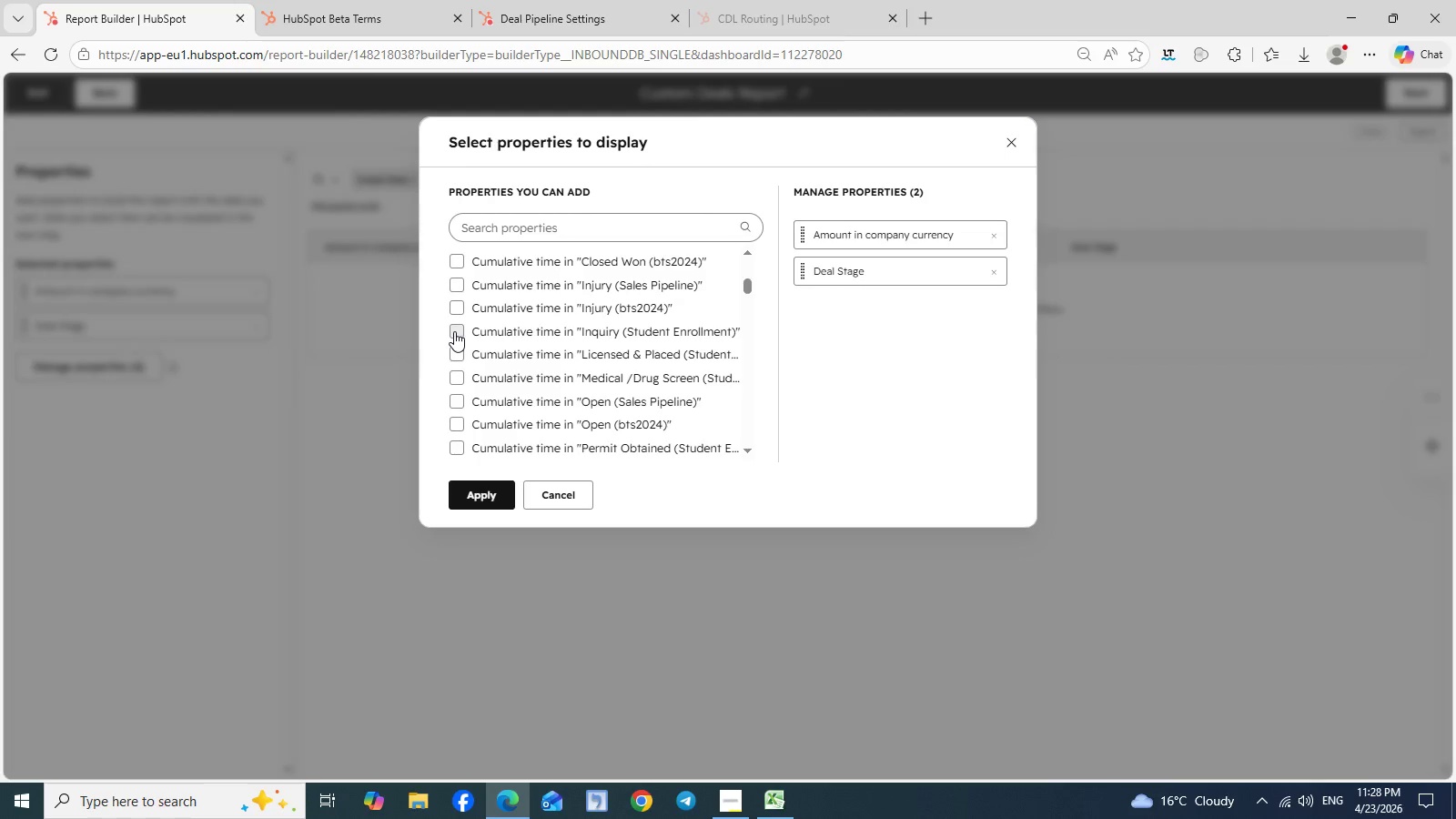 
left_click([454, 331])
 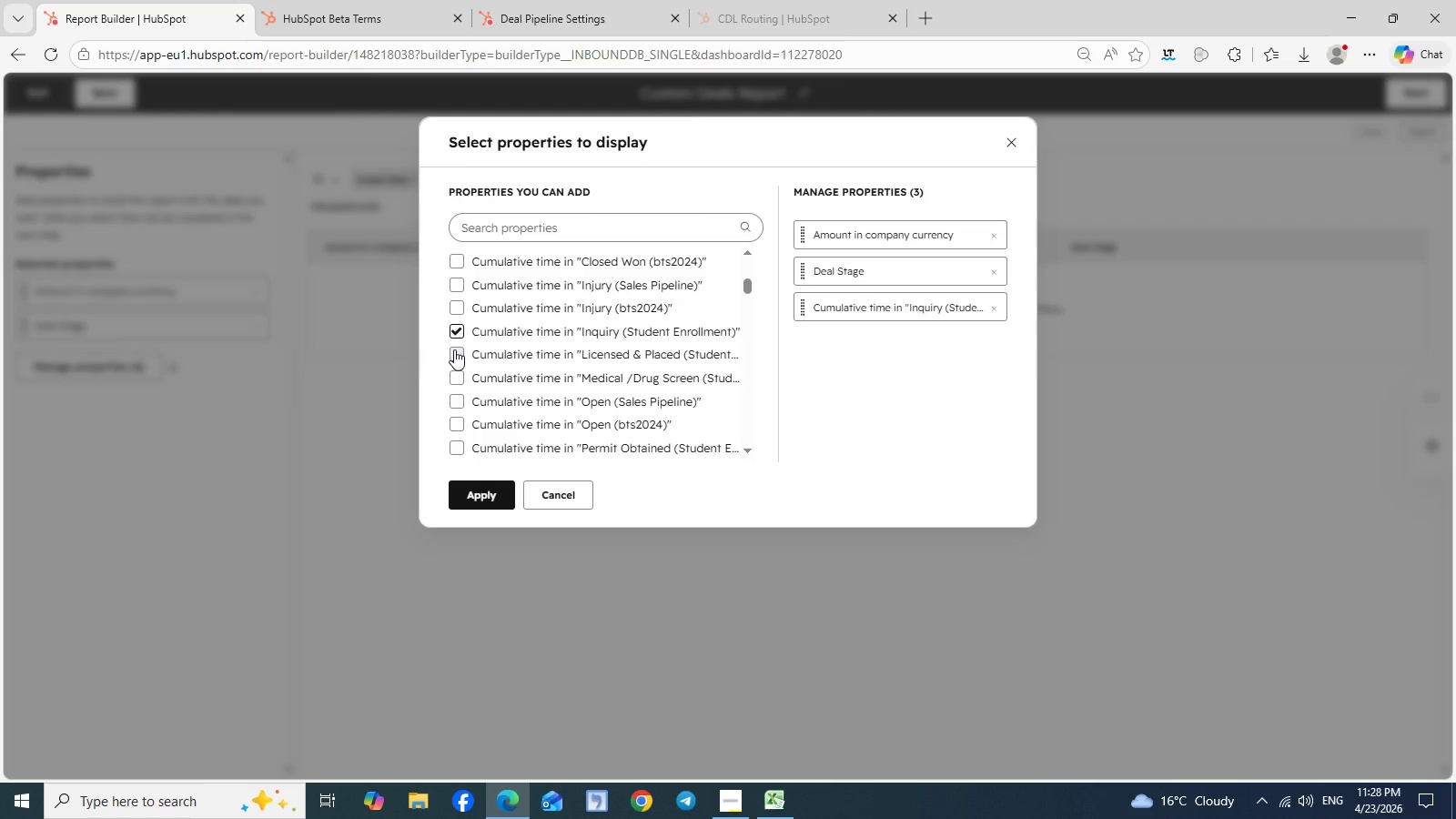 
scroll: coordinate [454, 349], scroll_direction: none, amount: 0.0
 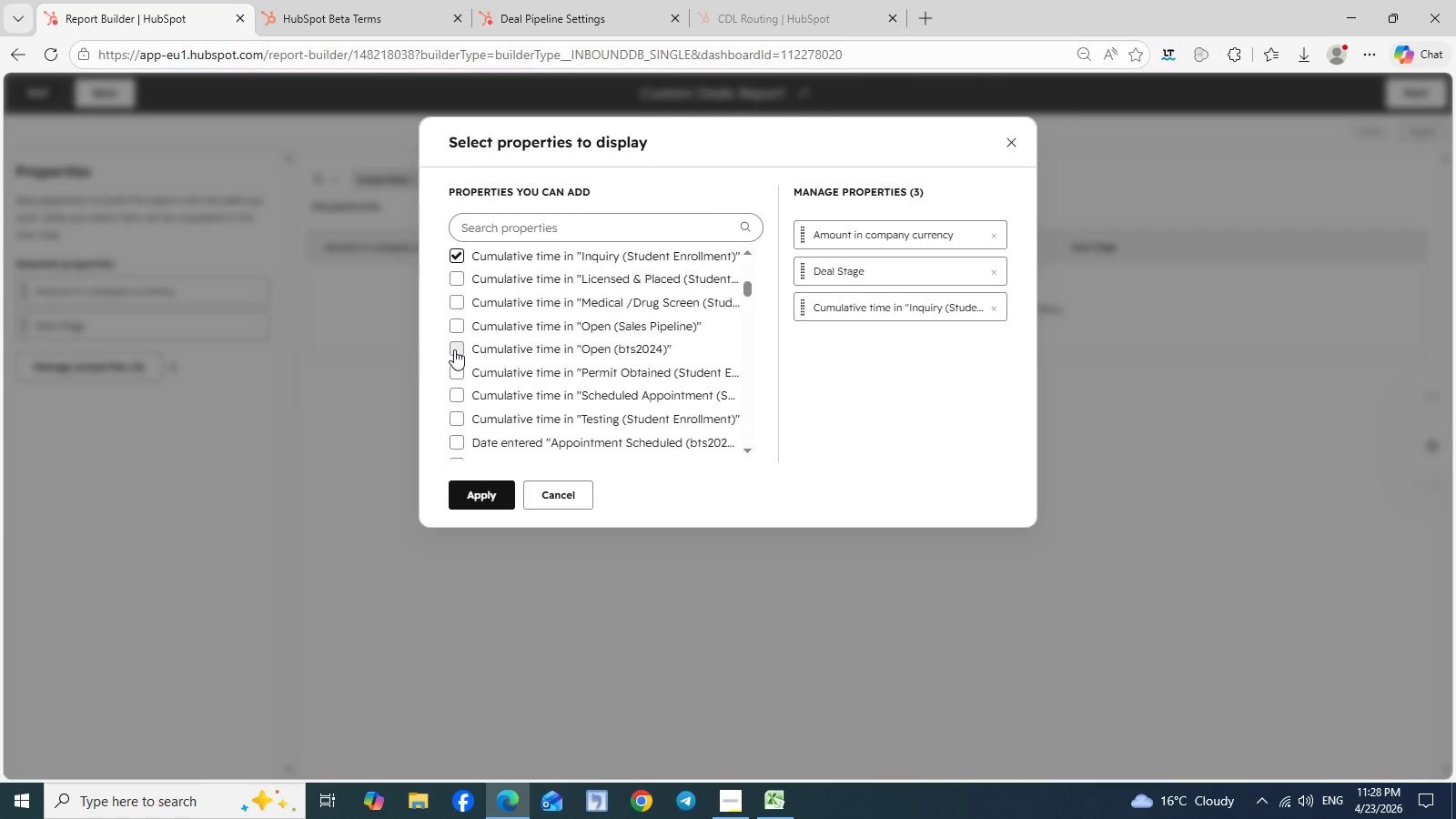 
scroll: coordinate [454, 349], scroll_direction: down, amount: 9.0
 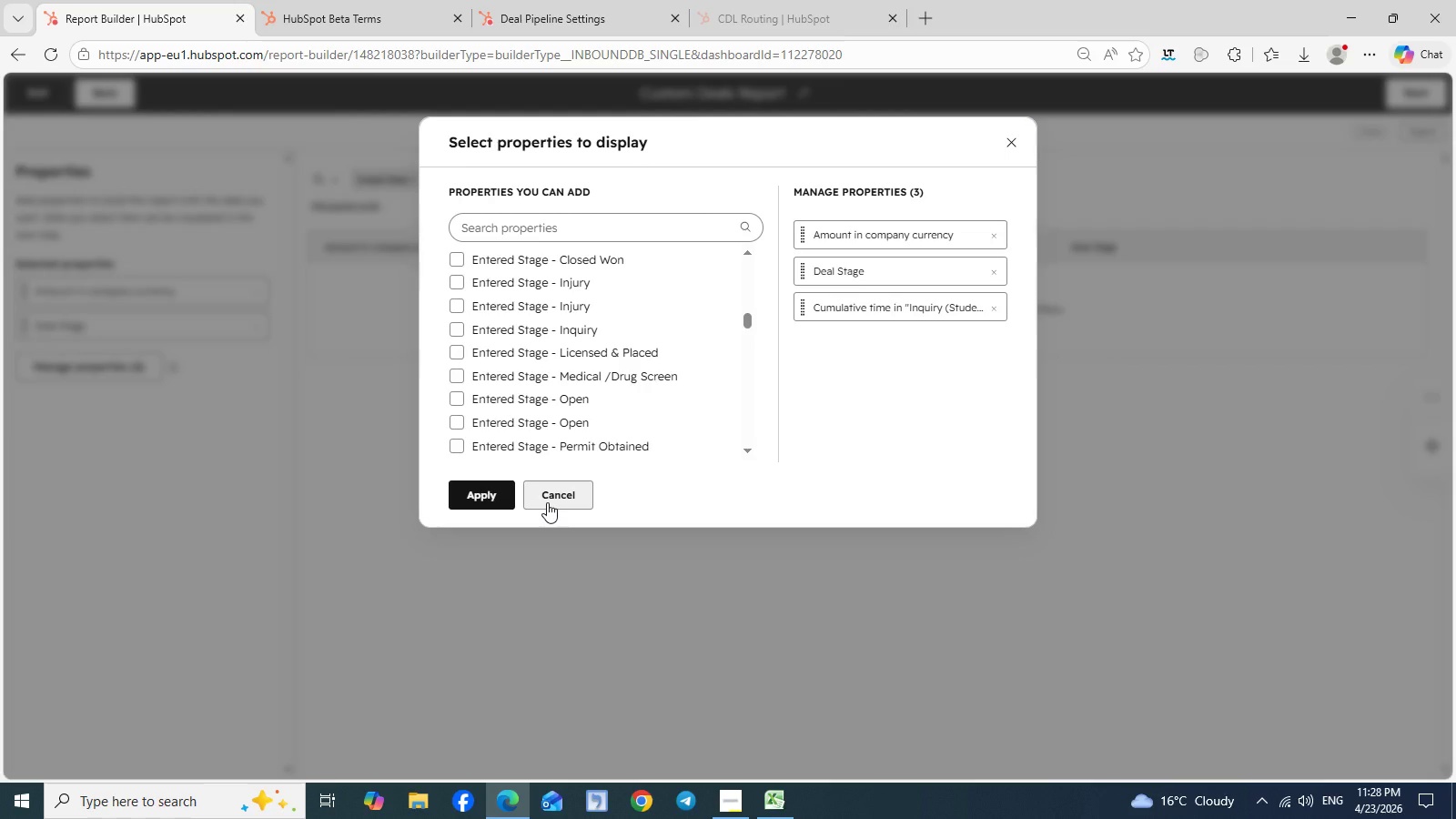 
left_click([547, 502])
 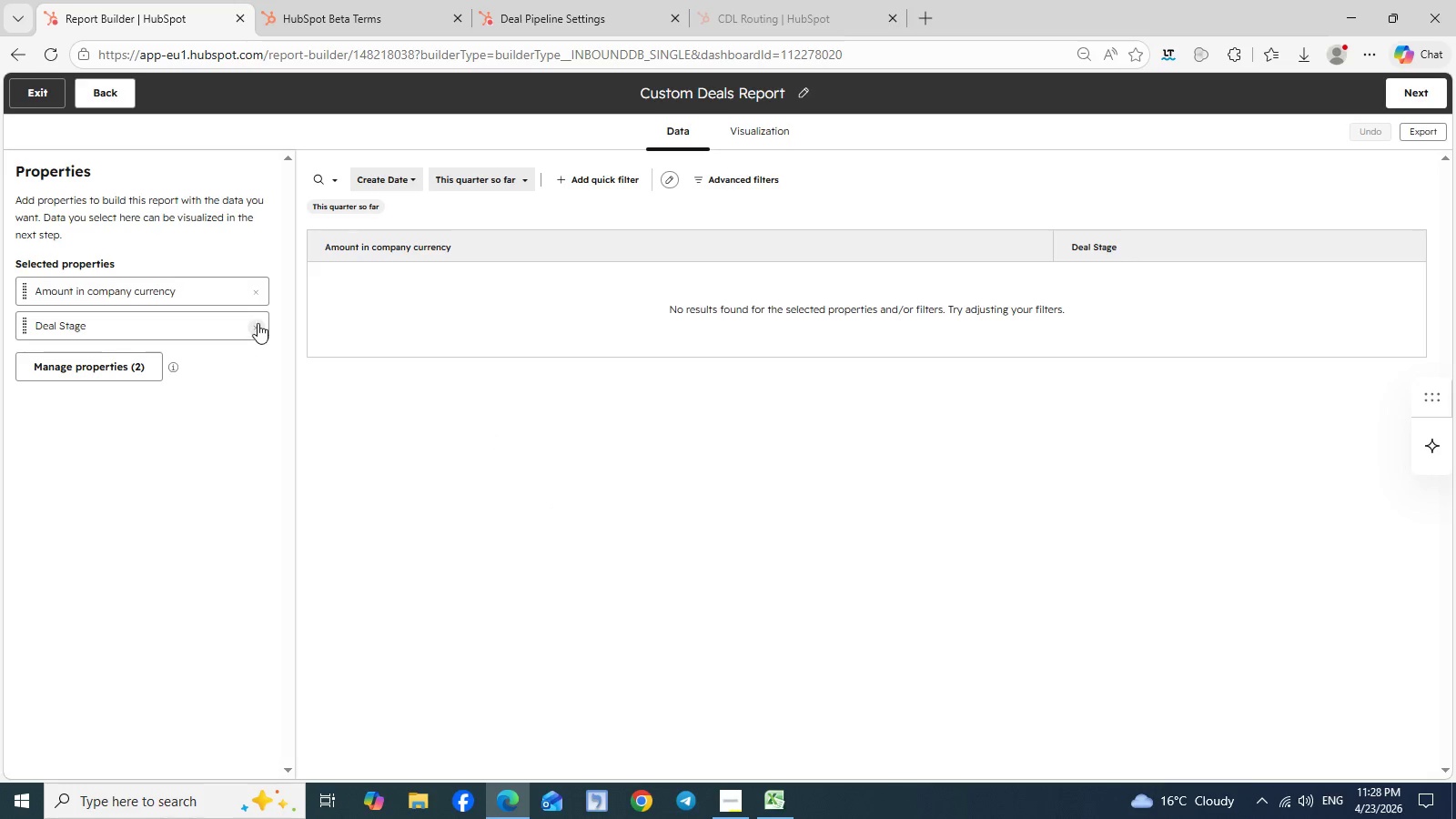 
left_click([258, 298])
 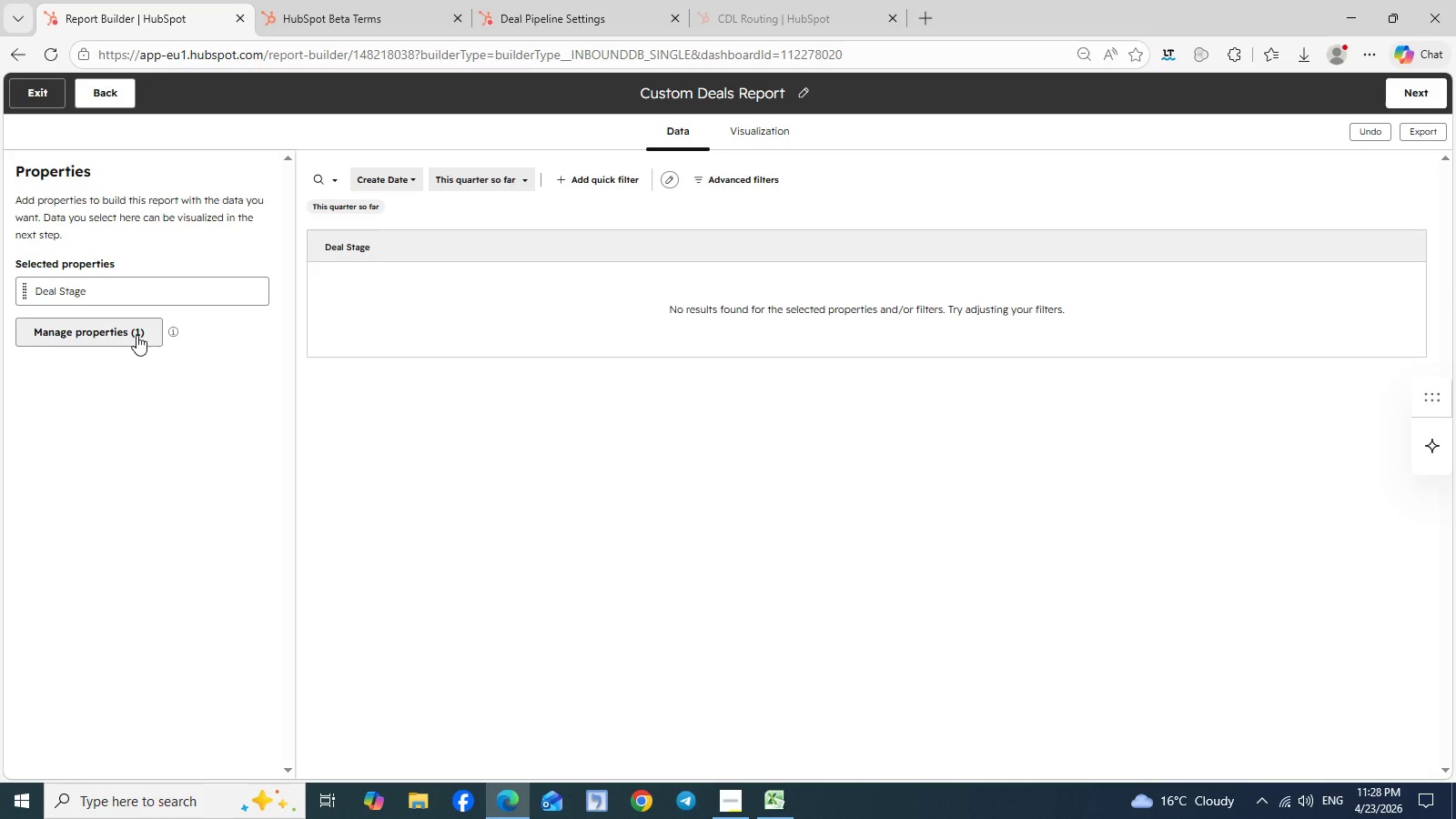 
wait(6.06)
 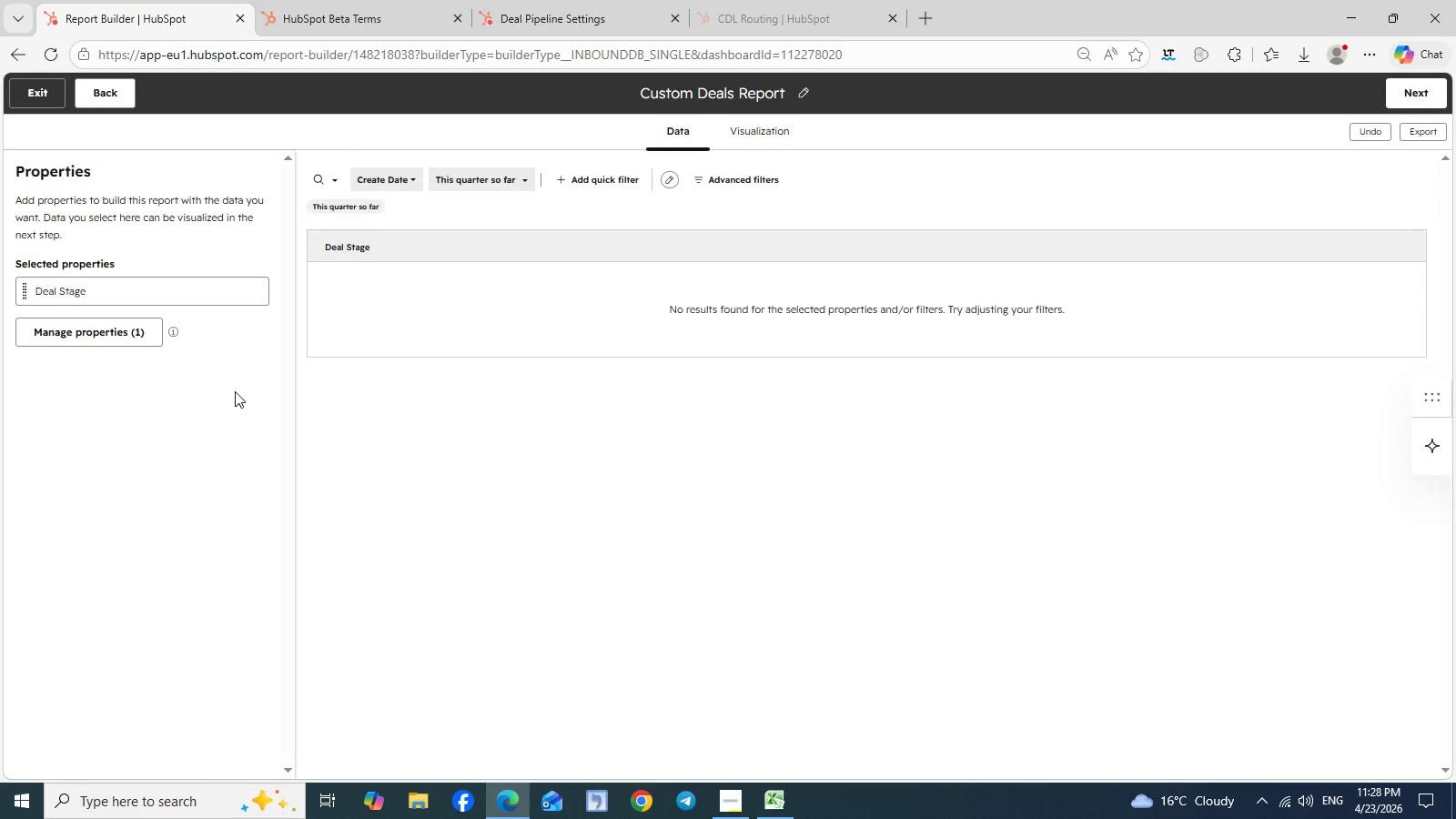 
left_click([136, 335])
 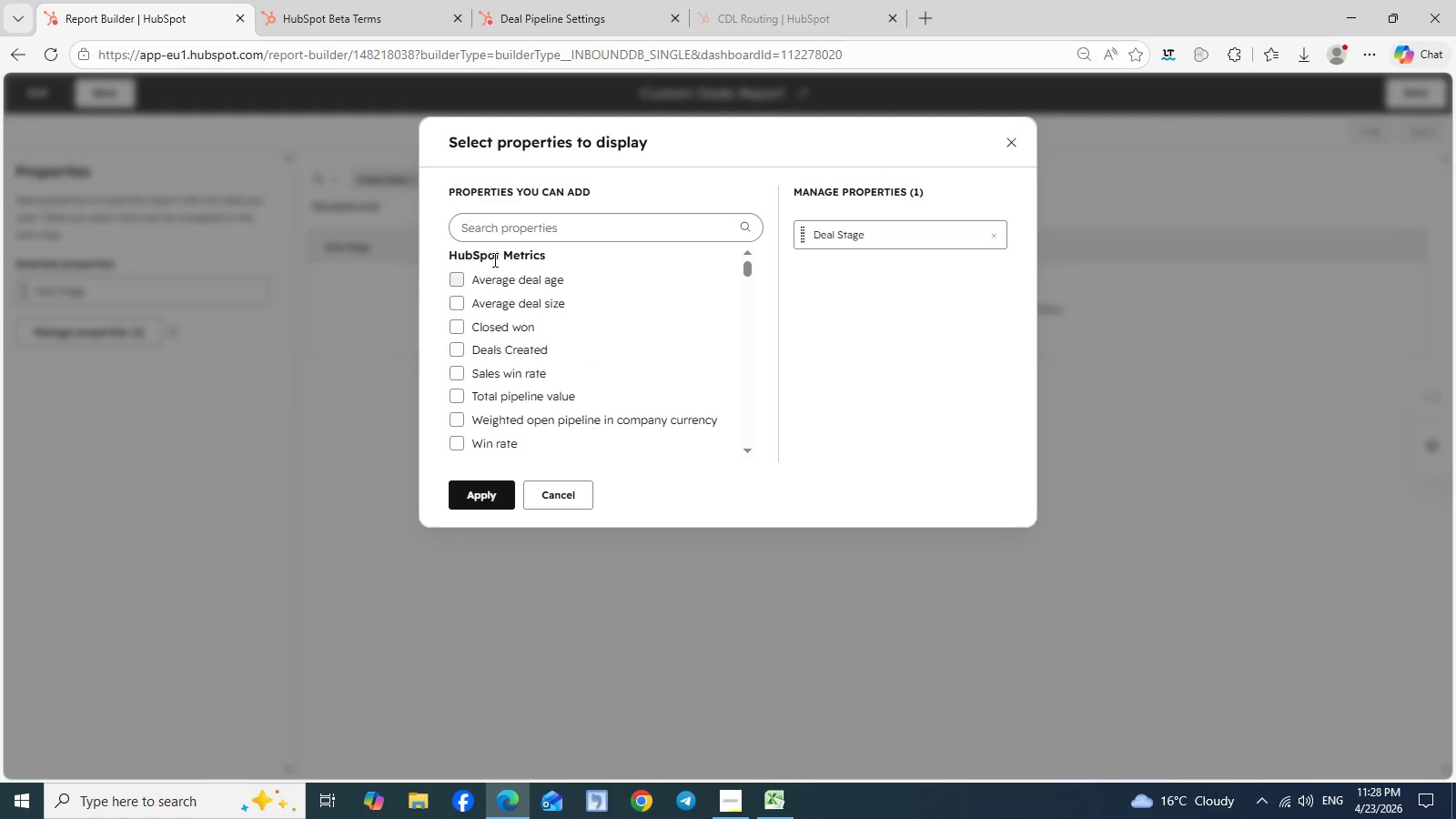 
left_click([520, 223])
 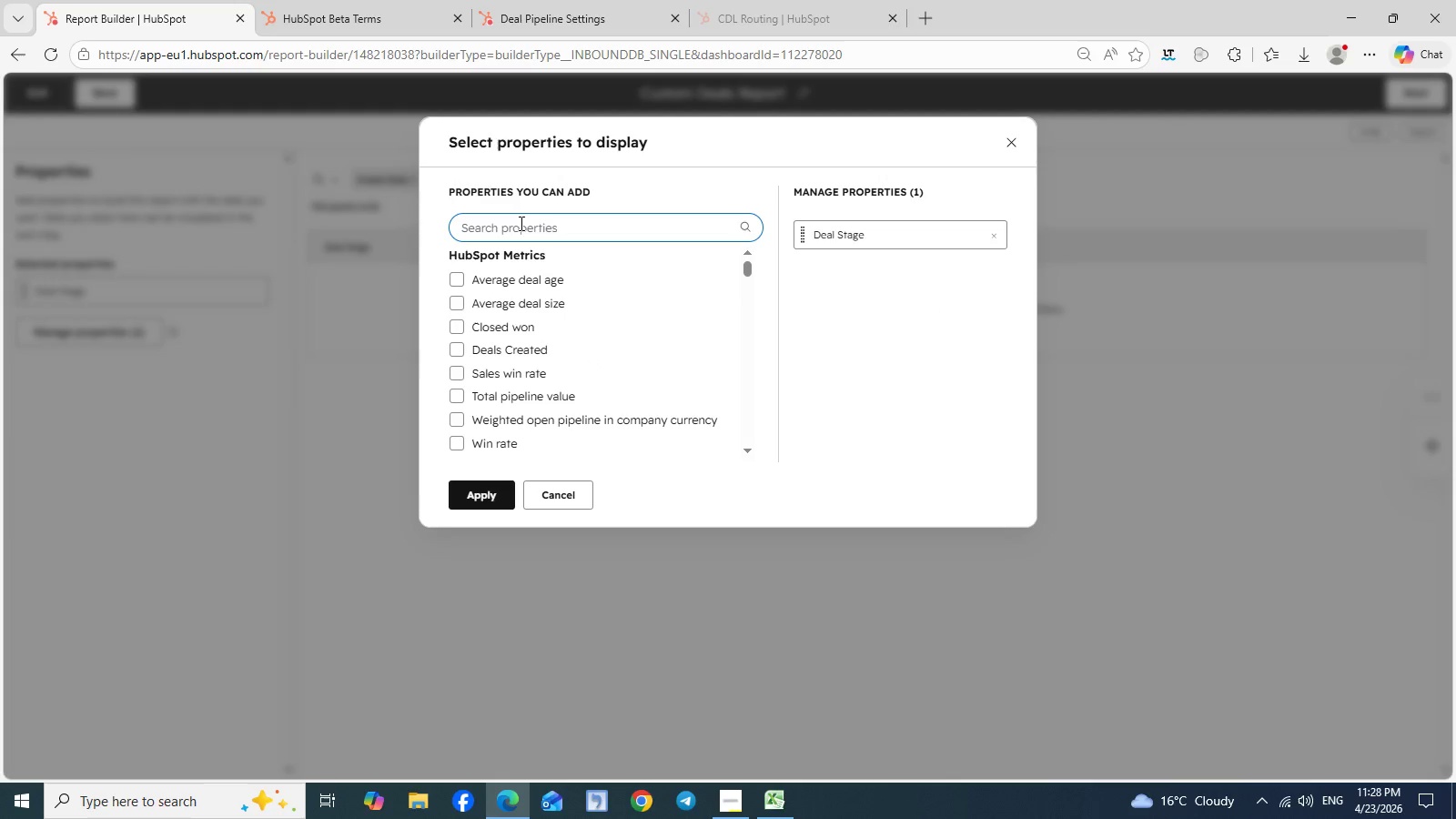 
type(cou)
 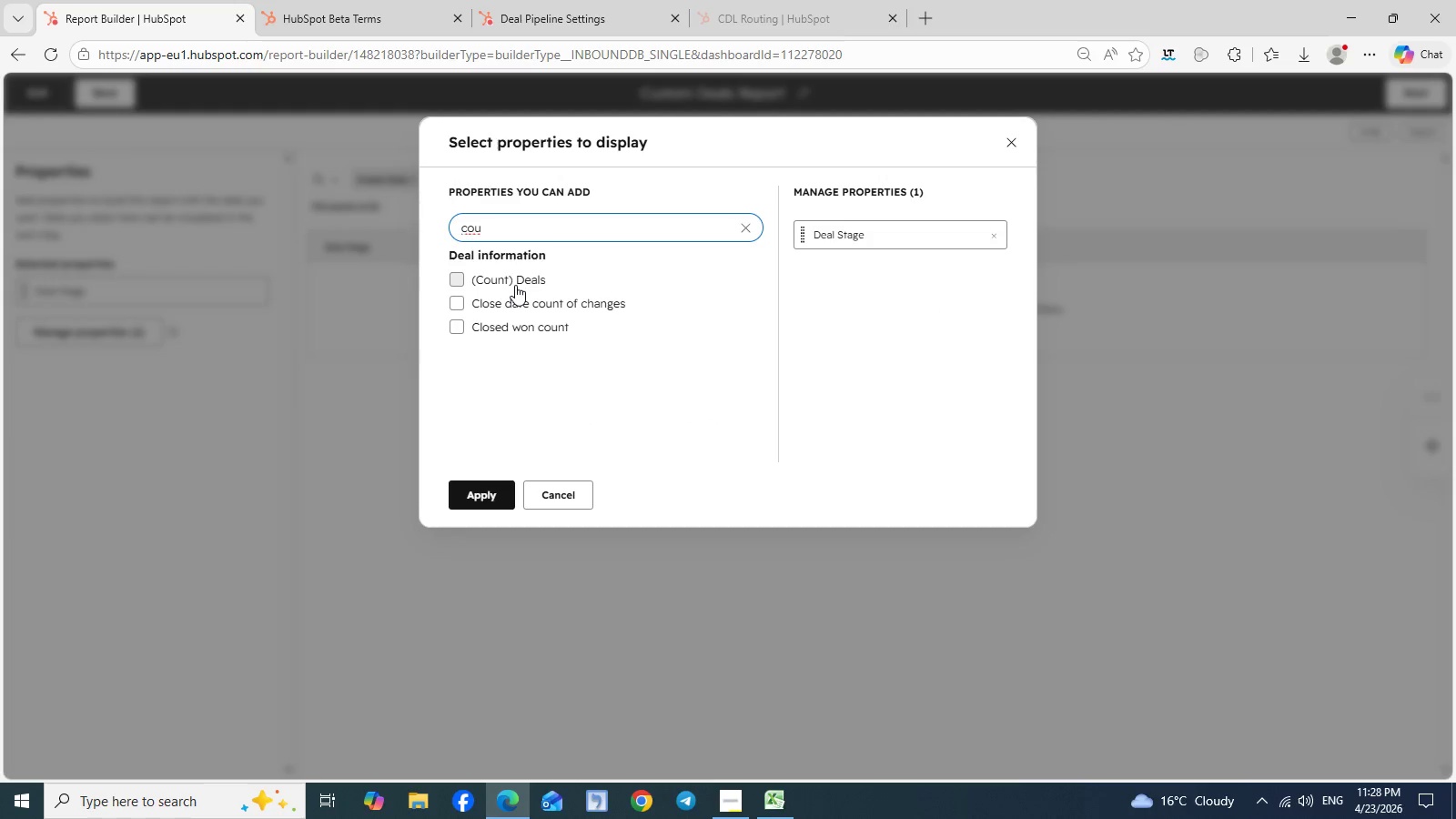 
left_click([460, 279])
 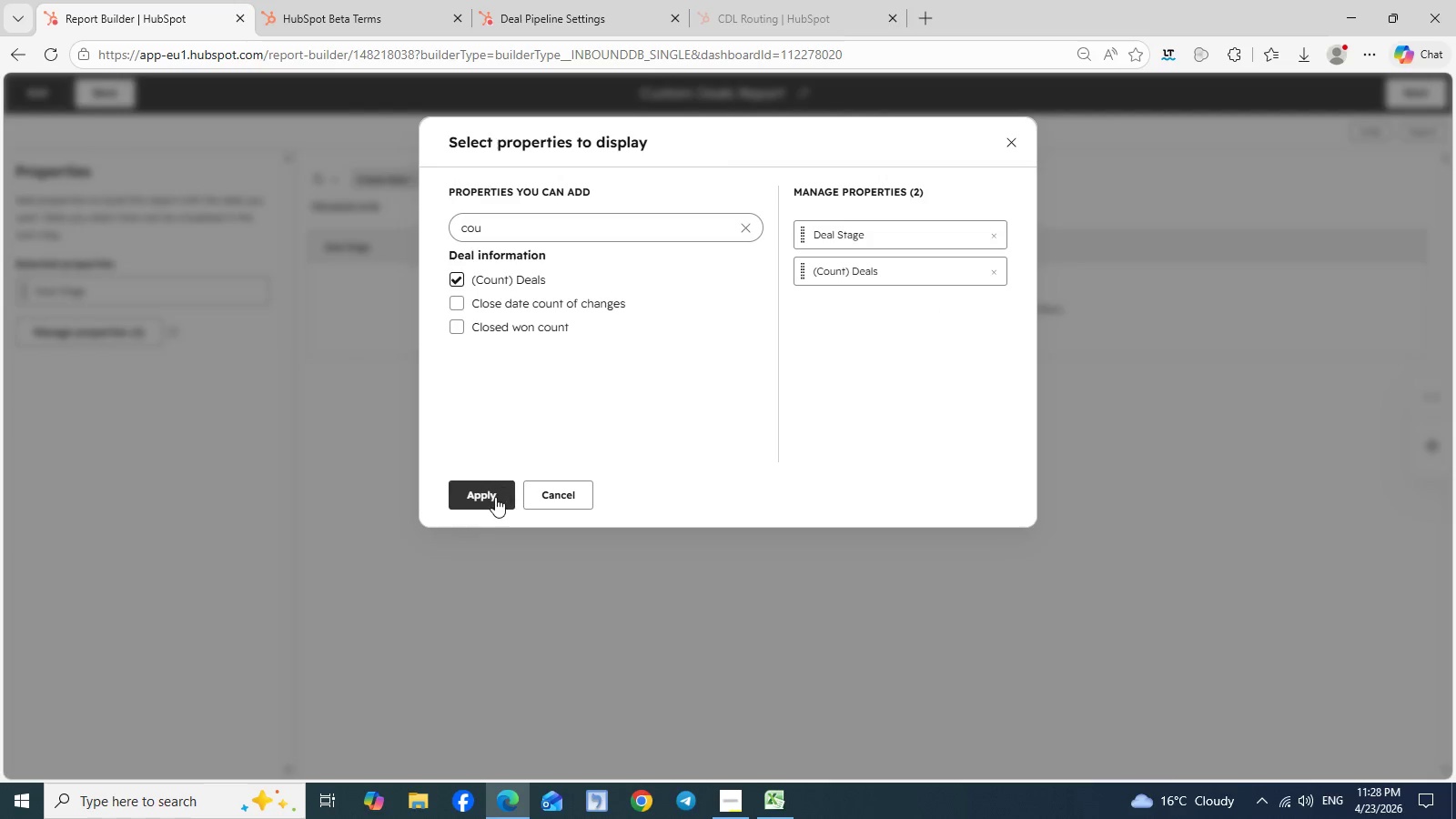 
left_click([491, 498])
 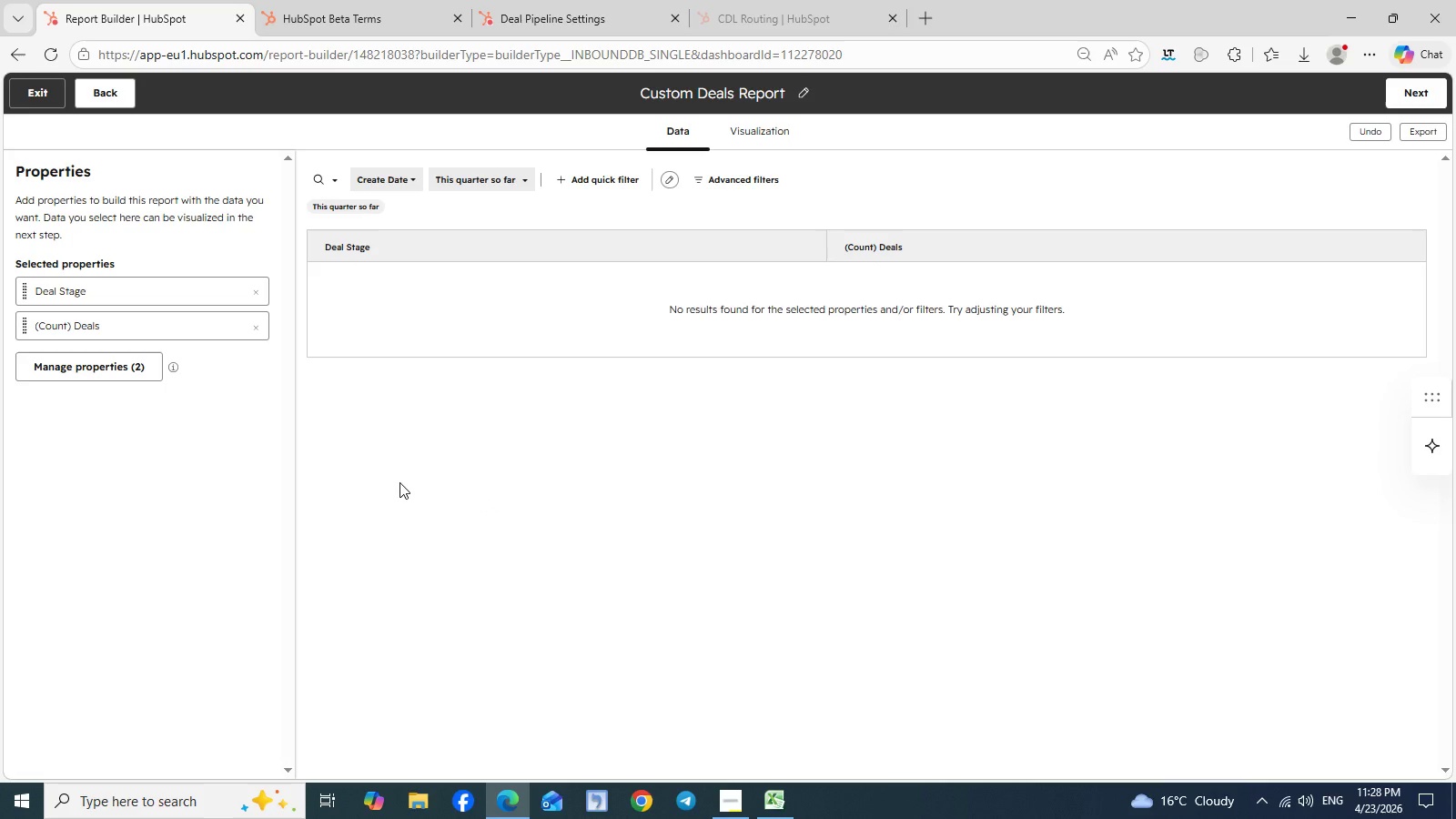 
wait(9.95)
 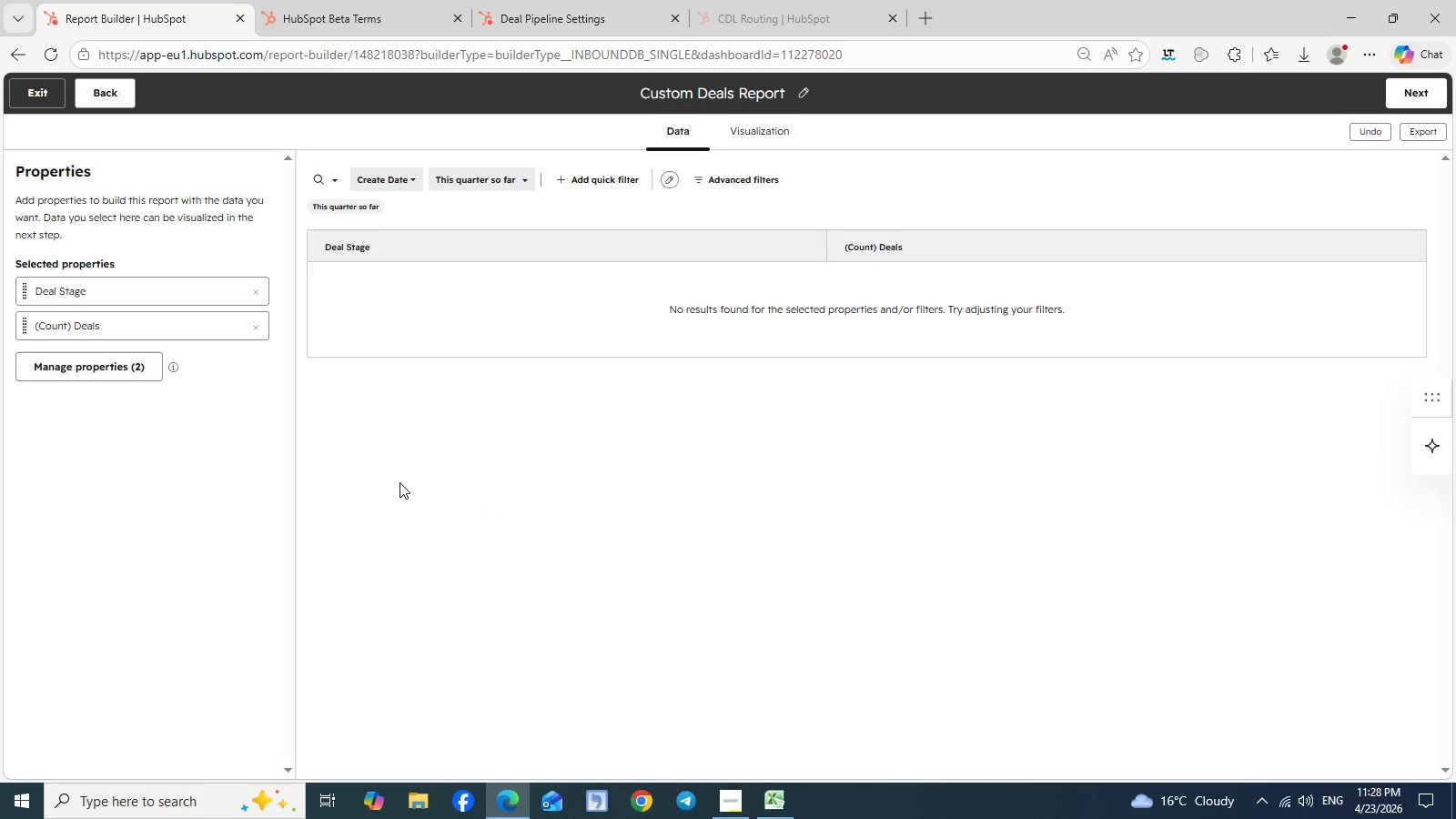 
left_click([759, 126])
 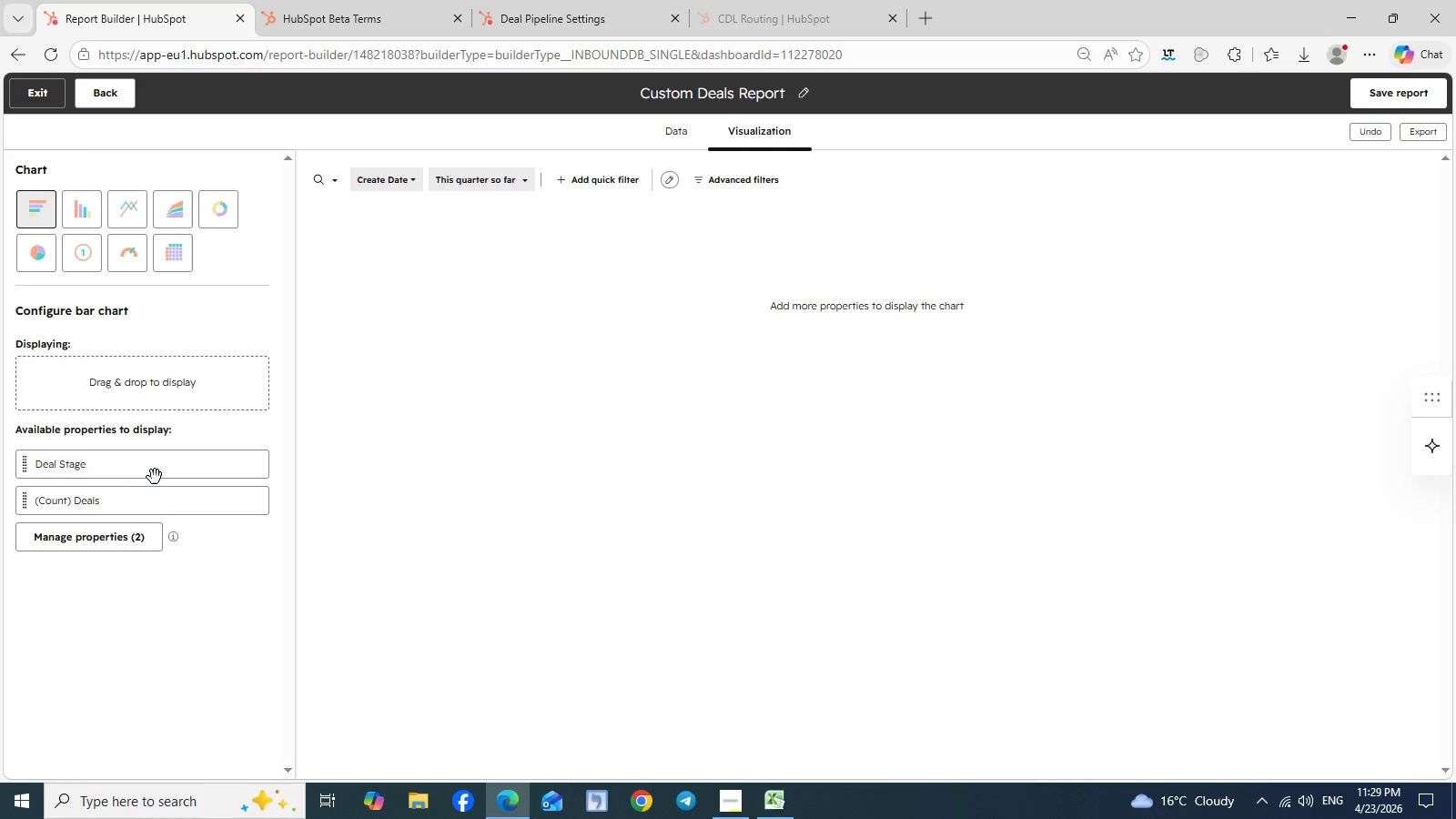 
wait(7.73)
 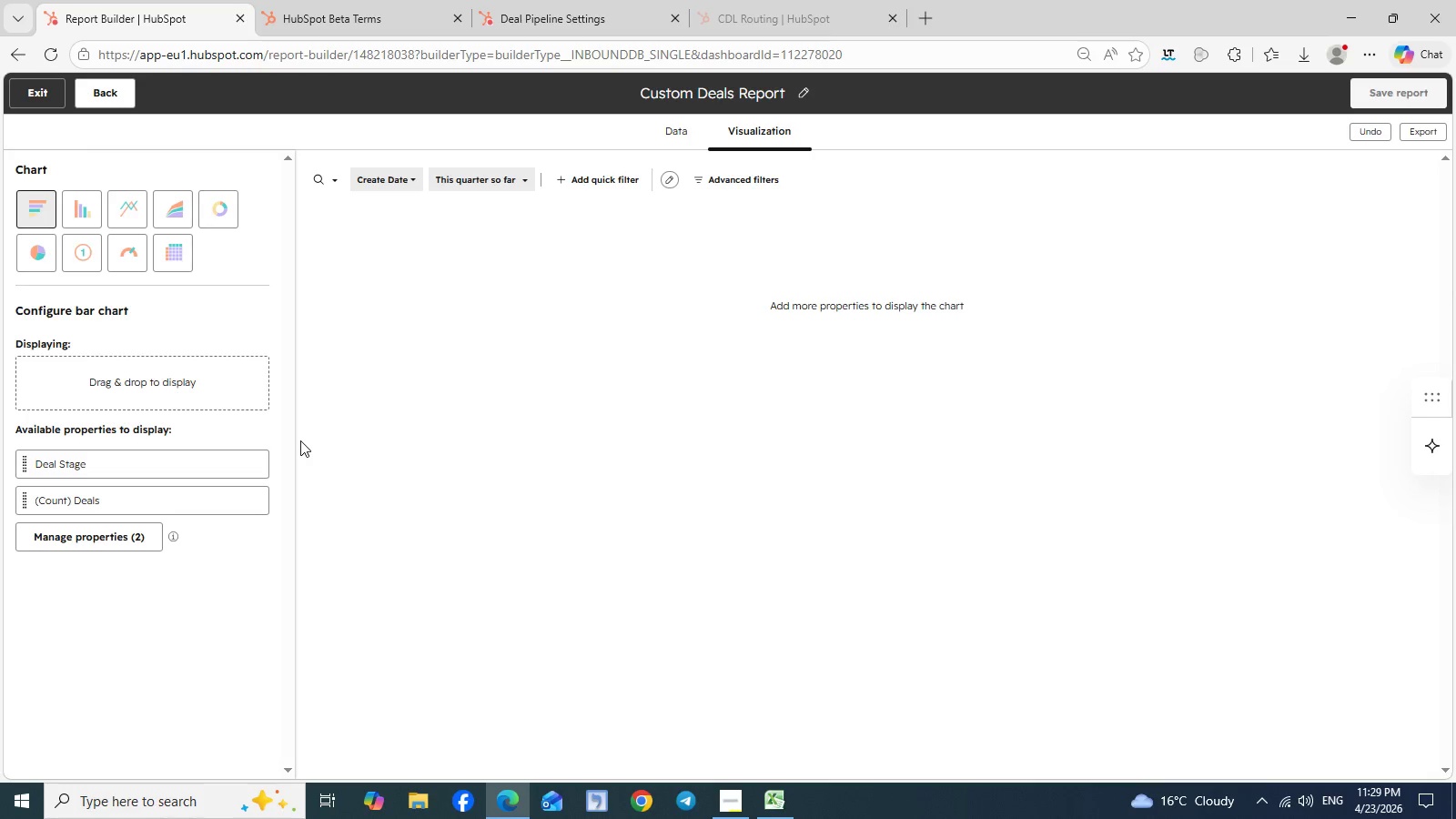 
left_click([27, 472])
 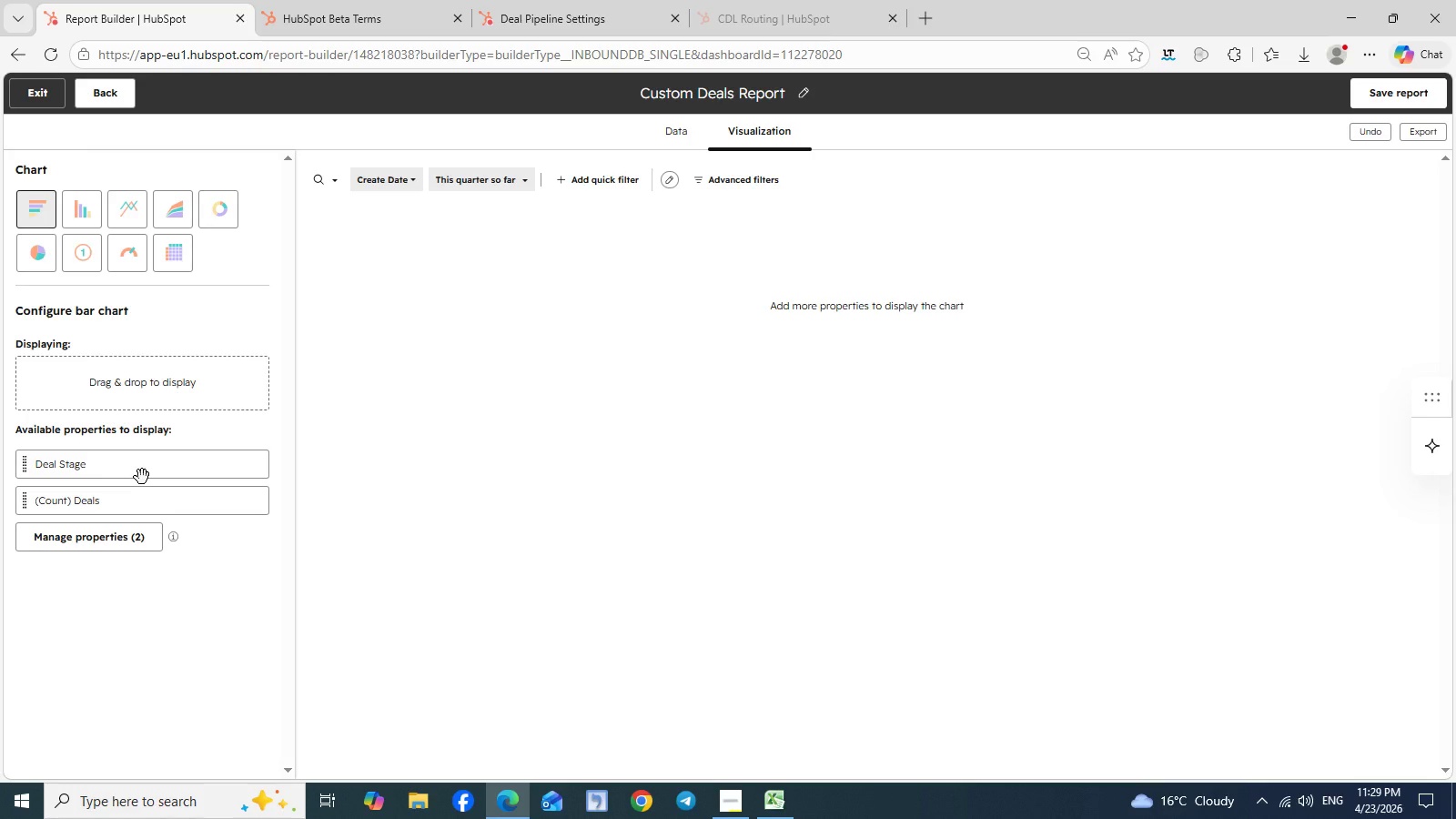 
left_click([142, 477])
 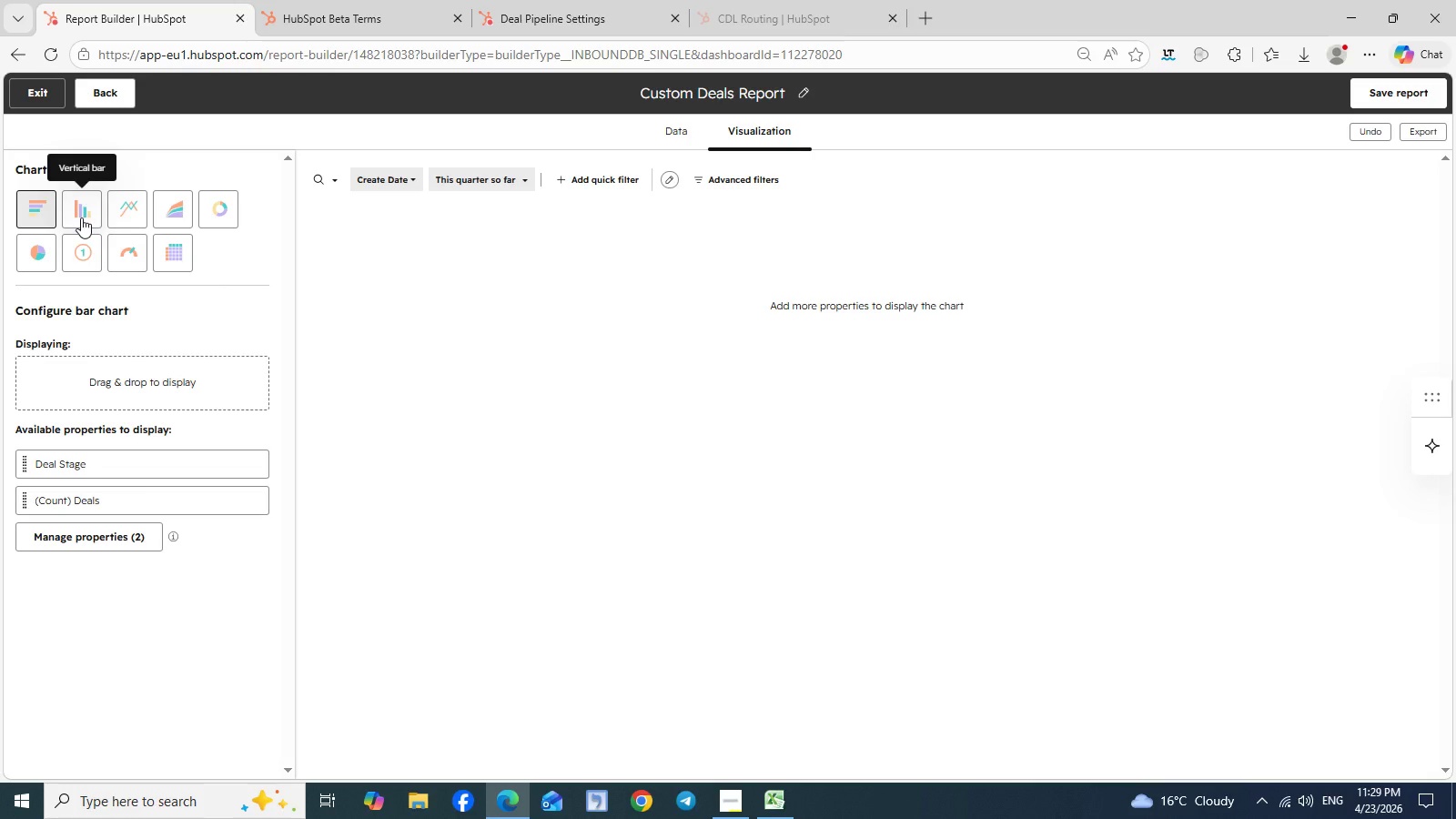 
left_click([81, 217])
 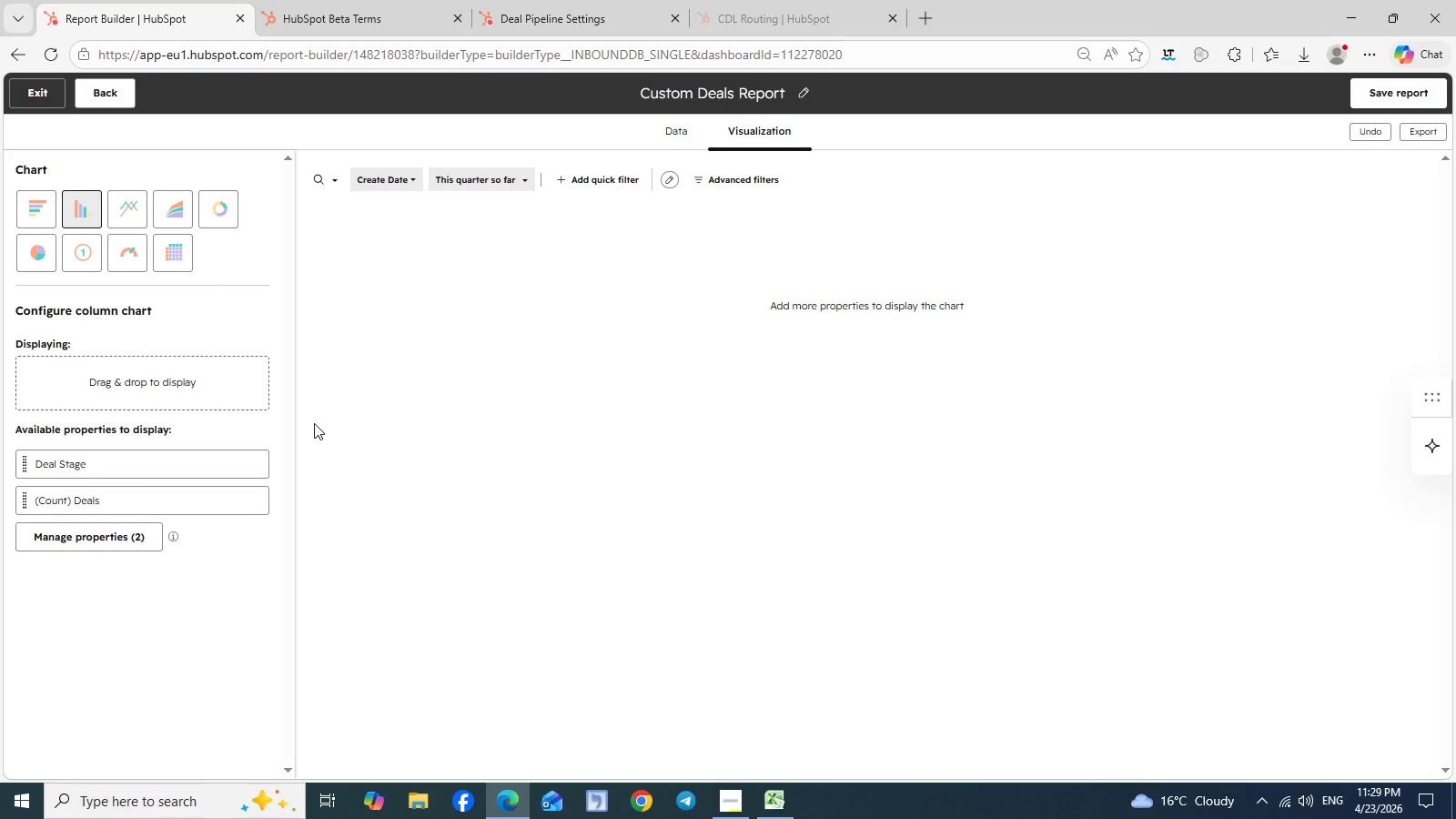 
wait(7.58)
 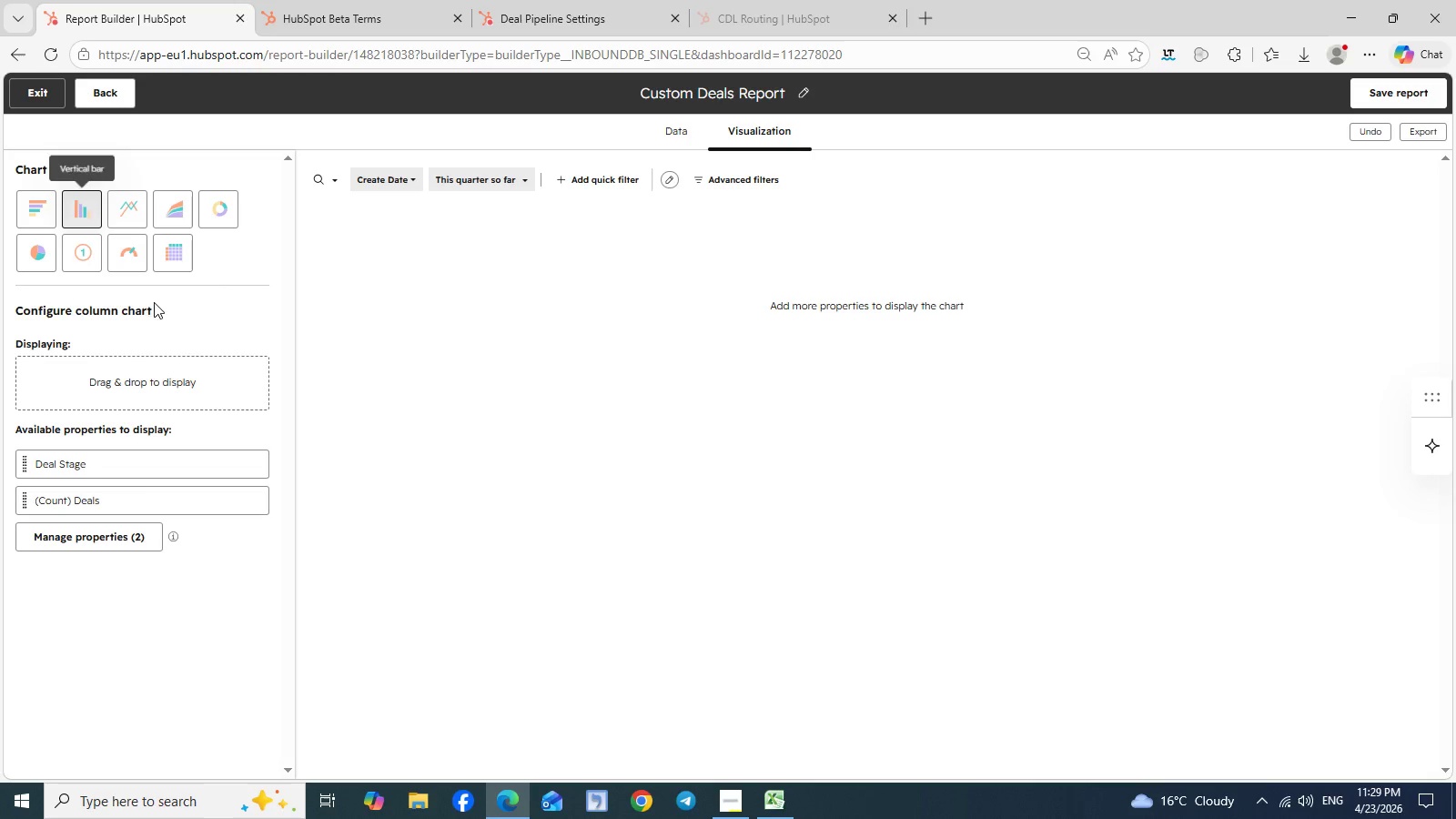 
left_click_drag(start_coordinate=[130, 469], to_coordinate=[125, 386])
 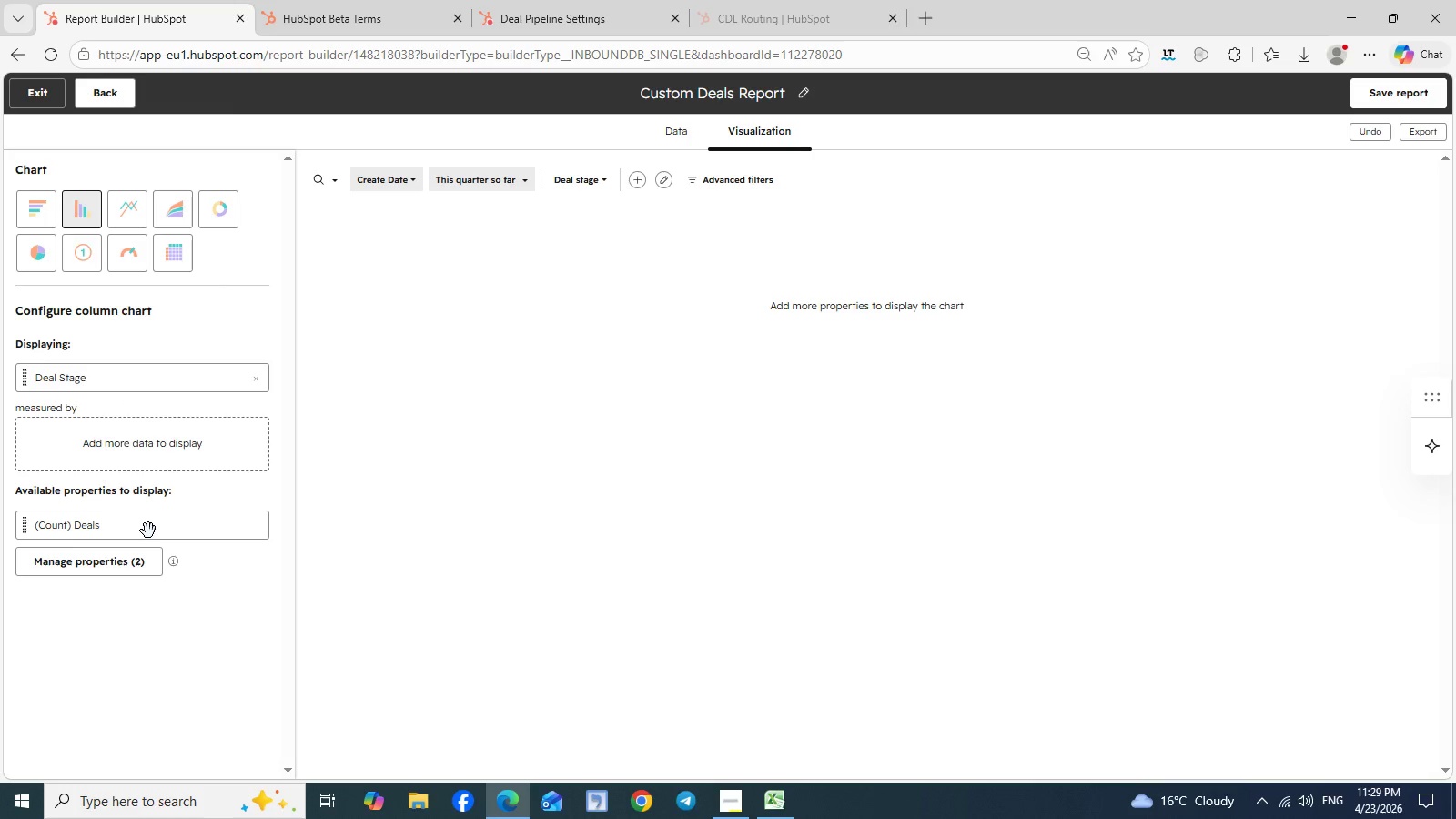 
left_click_drag(start_coordinate=[128, 532], to_coordinate=[126, 436])
 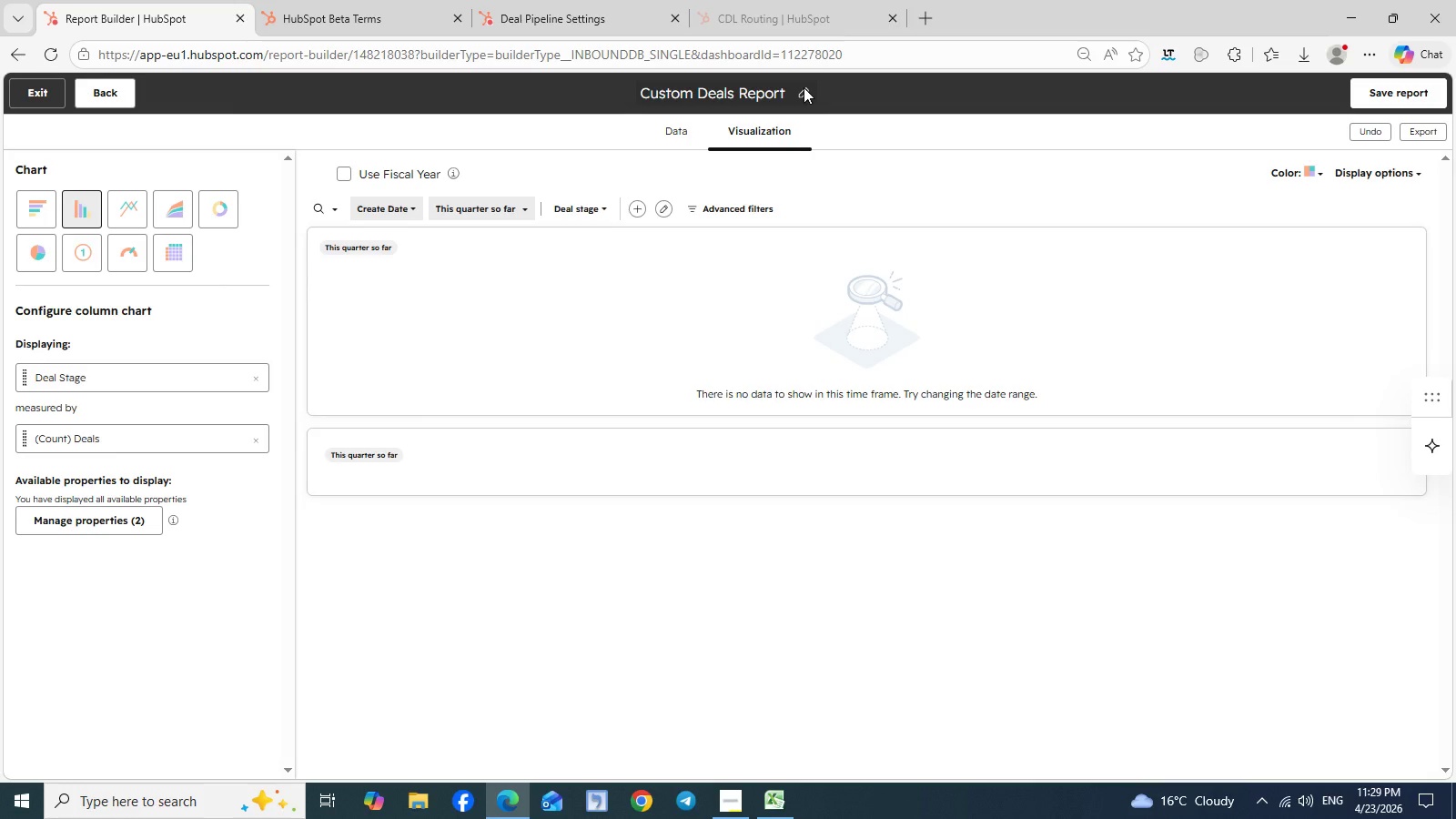 
wait(38.75)
 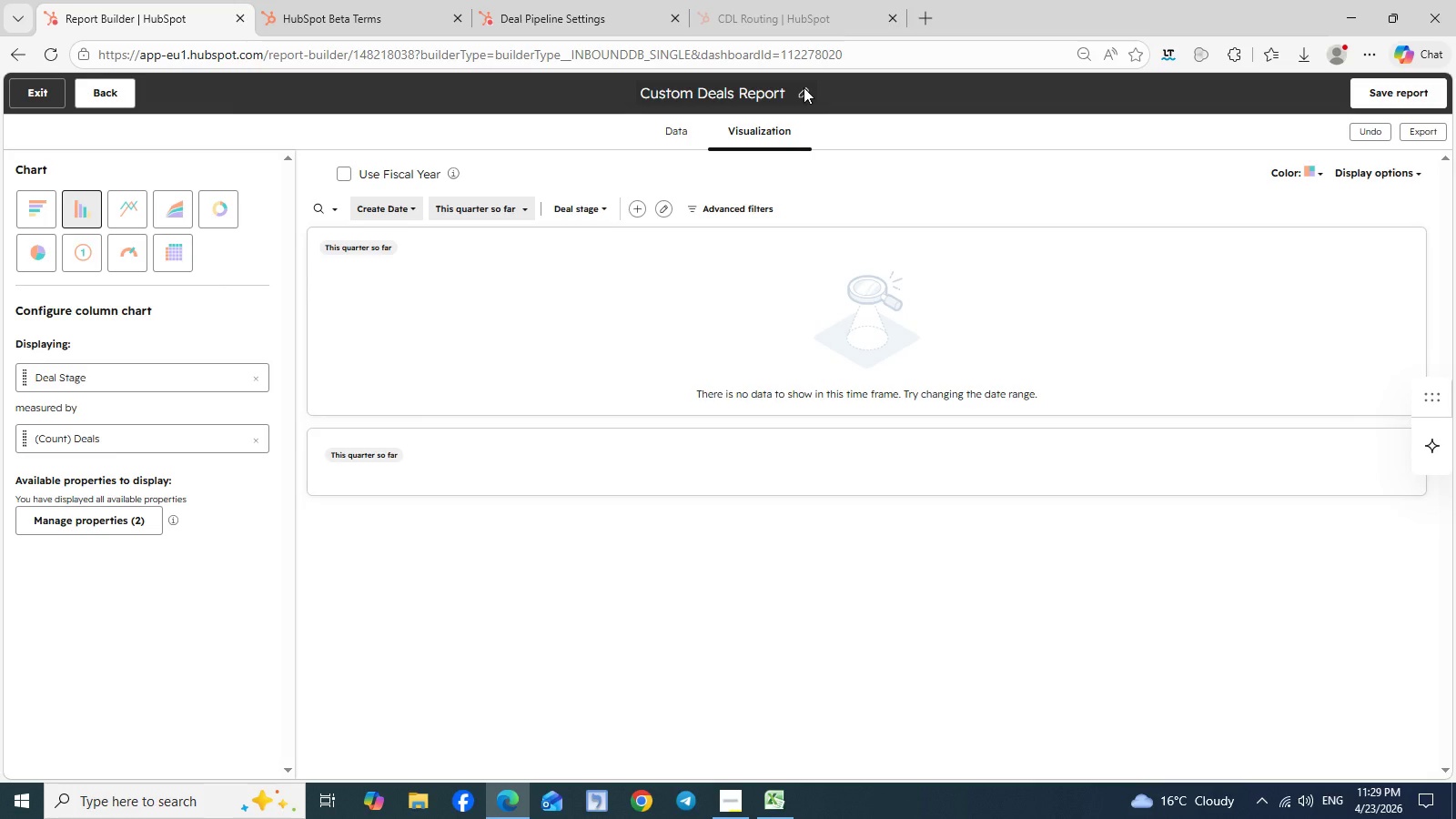 
left_click([803, 95])
 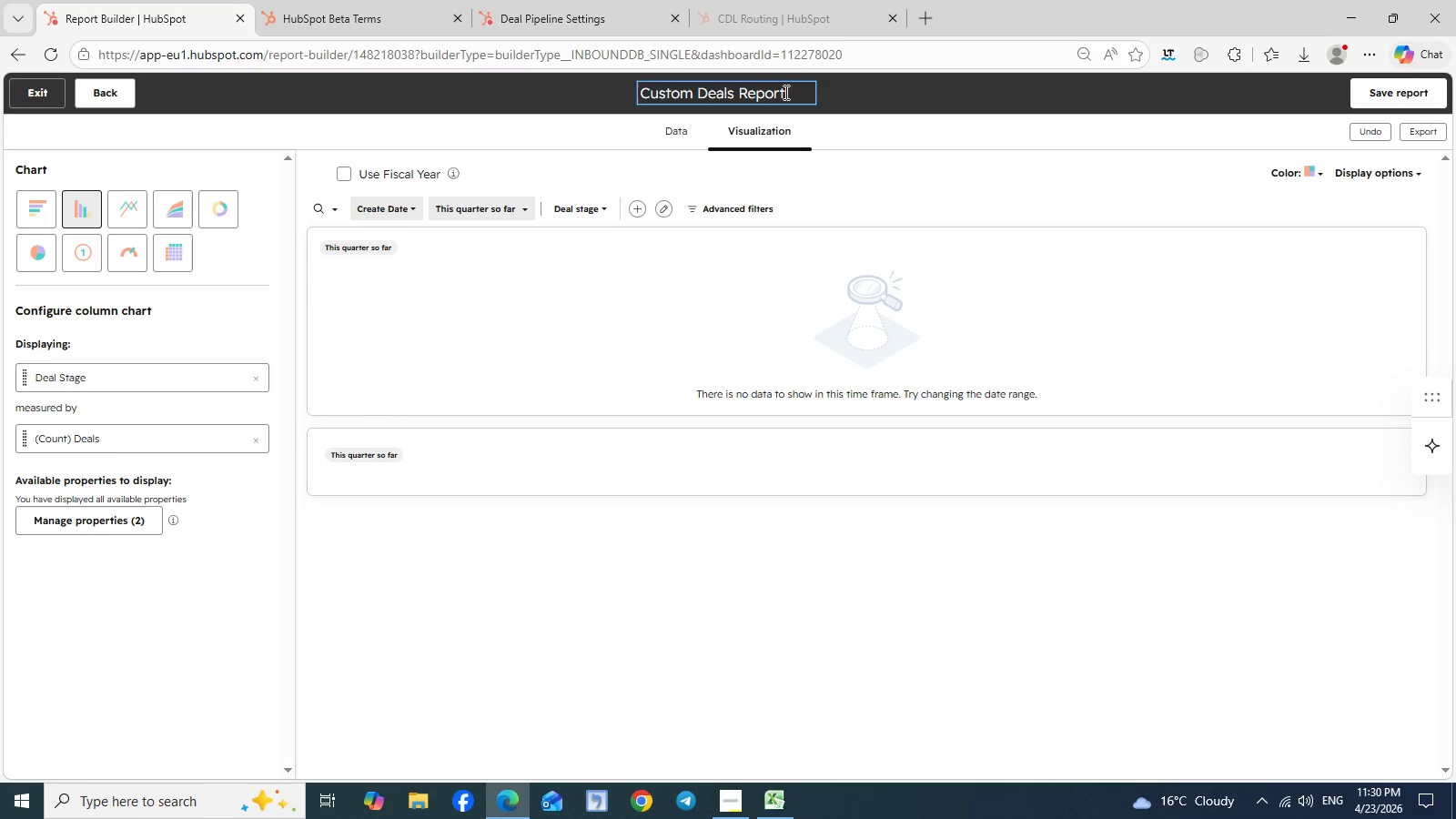 
left_click_drag(start_coordinate=[786, 92], to_coordinate=[741, 96])
 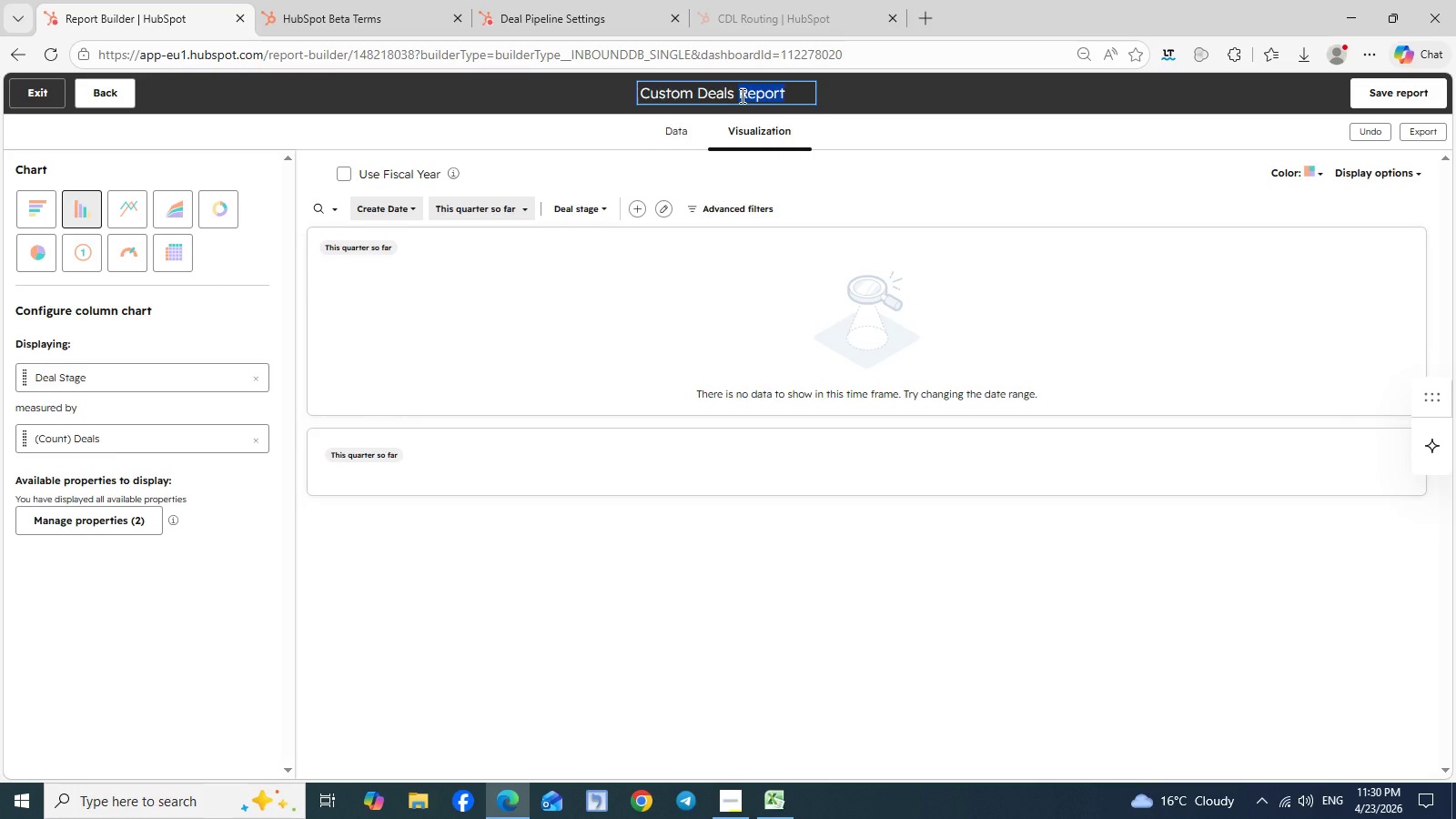 
key(Backspace)
 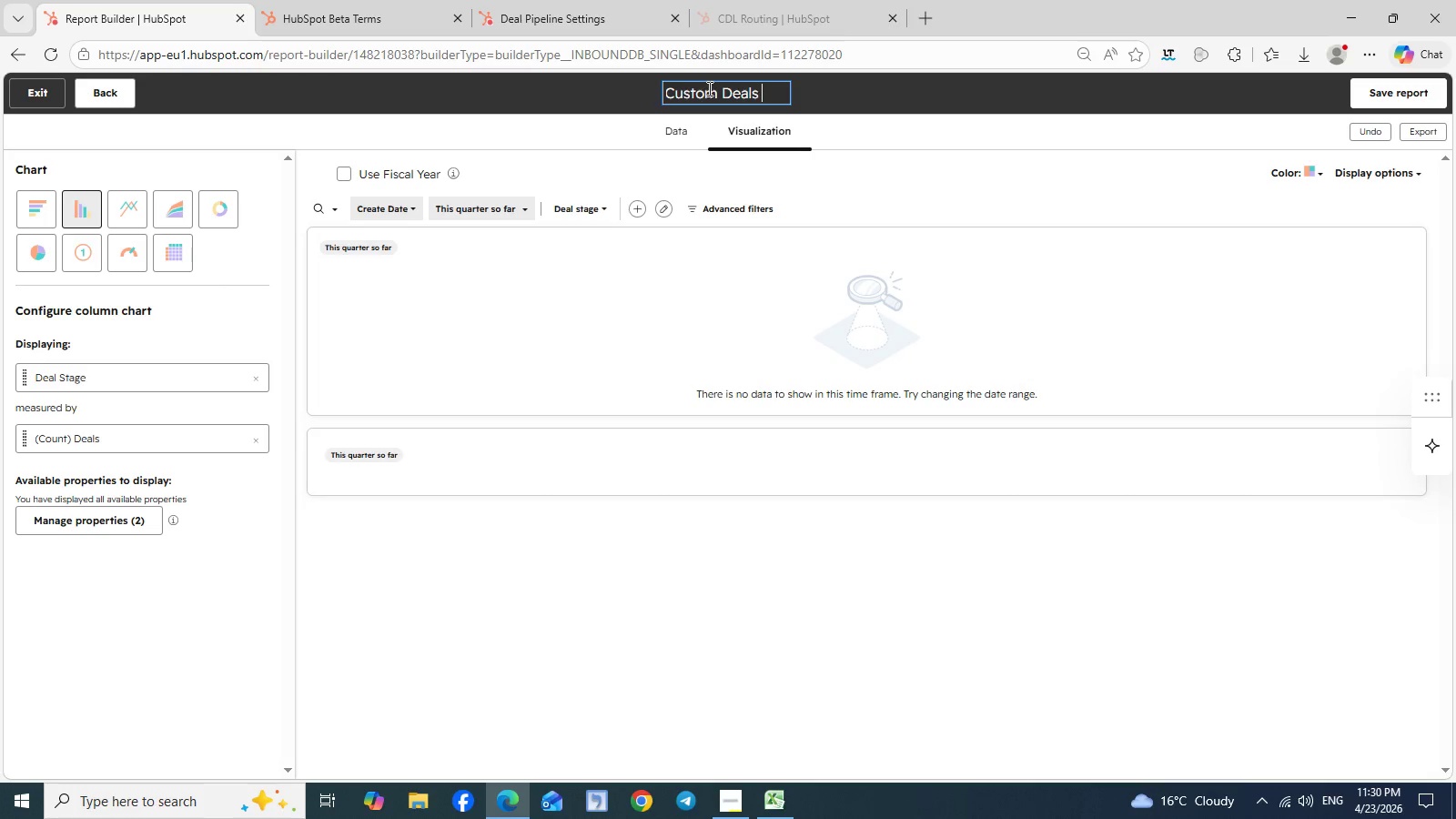 
left_click_drag(start_coordinate=[715, 88], to_coordinate=[676, 96])
 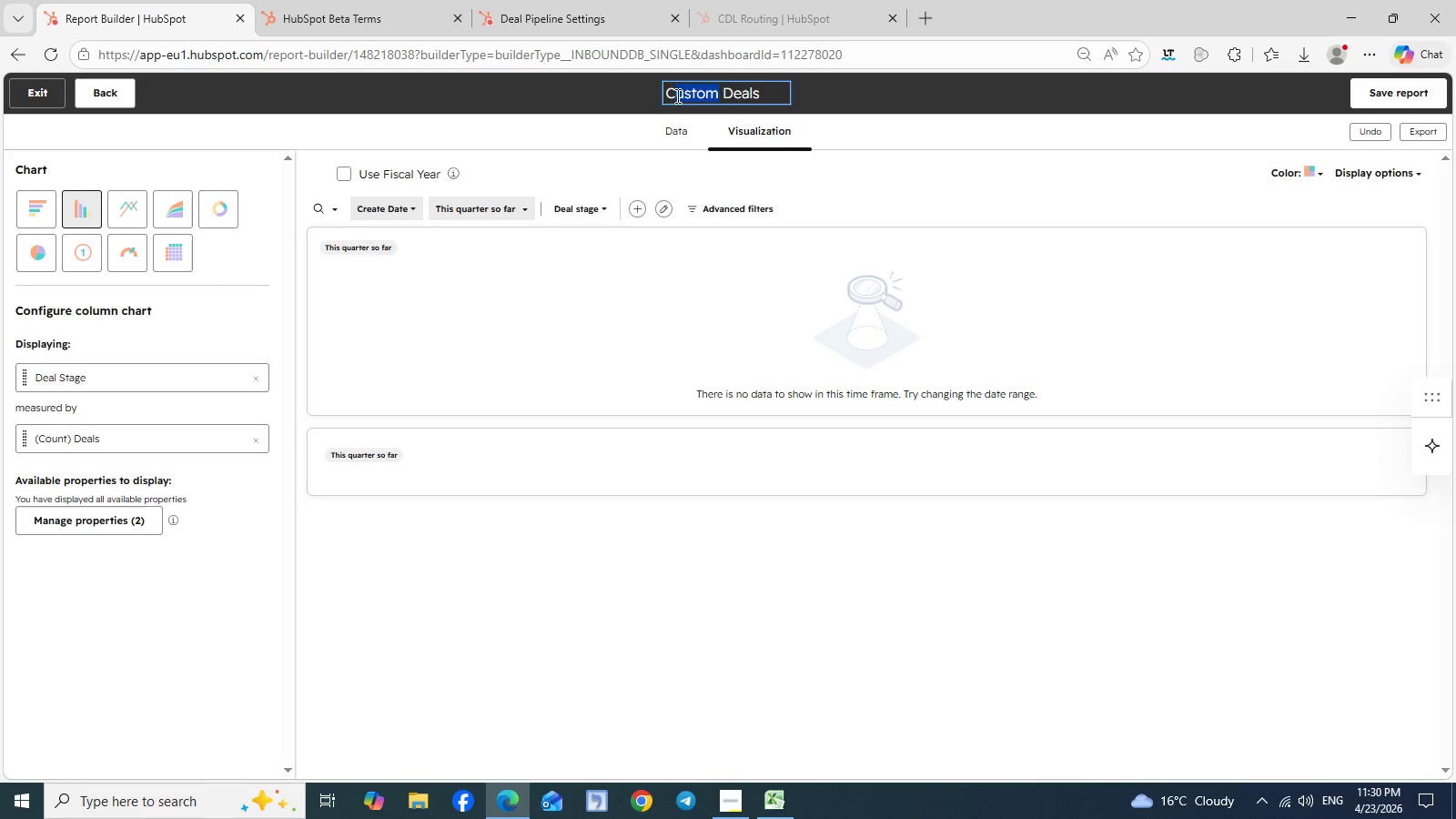 
type(ount of)
 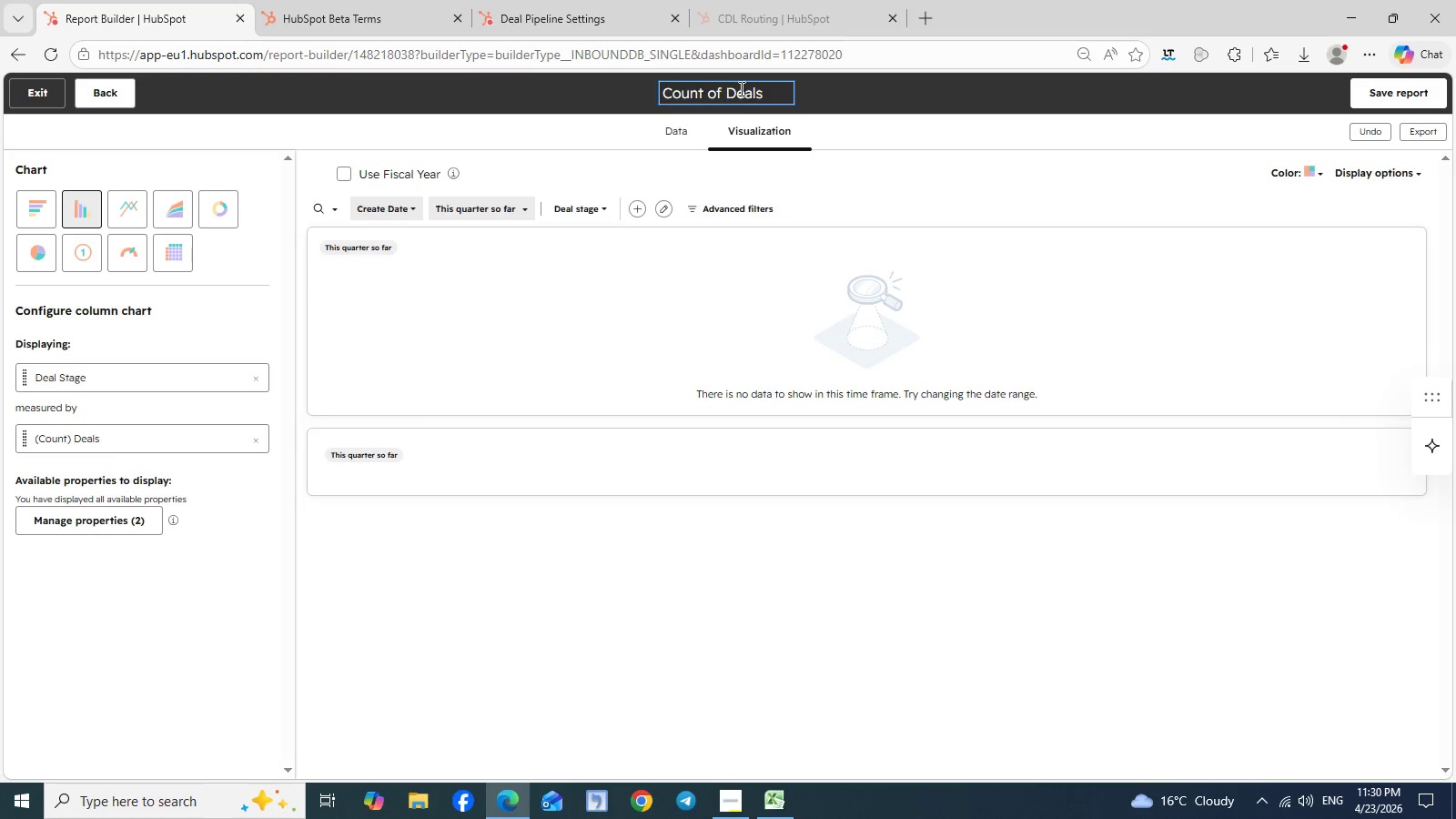 
left_click([783, 88])
 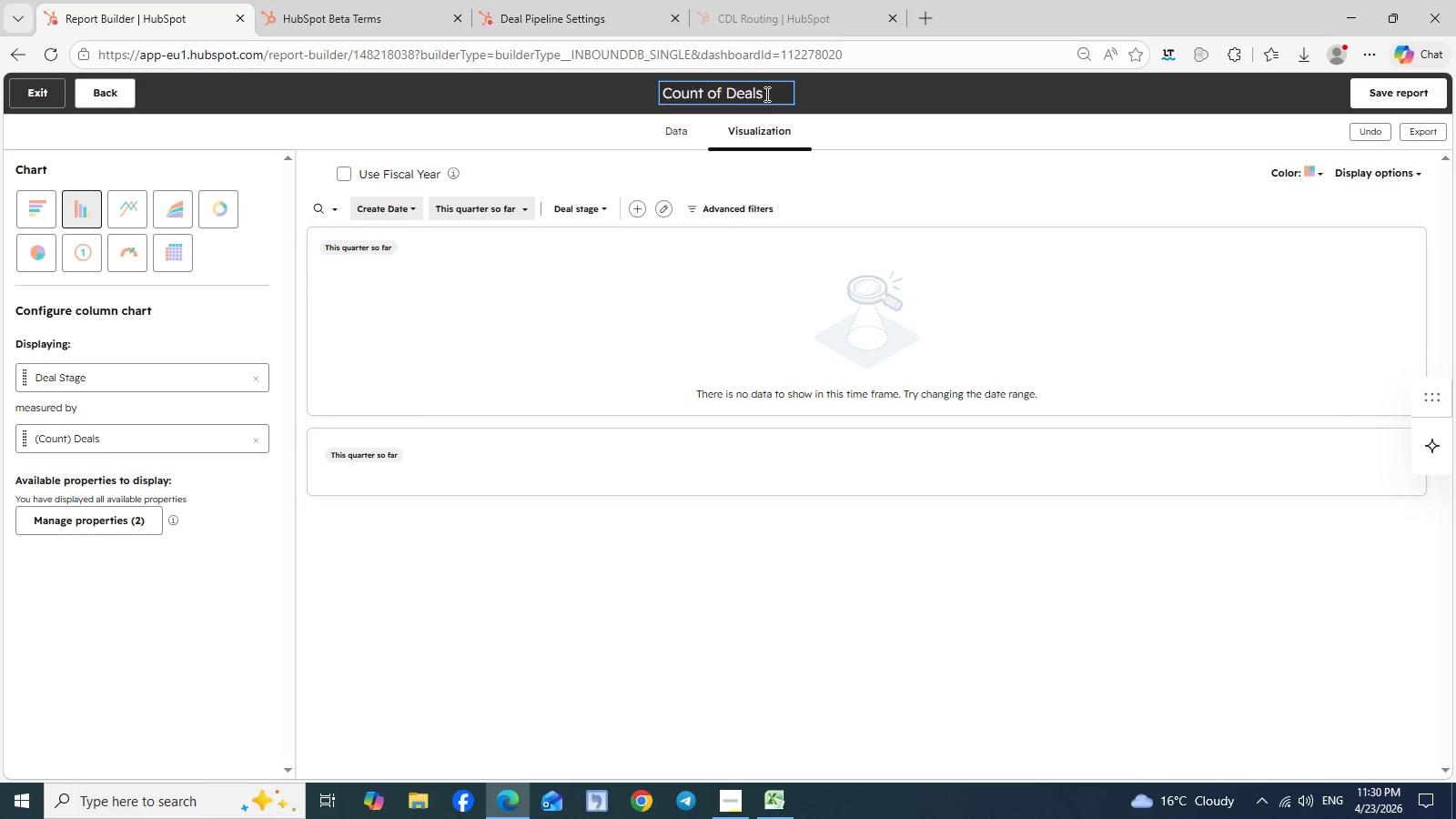 
left_click([765, 94])
 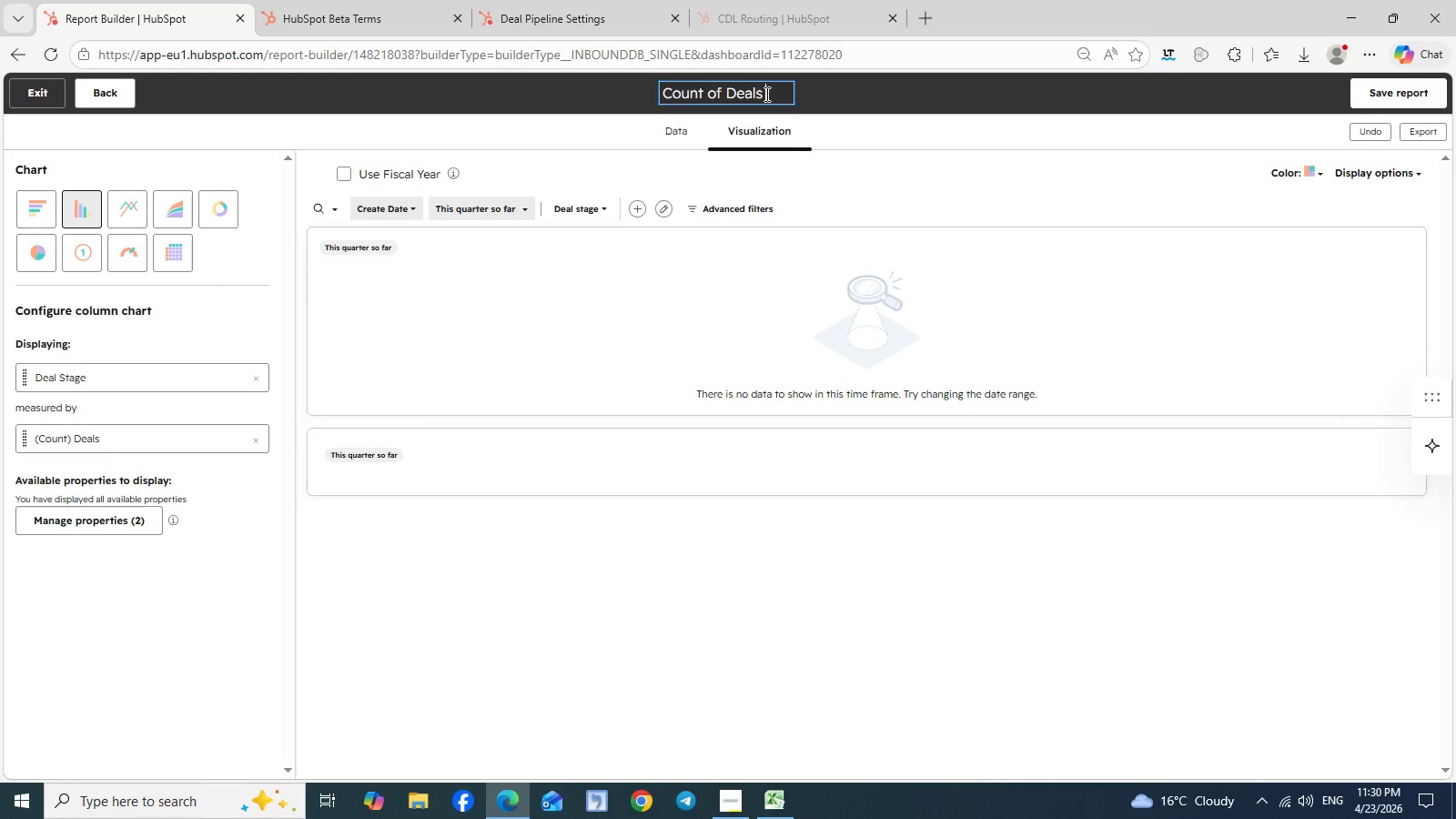 
type(by stage)
 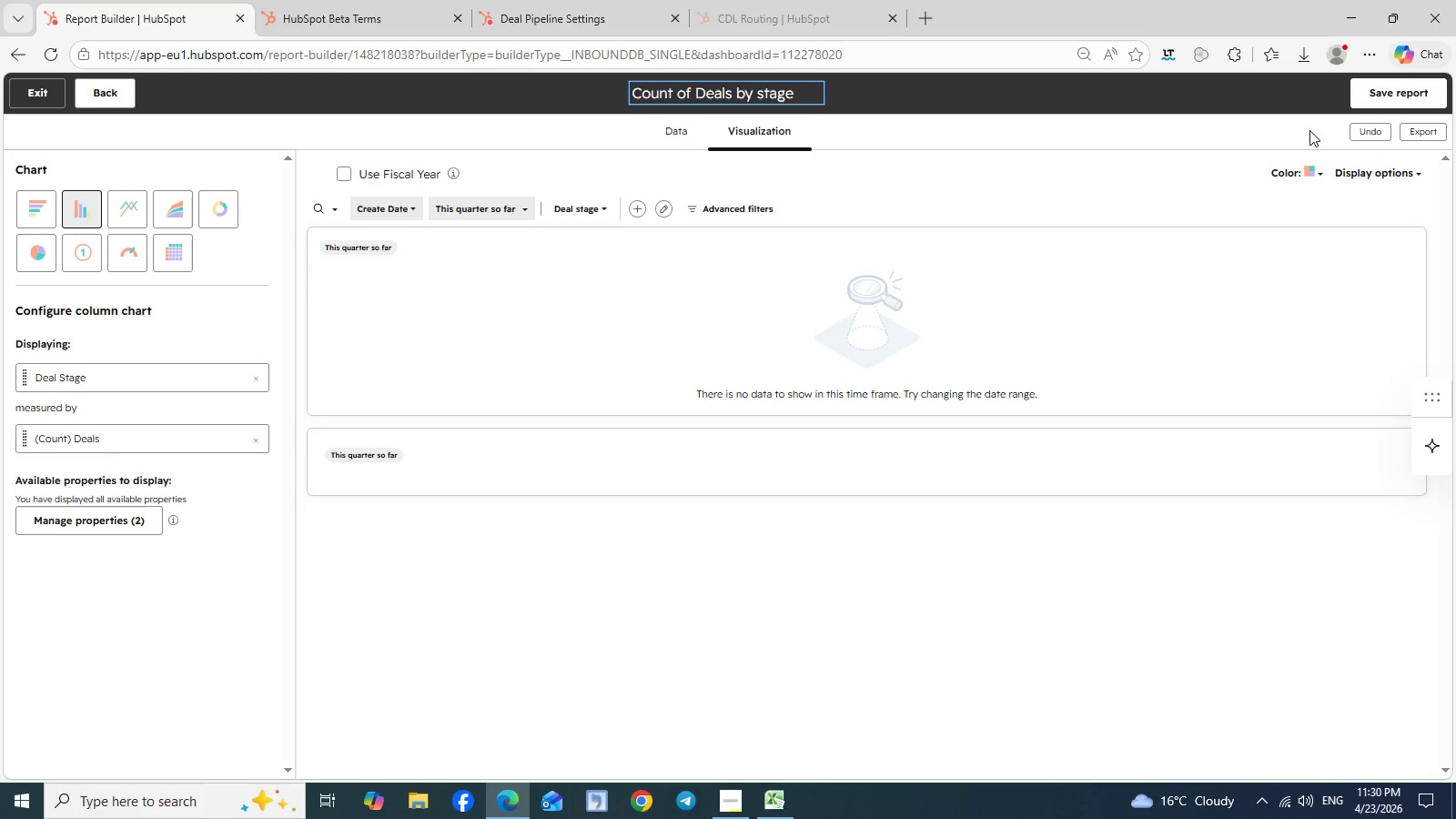 
left_click([1380, 101])
 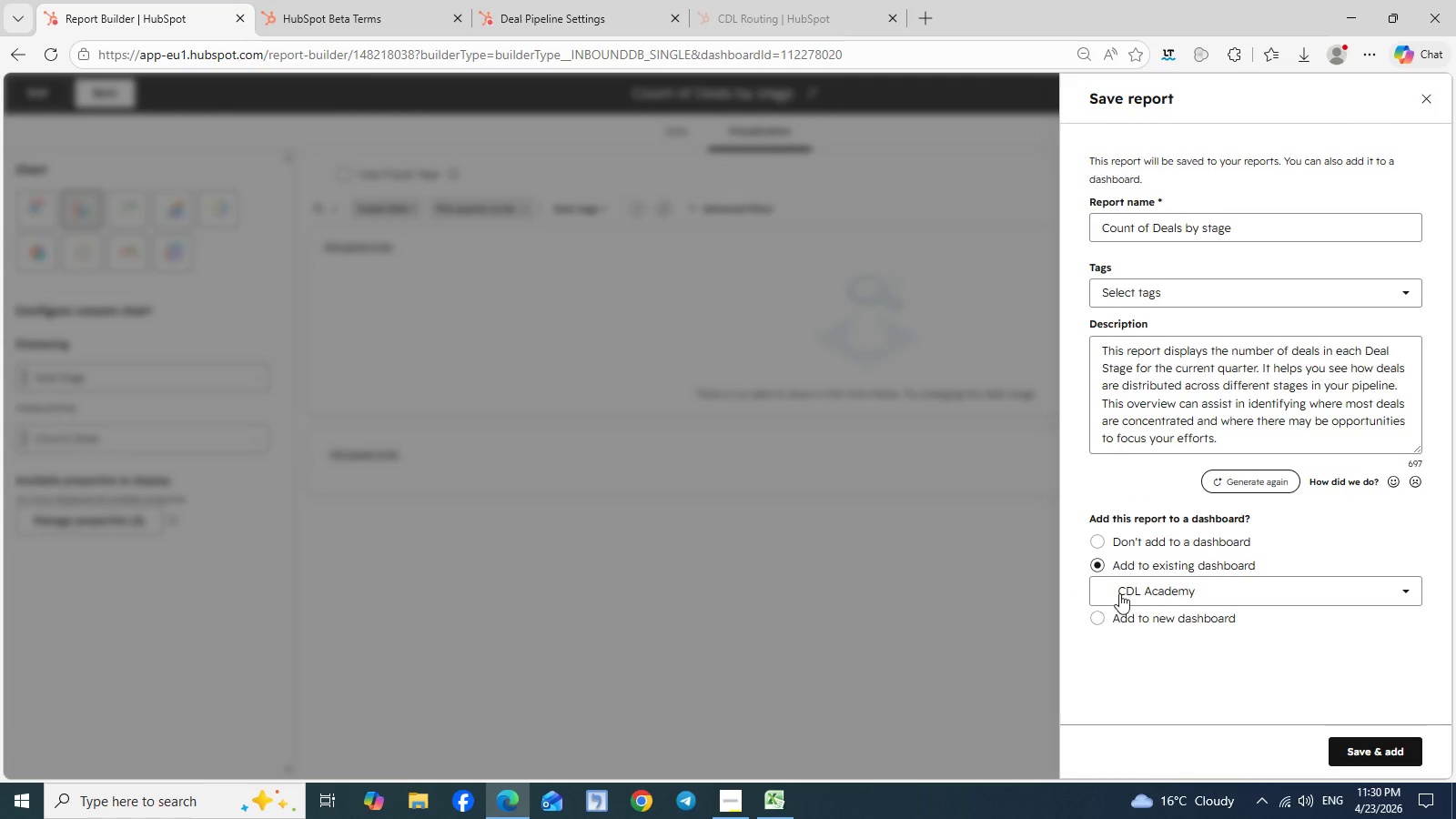 
wait(5.72)
 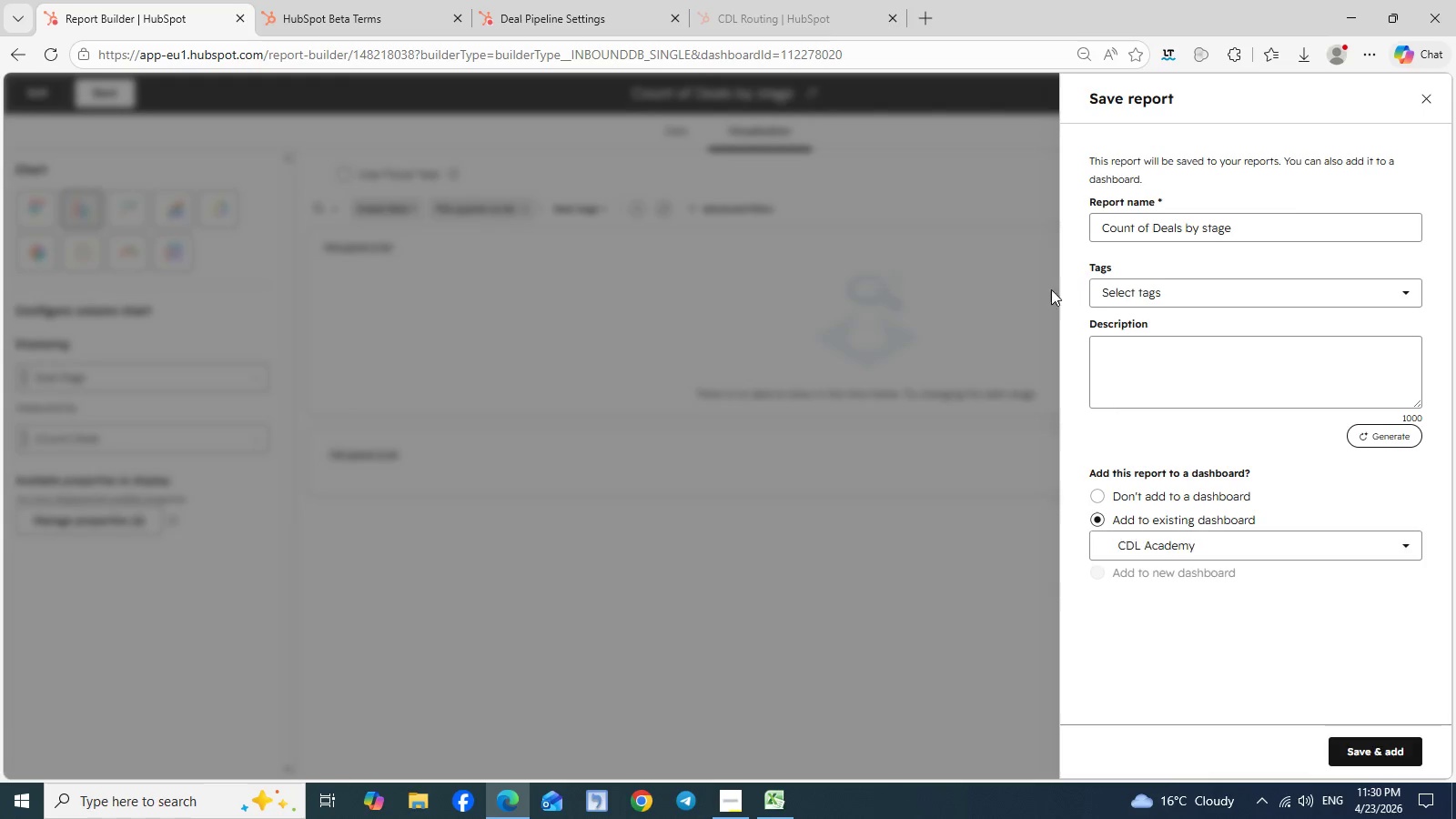 
left_click([1370, 751])
 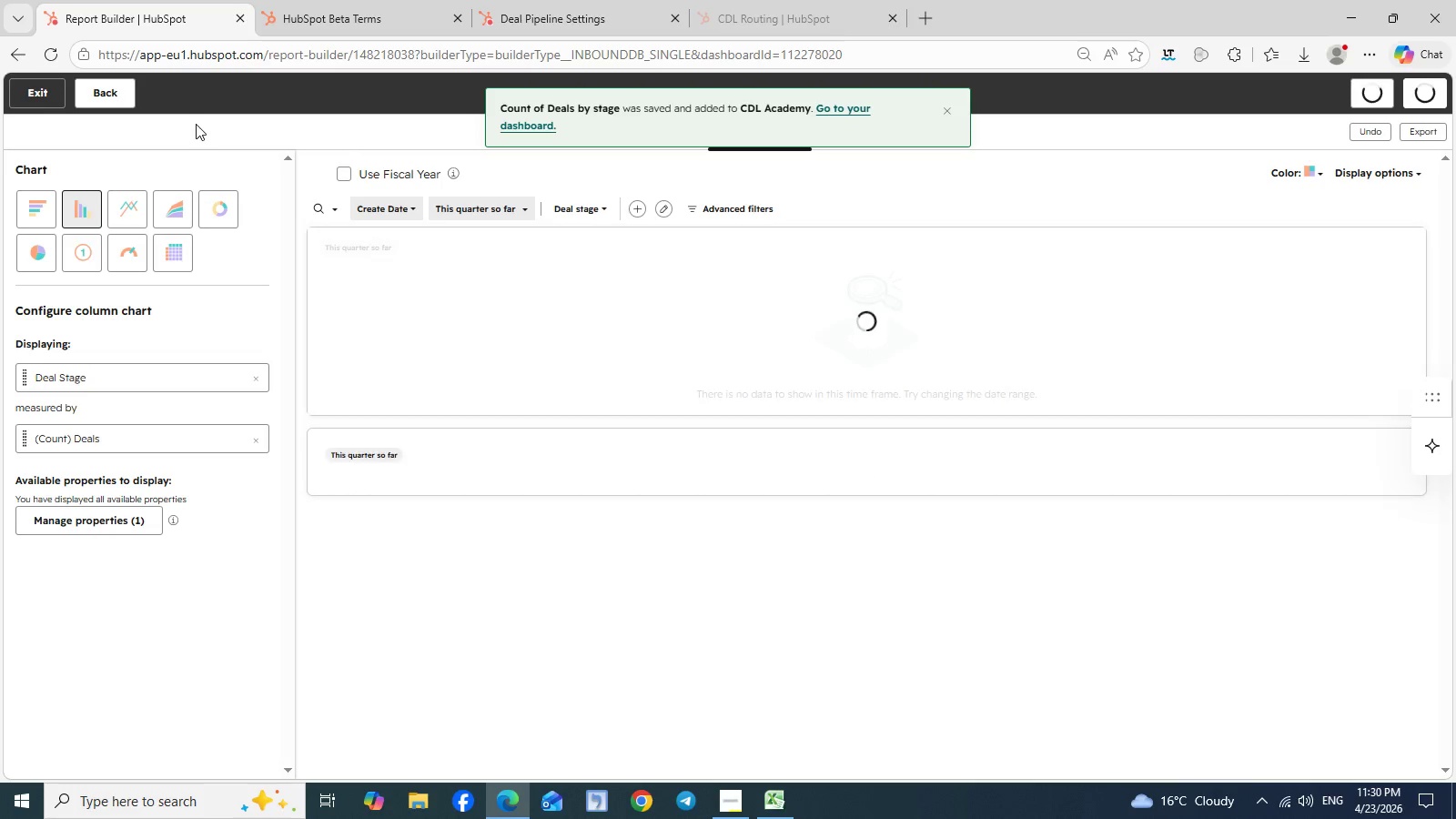 
left_click([42, 95])
 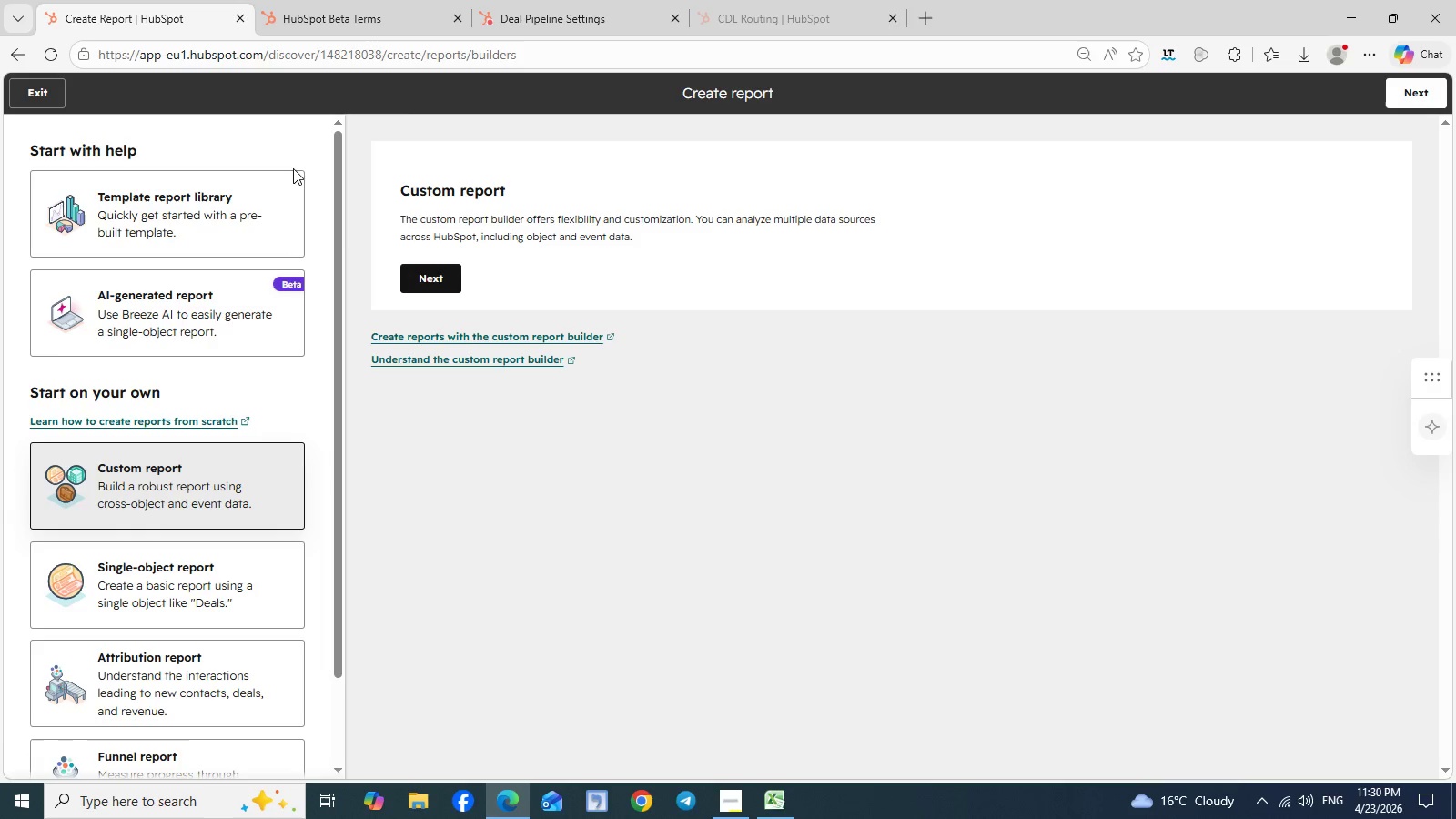 
wait(7.16)
 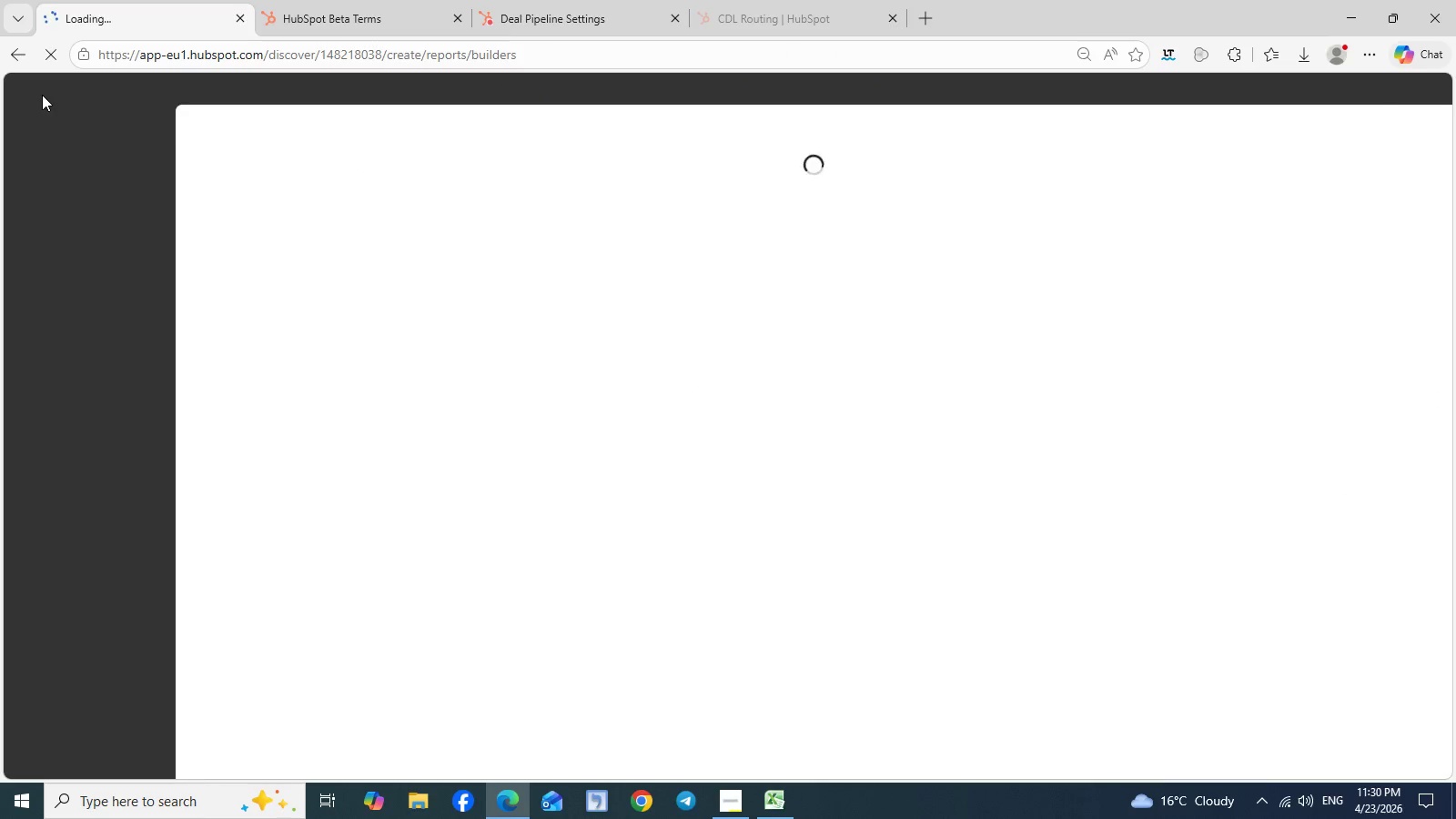 
left_click([187, 608])
 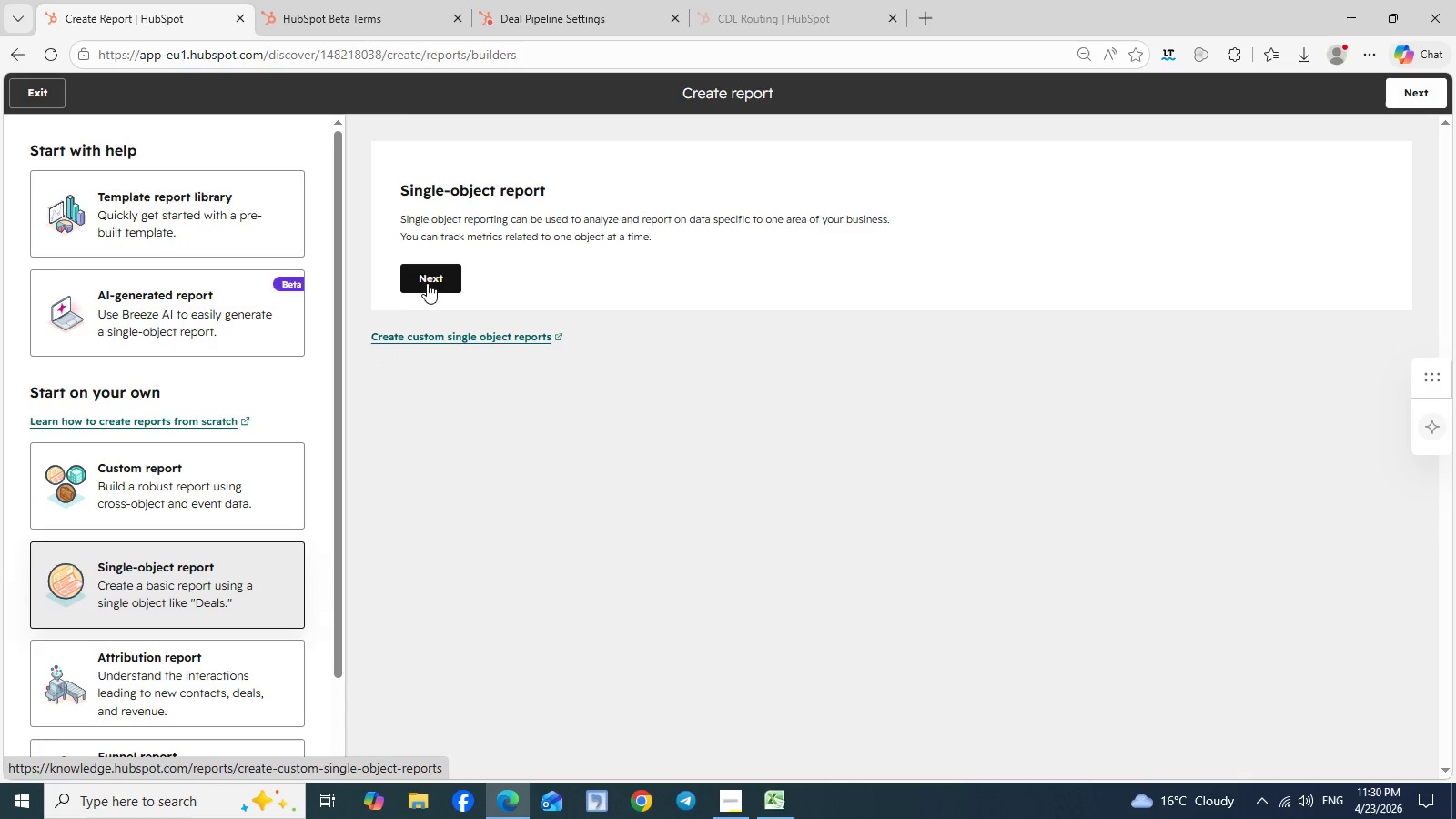 
left_click([430, 278])
 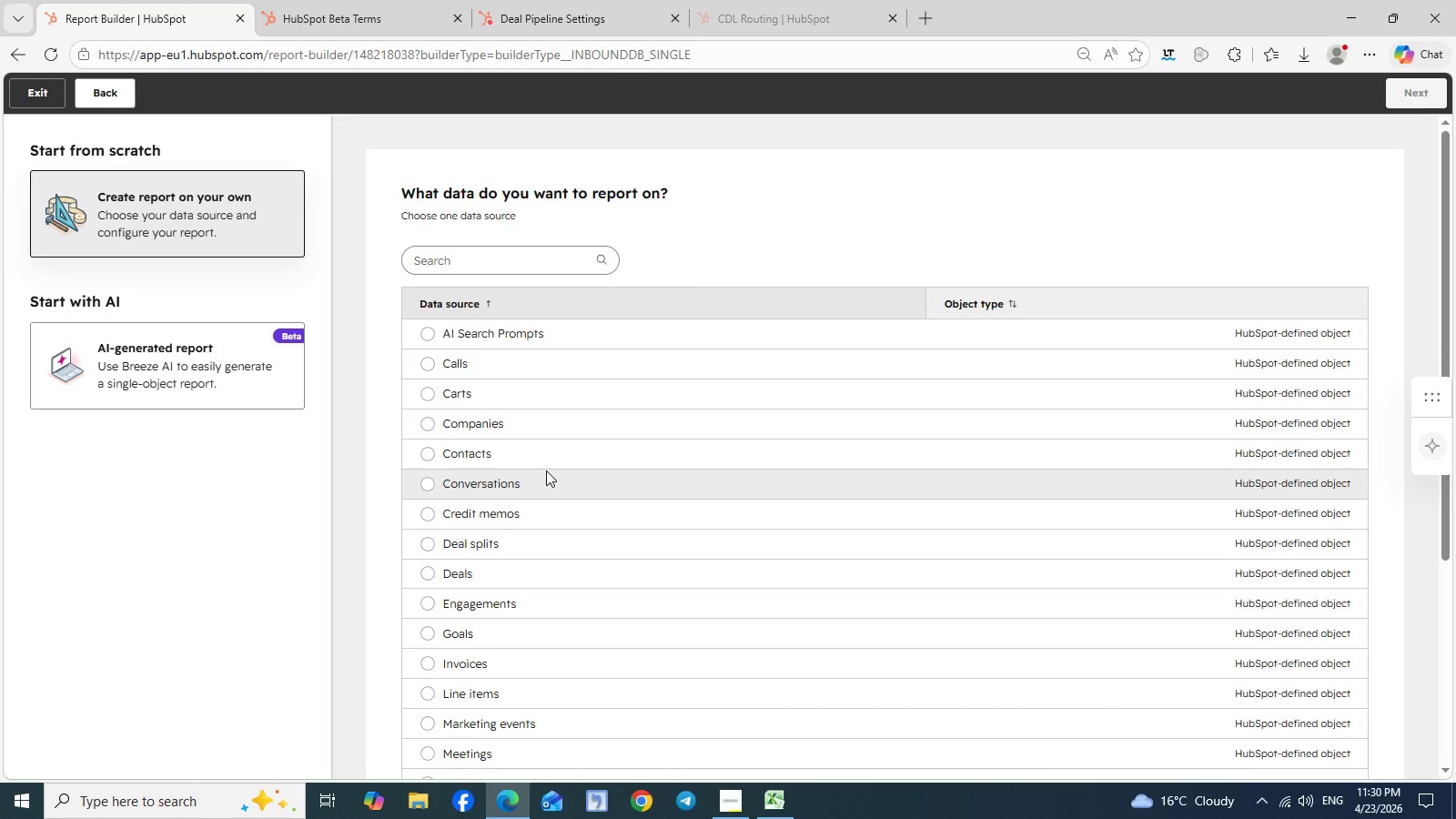 
wait(7.94)
 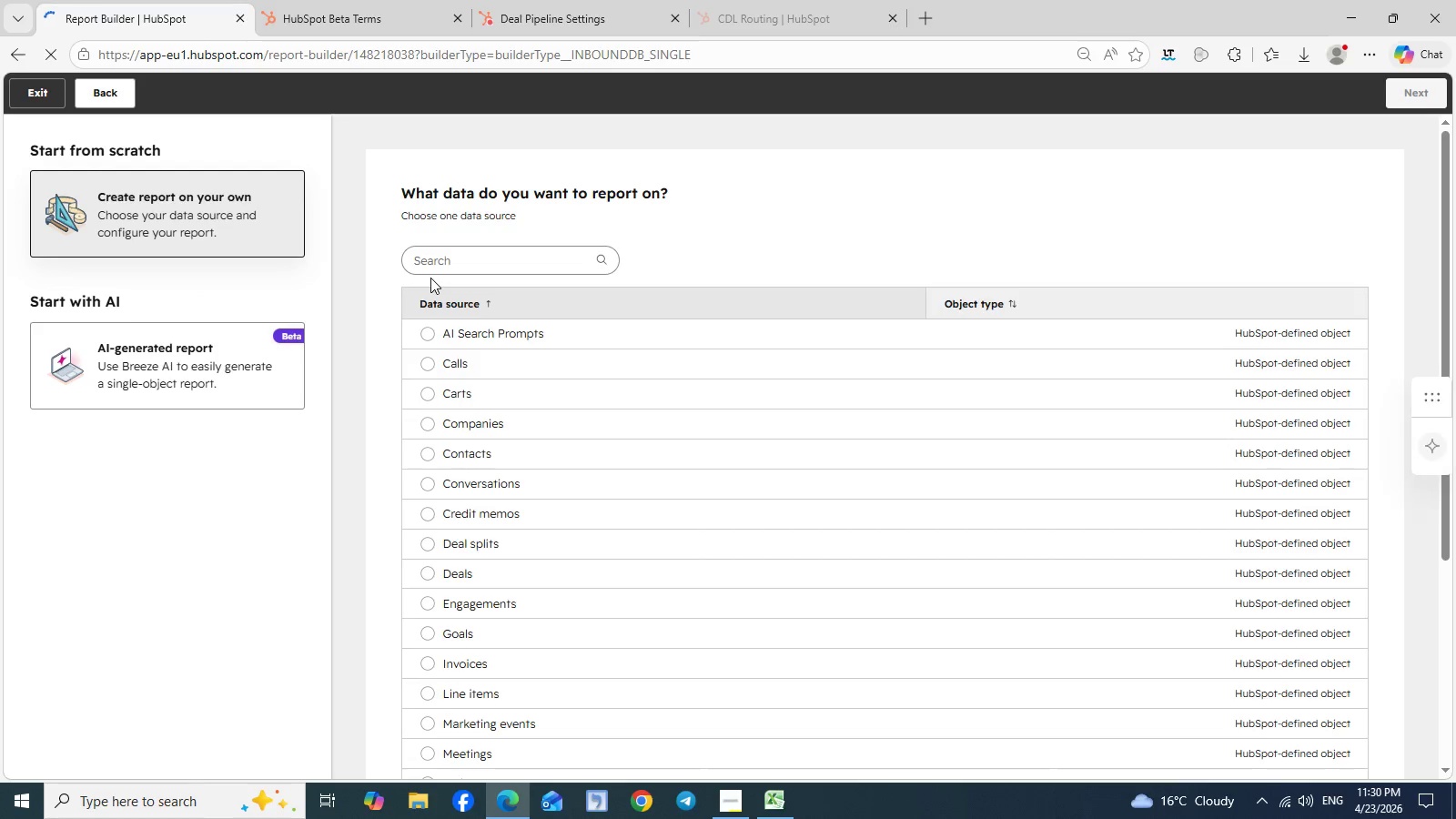 
scroll: coordinate [546, 470], scroll_direction: up, amount: 1.0
 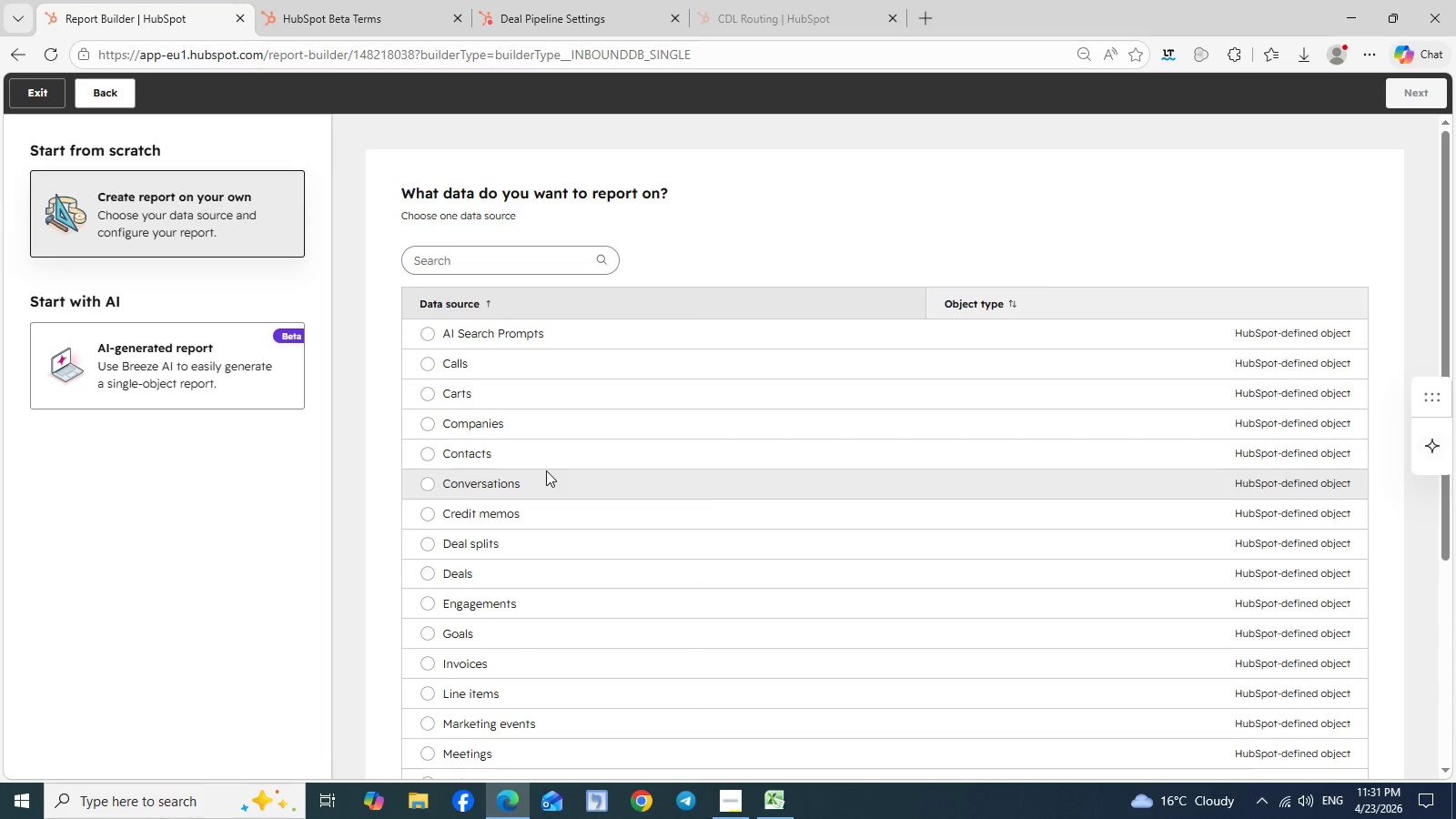 
wait(8.31)
 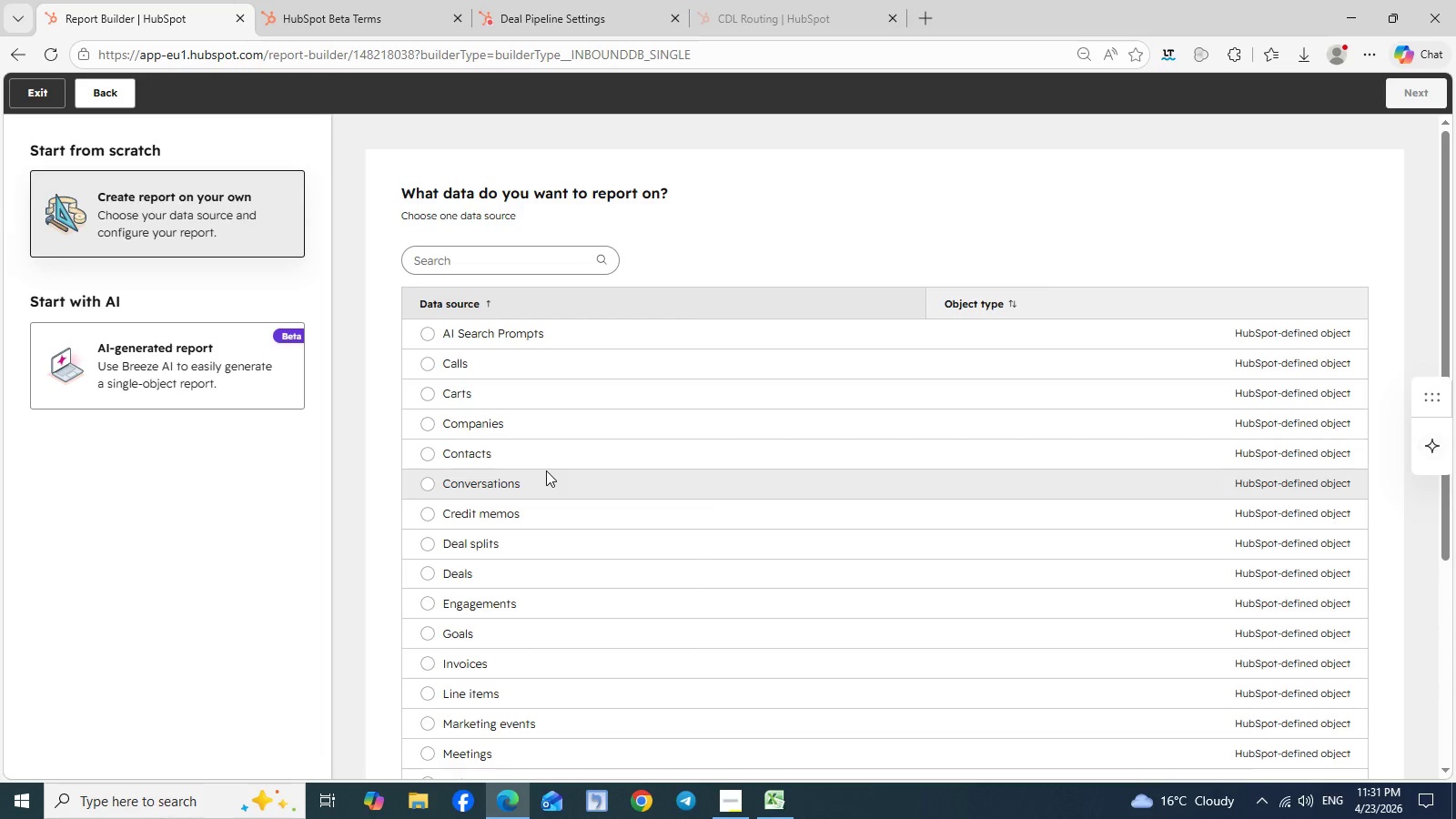 
left_click([430, 572])
 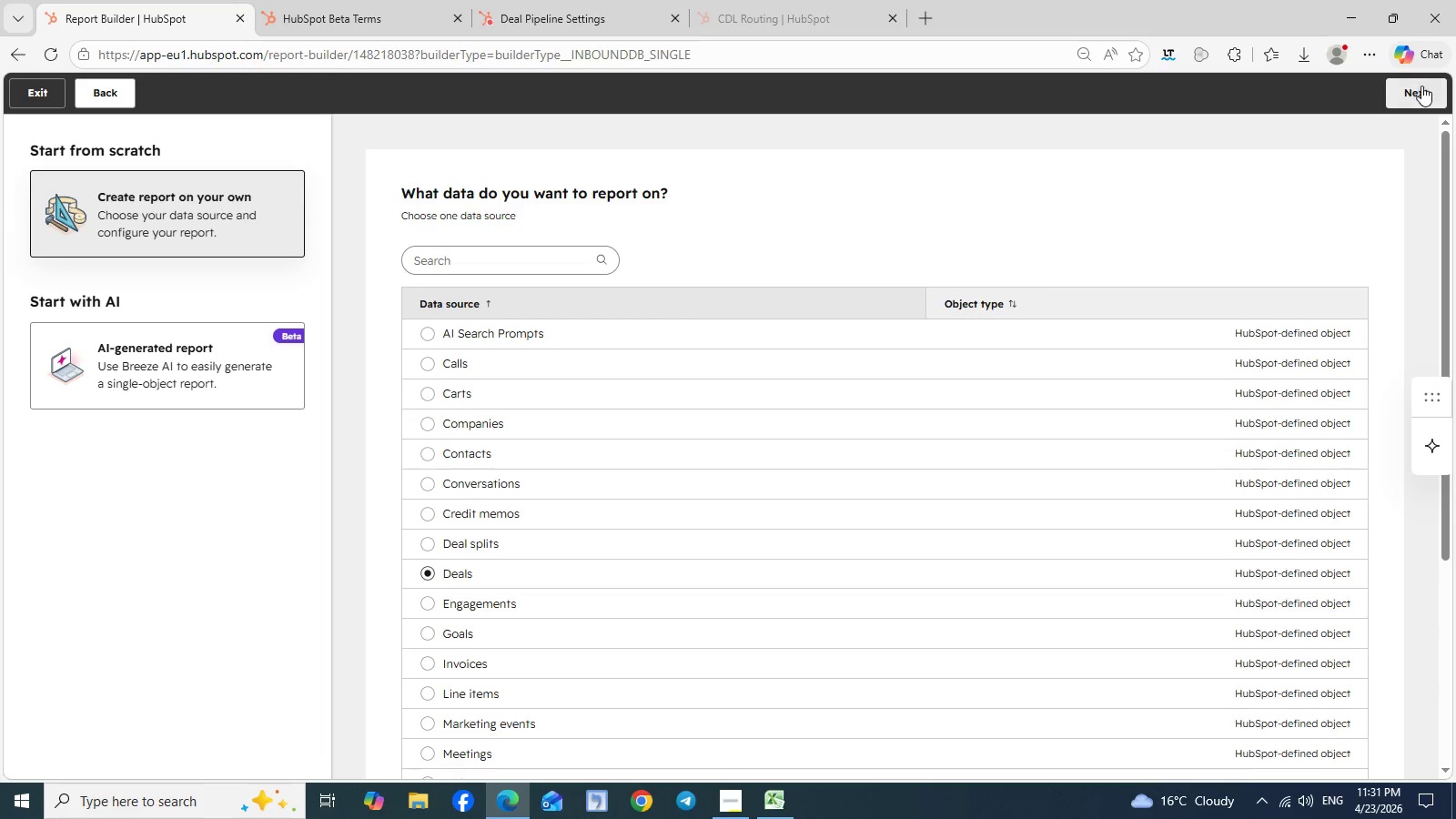 
left_click([1422, 95])
 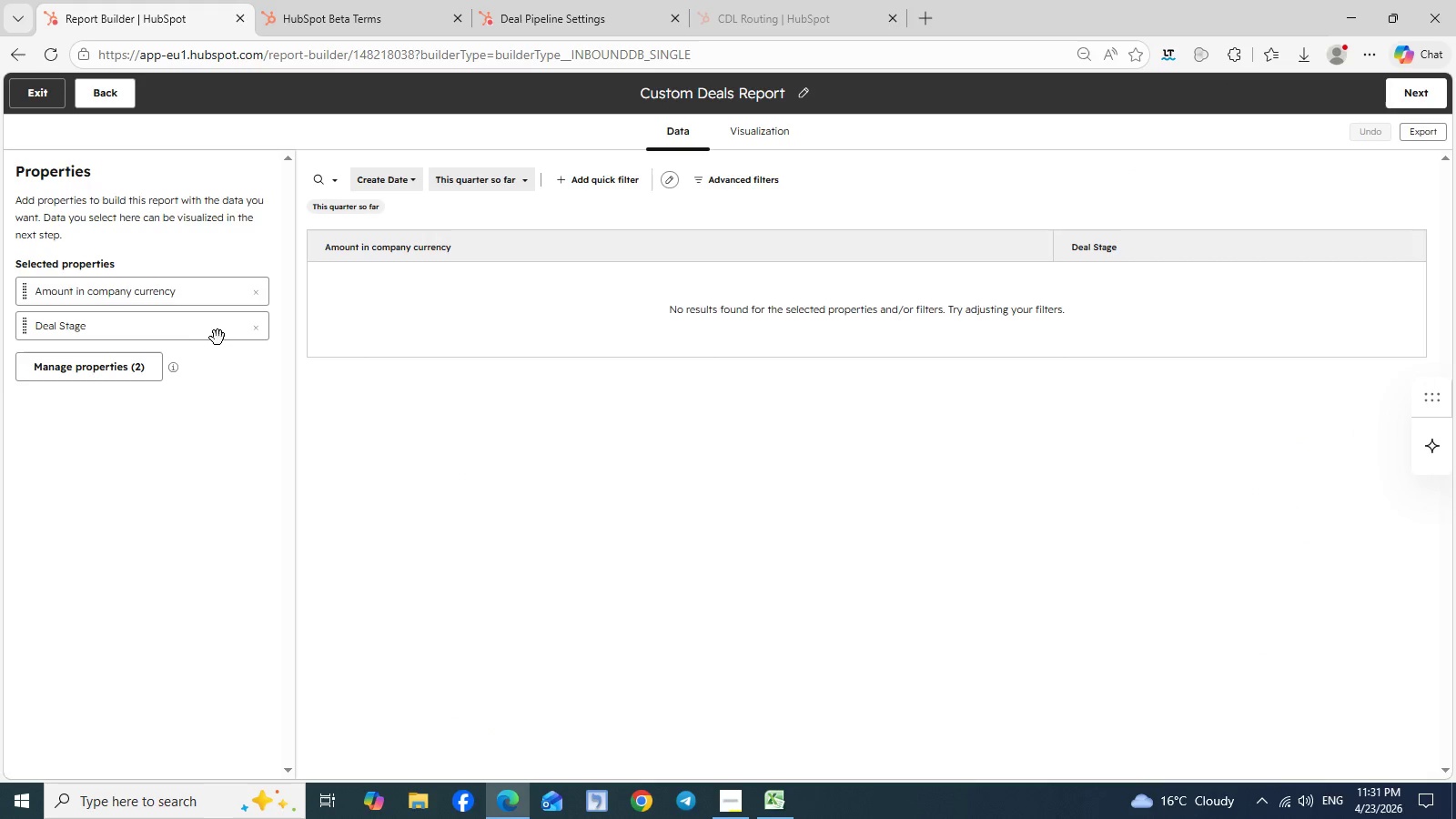 
wait(6.73)
 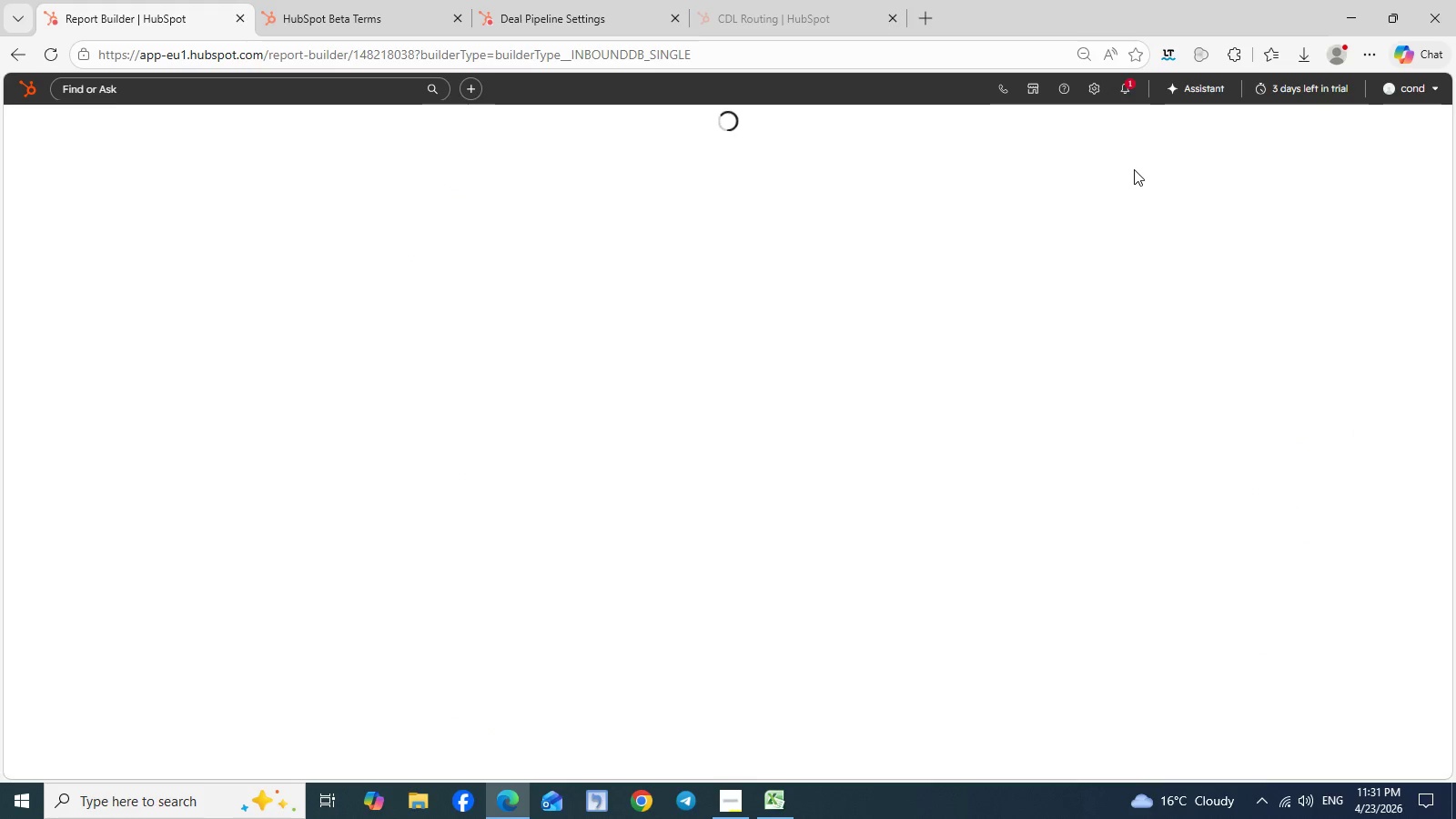 
left_click([127, 372])
 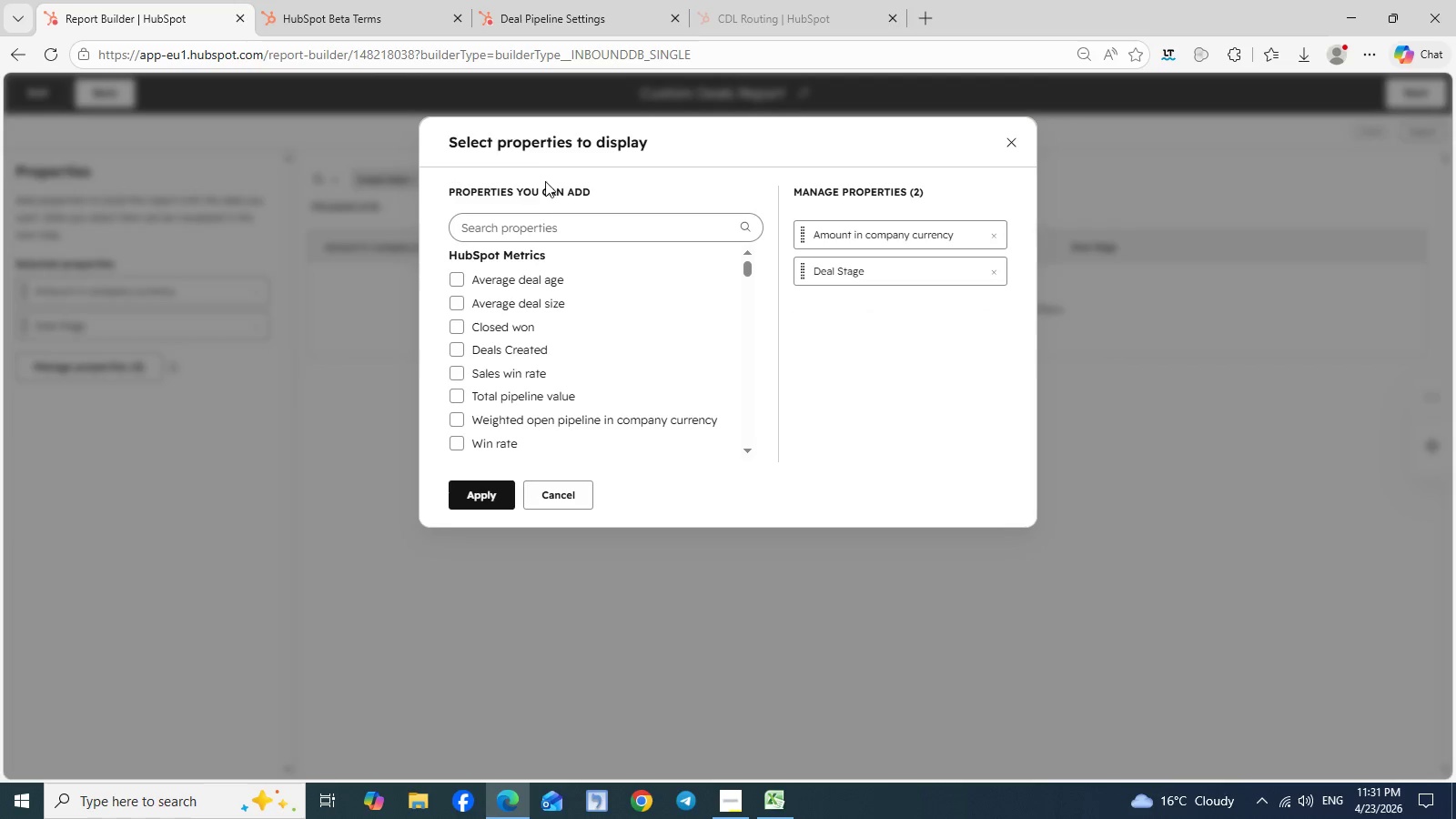 
left_click([520, 218])
 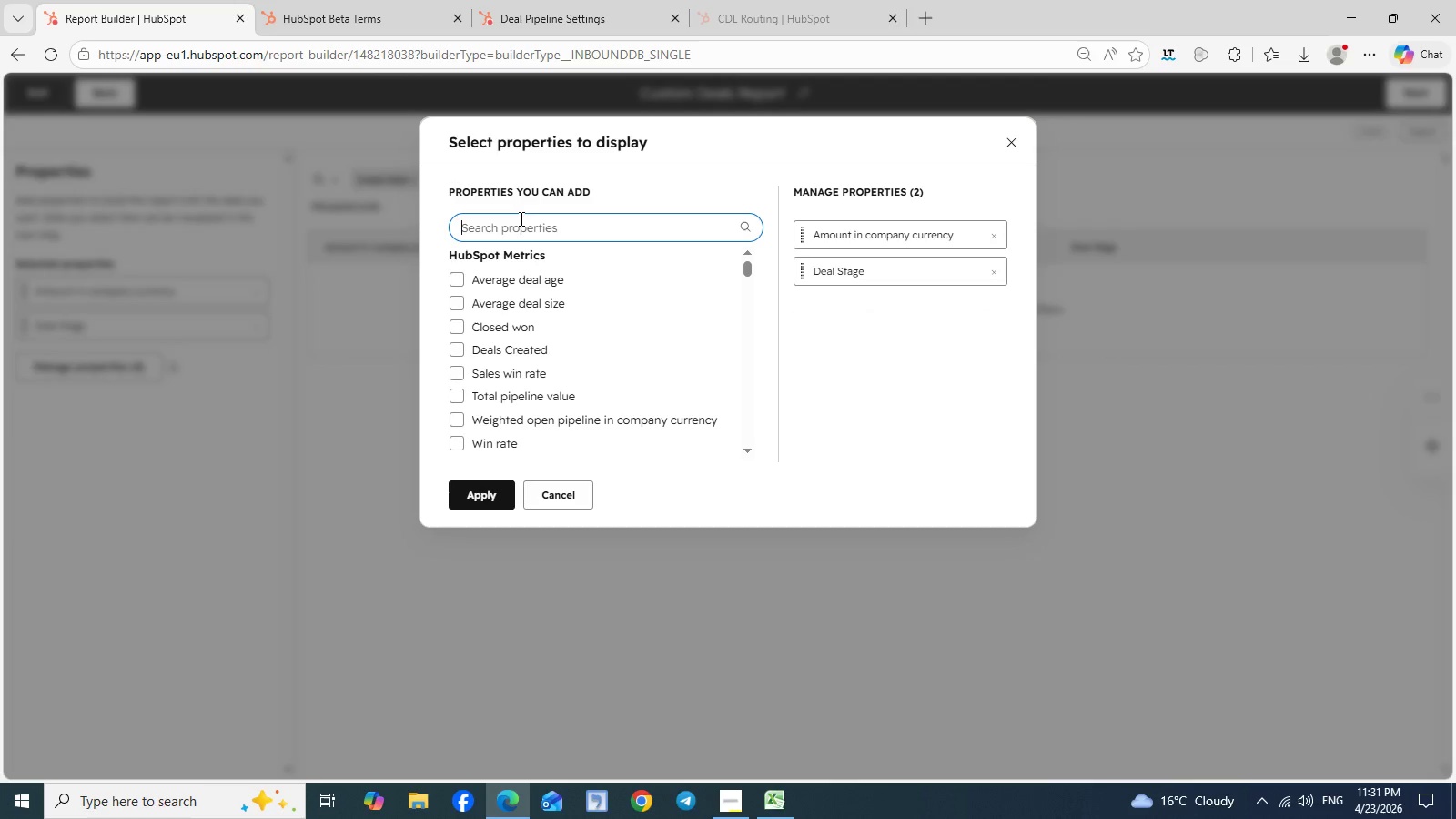 
type(amo)
 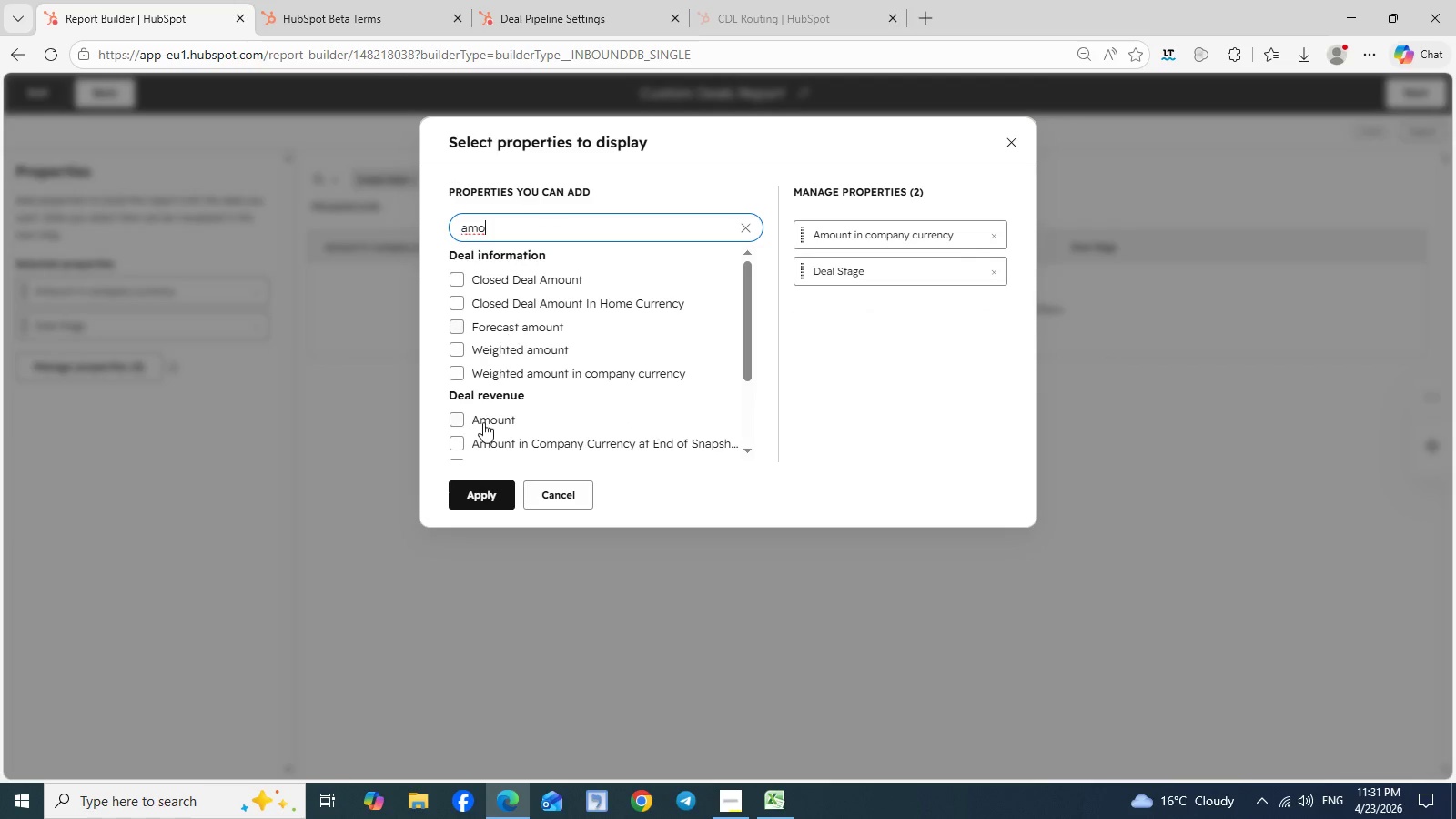 
left_click([461, 420])
 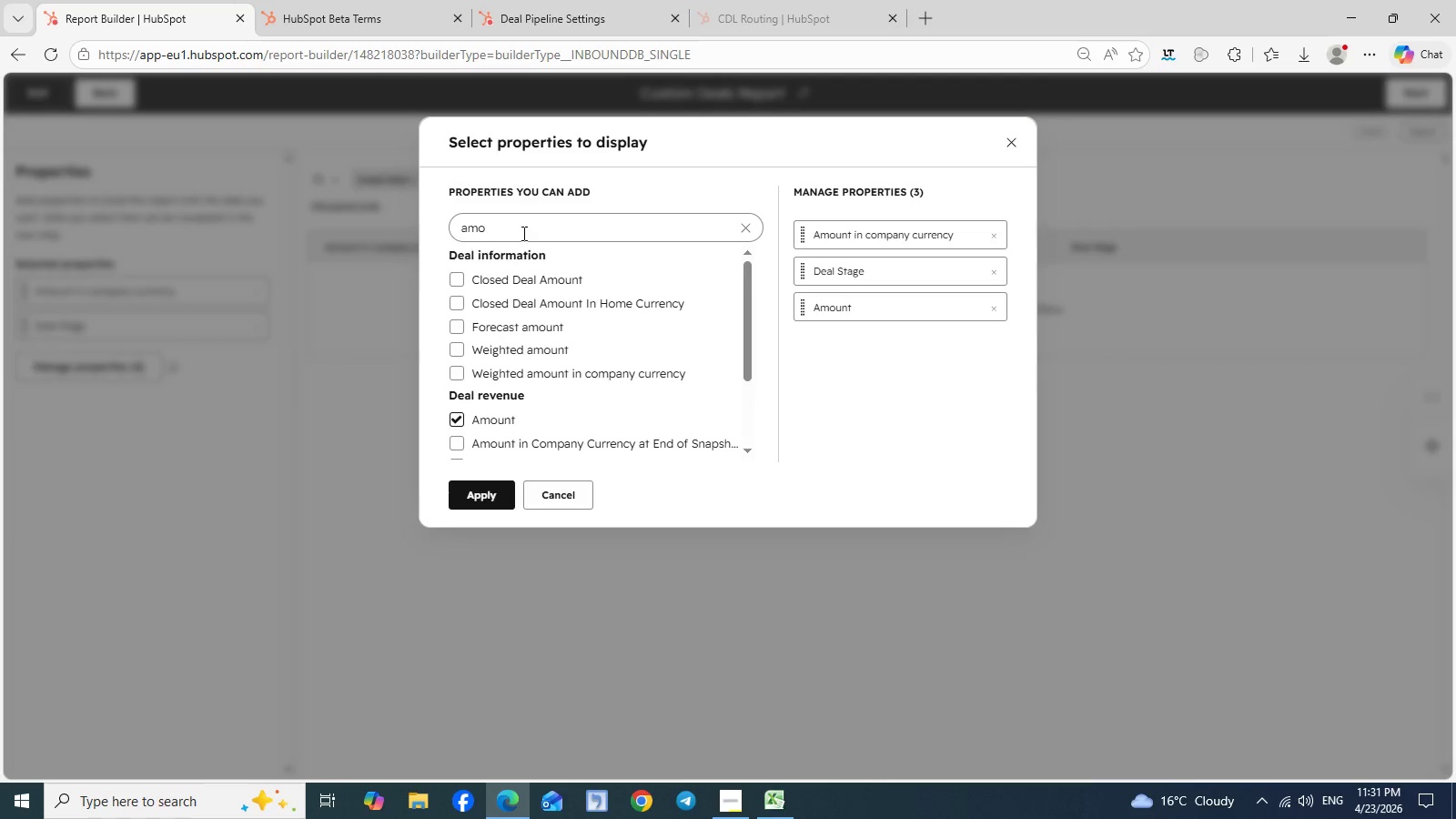 
double_click([523, 232])
 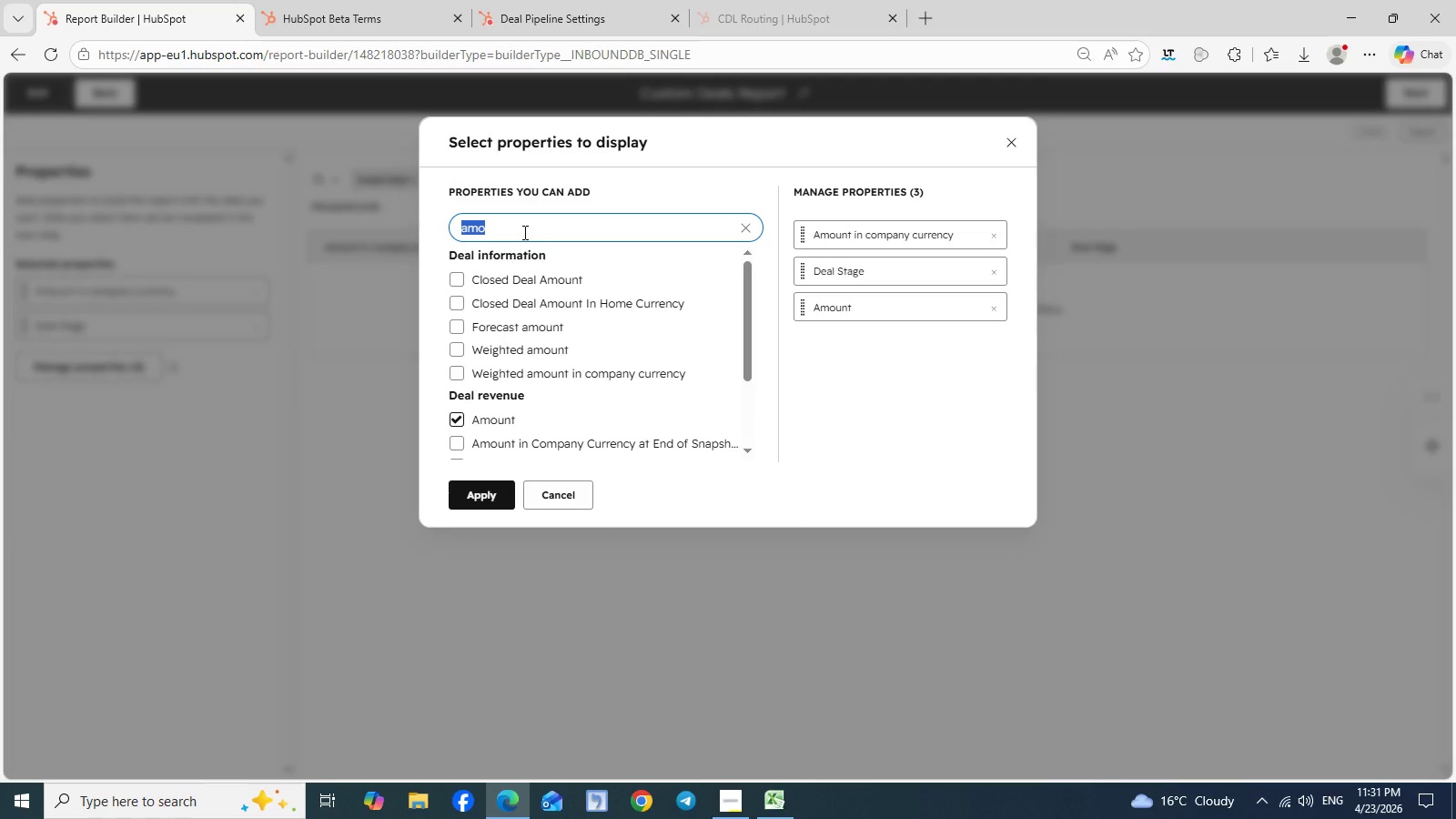 
type(fund)
 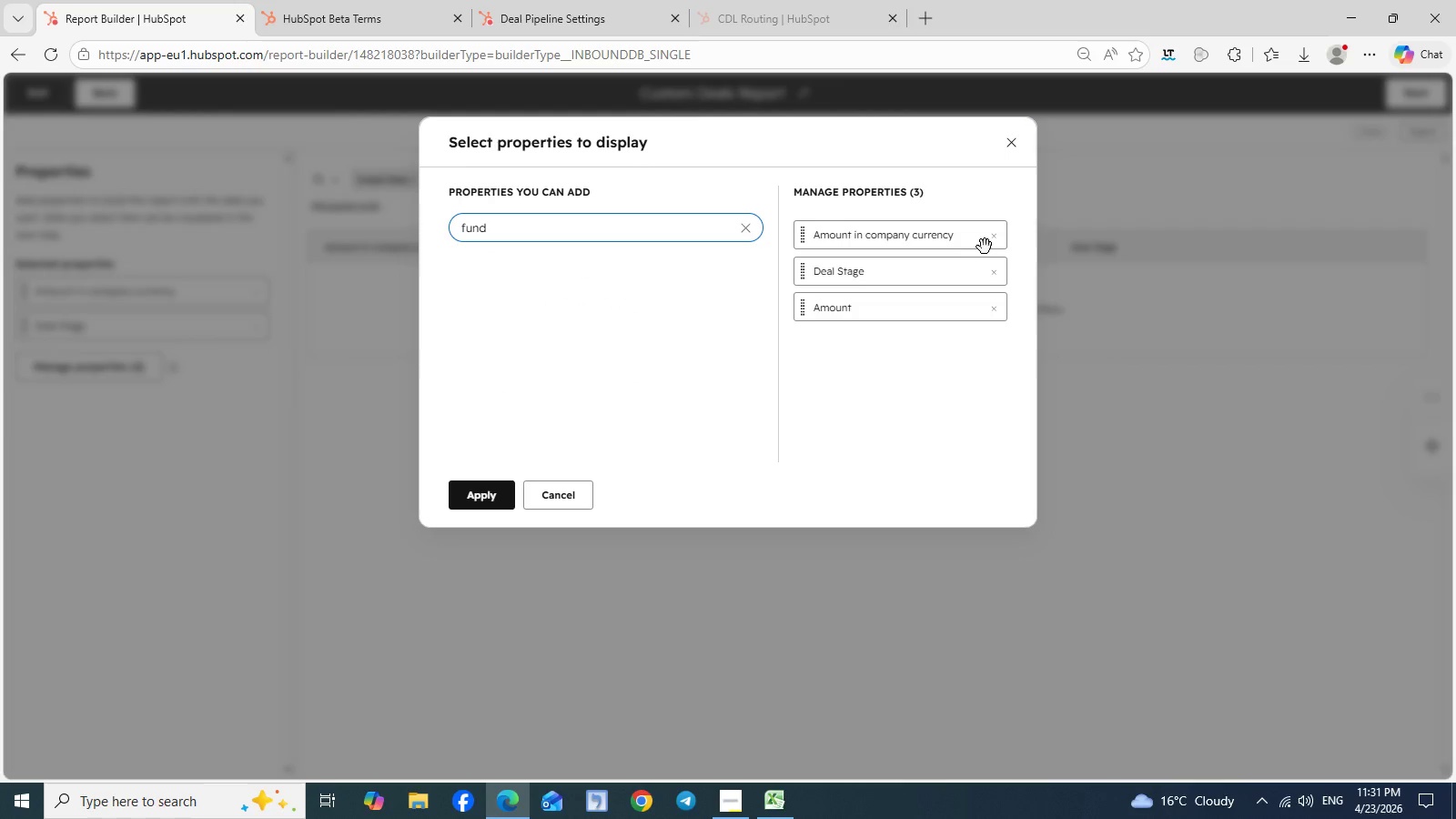 
wait(5.03)
 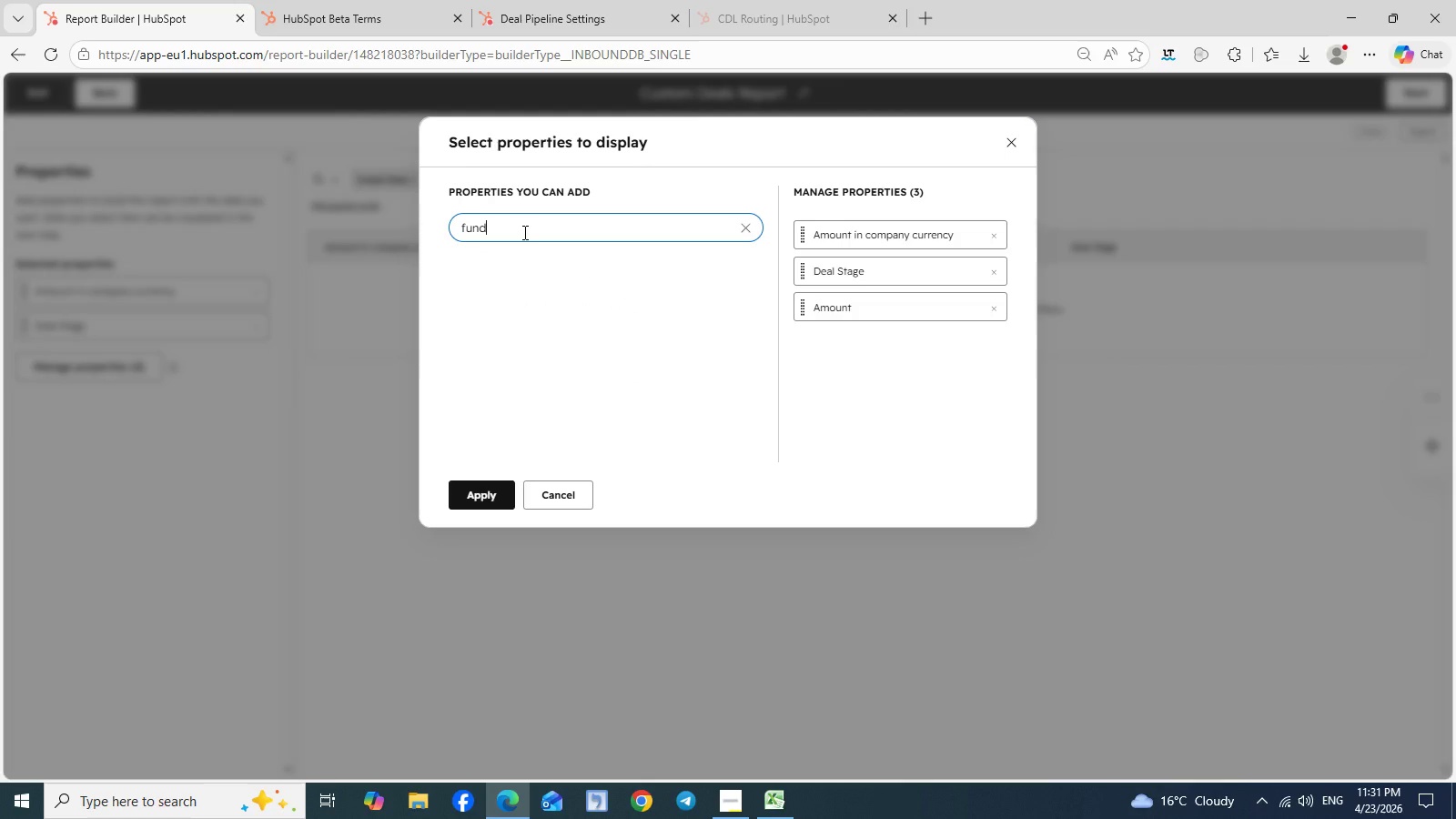 
left_click([993, 241])
 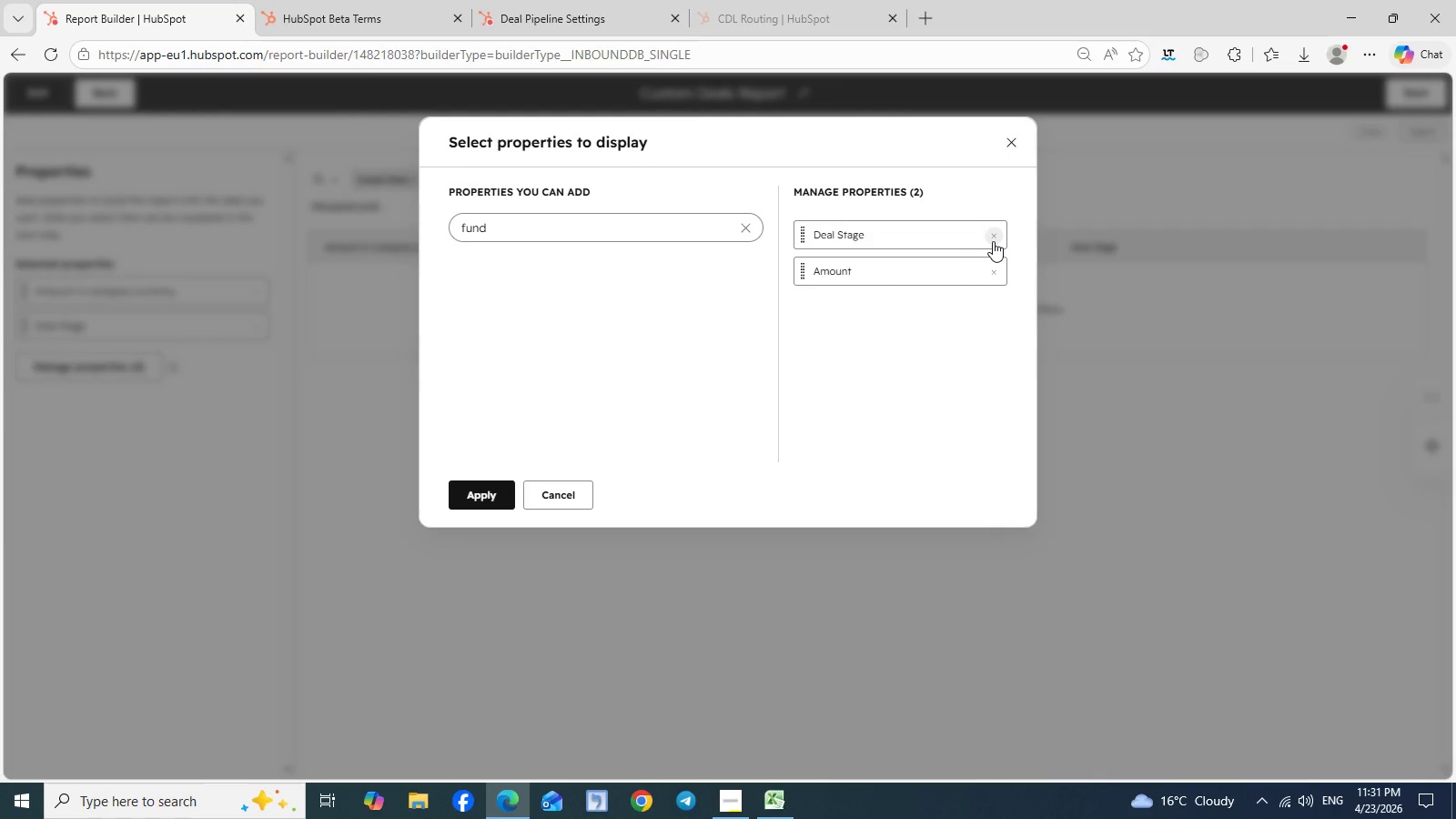 
left_click([993, 241])
 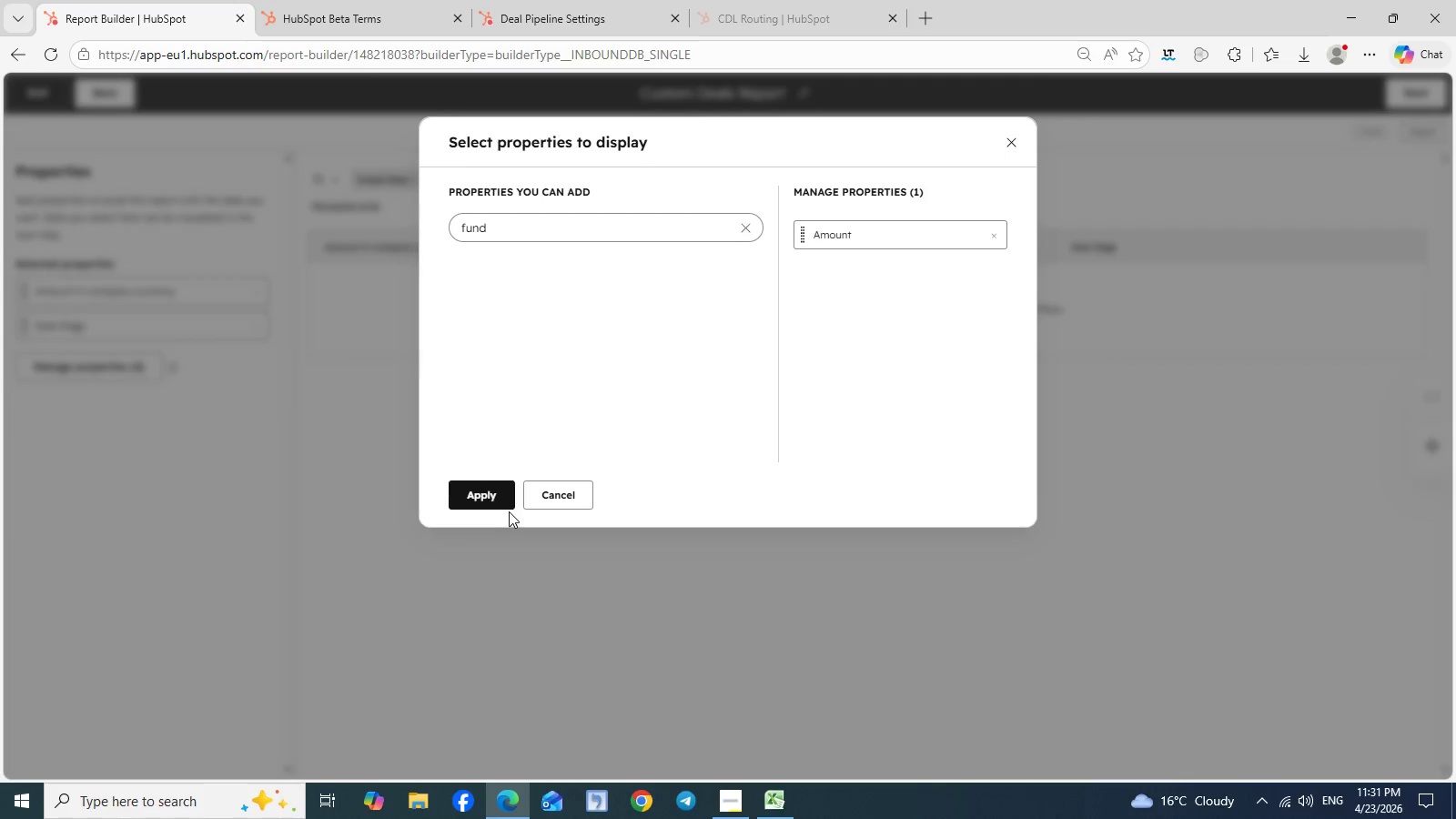 
left_click([492, 490])
 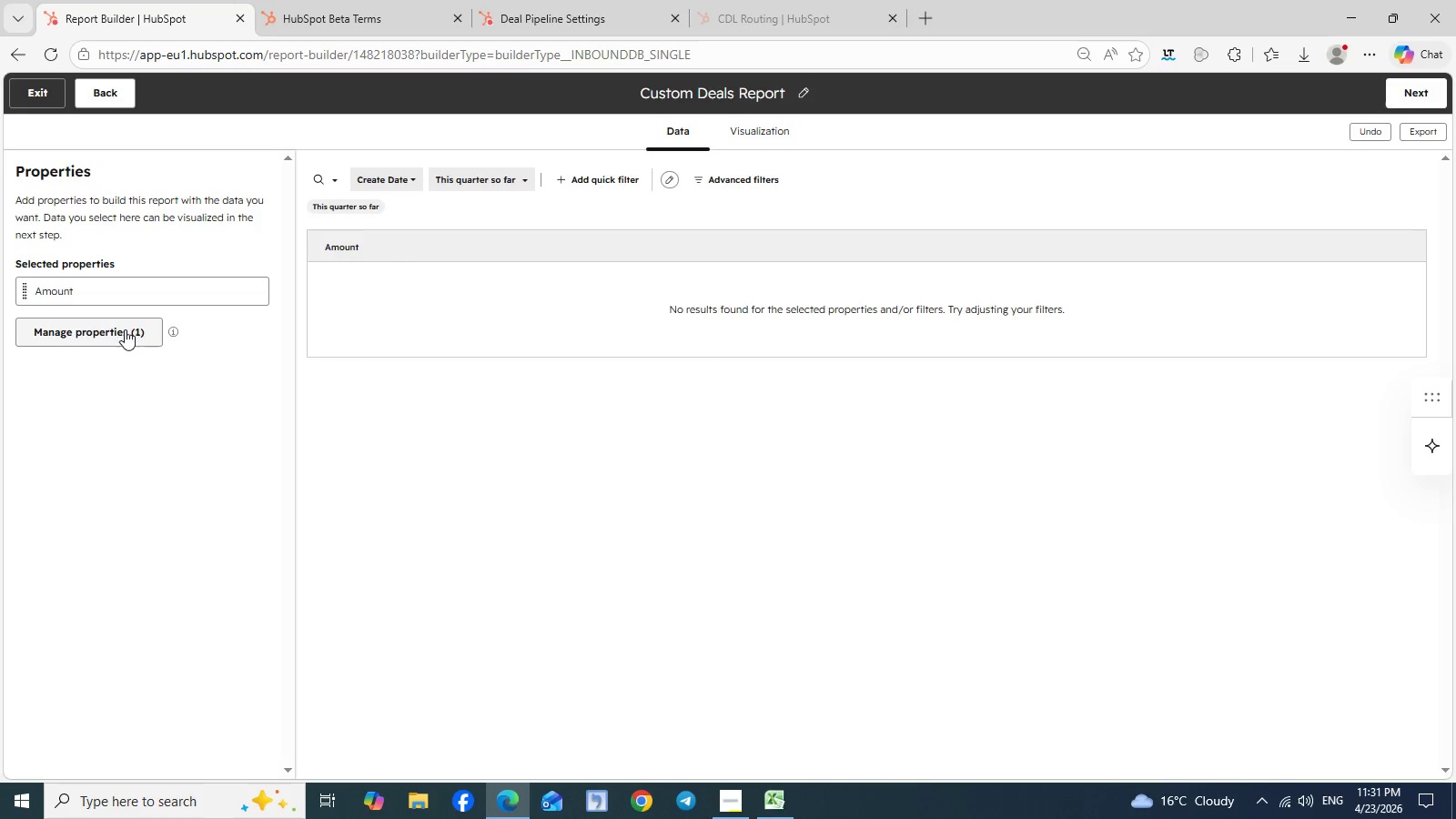 
left_click([136, 333])
 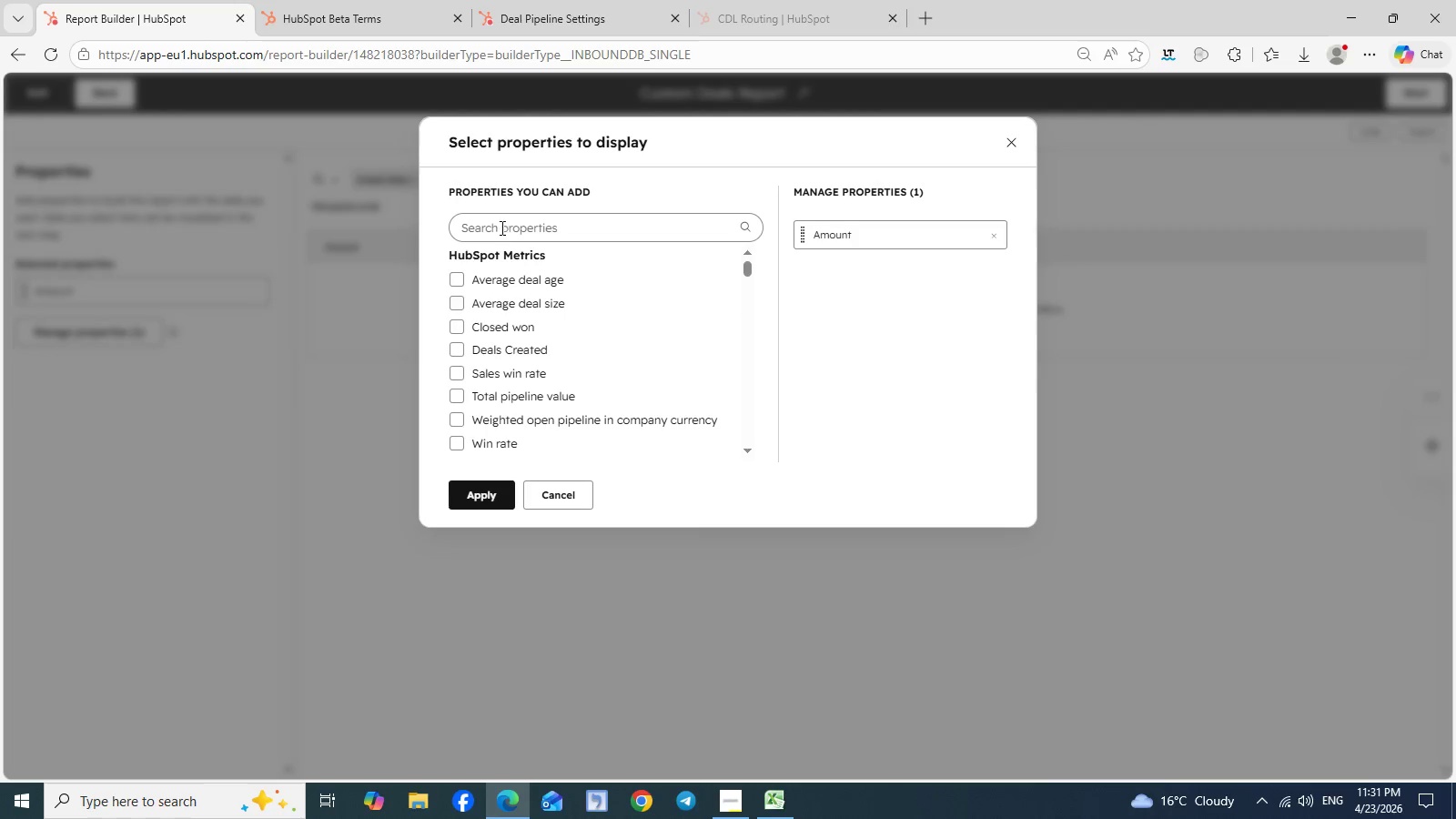 
left_click([506, 224])
 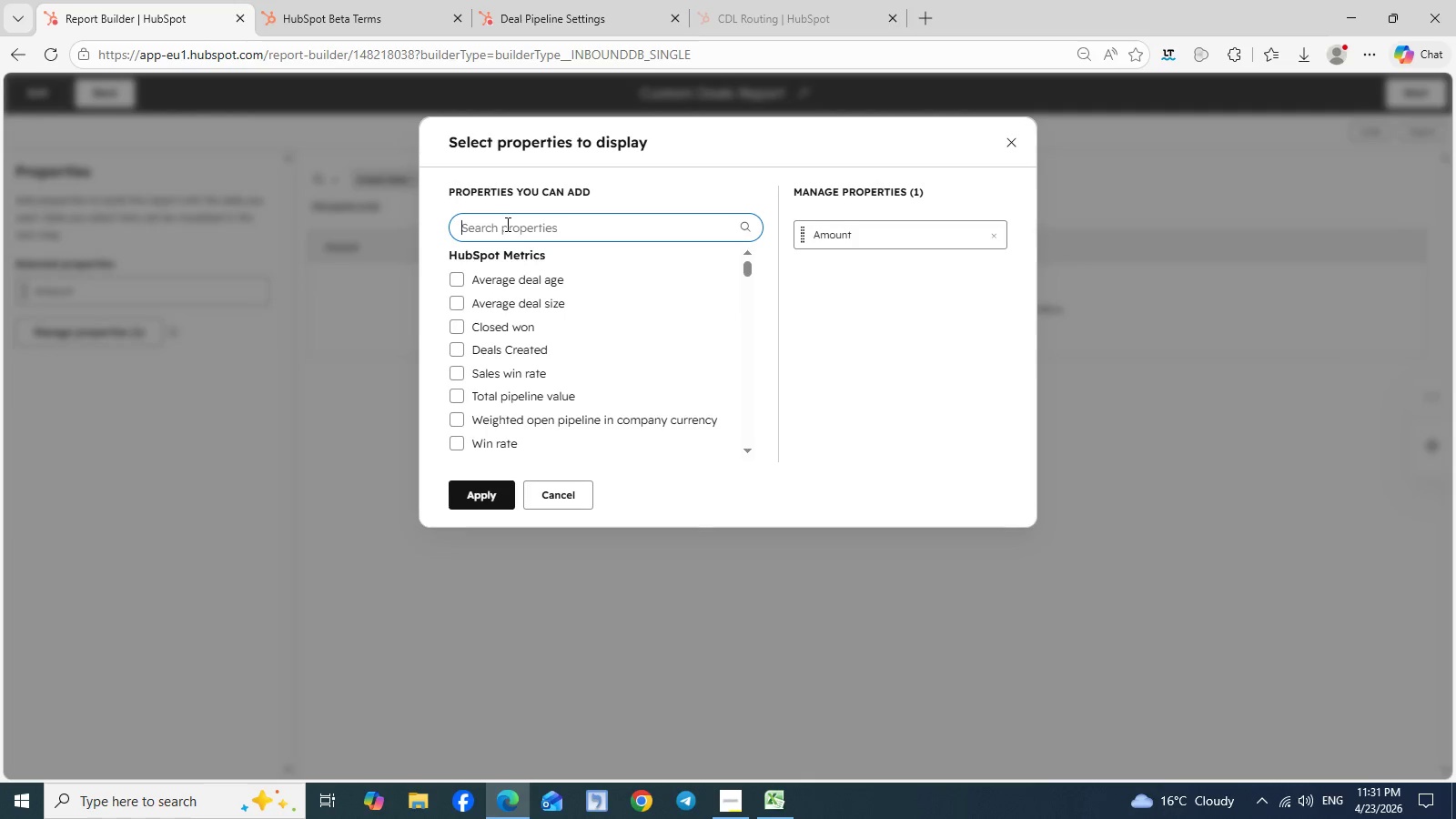 
type(fu)
key(Backspace)
key(Backspace)
type(sou)
 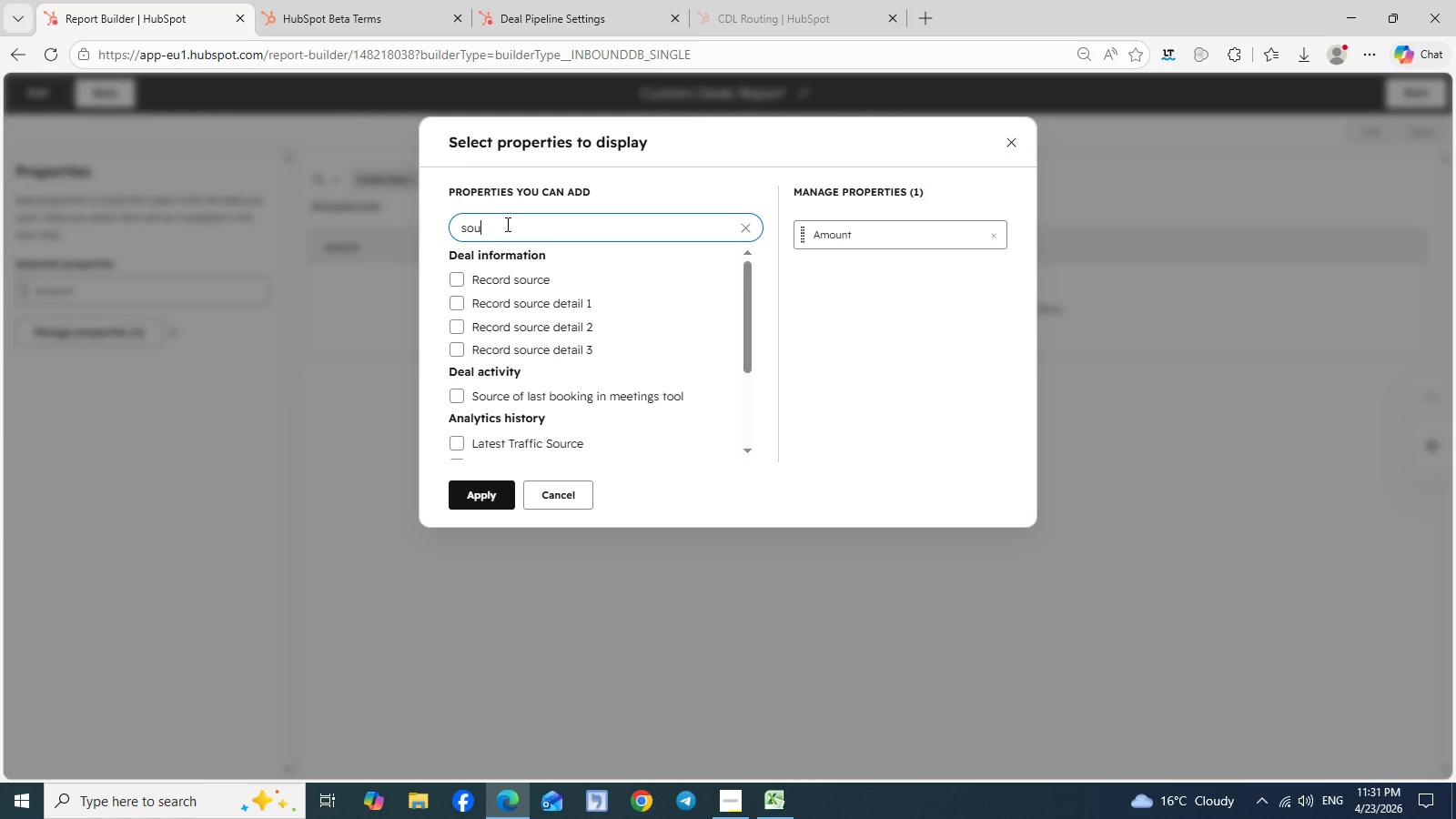 
type(rce)
 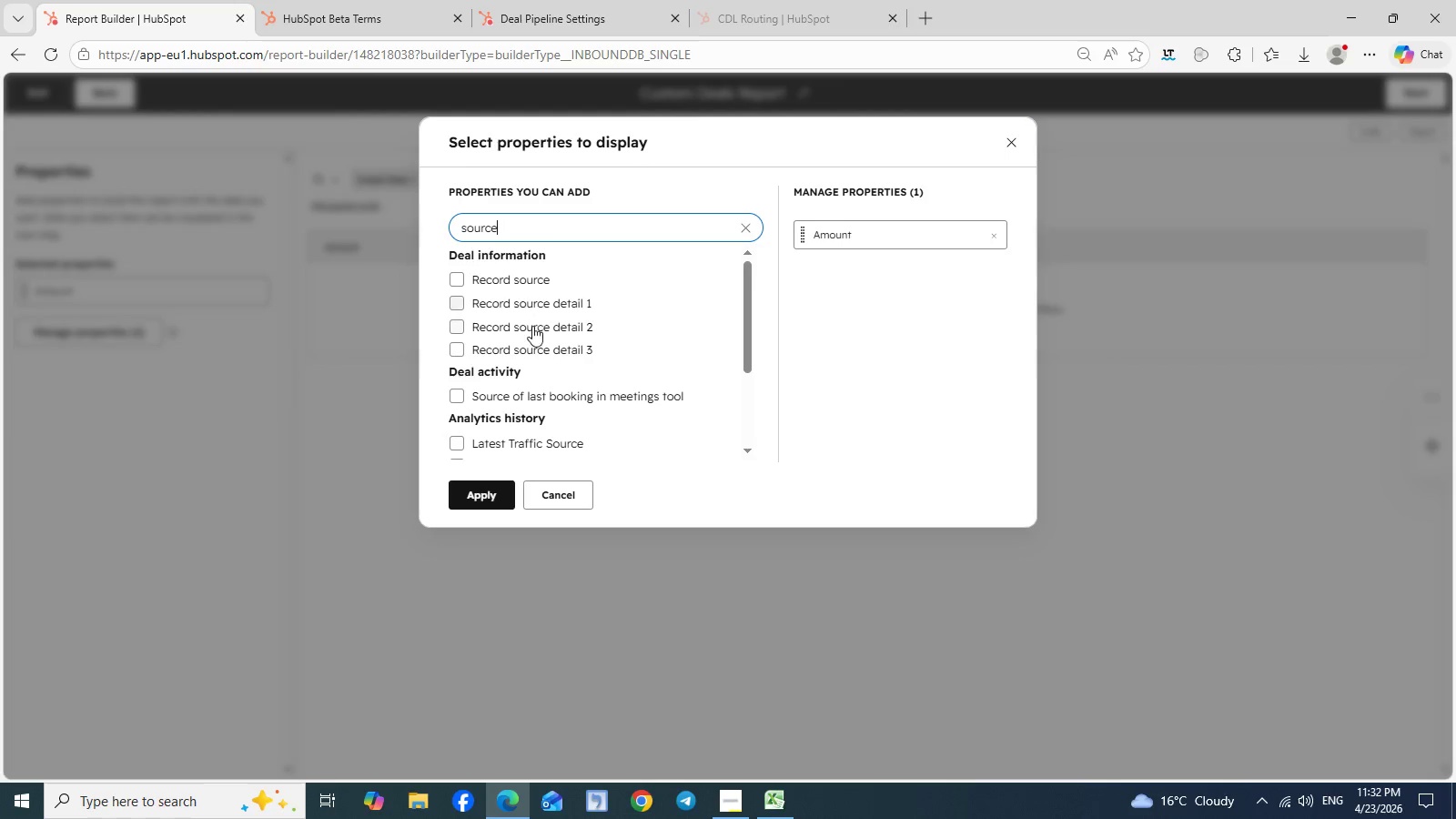 
scroll: coordinate [532, 326], scroll_direction: down, amount: 2.0
 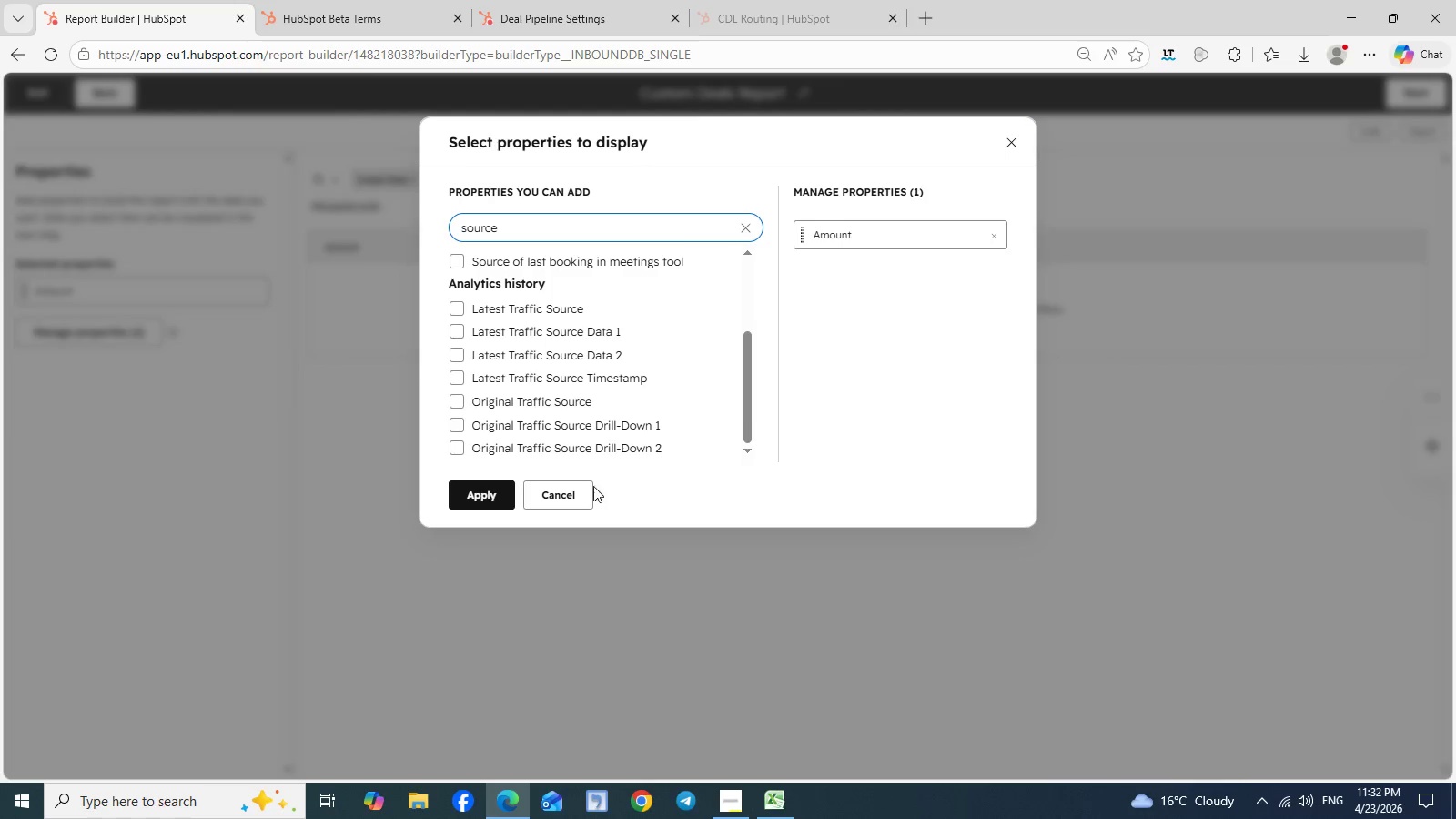 
left_click([565, 500])
 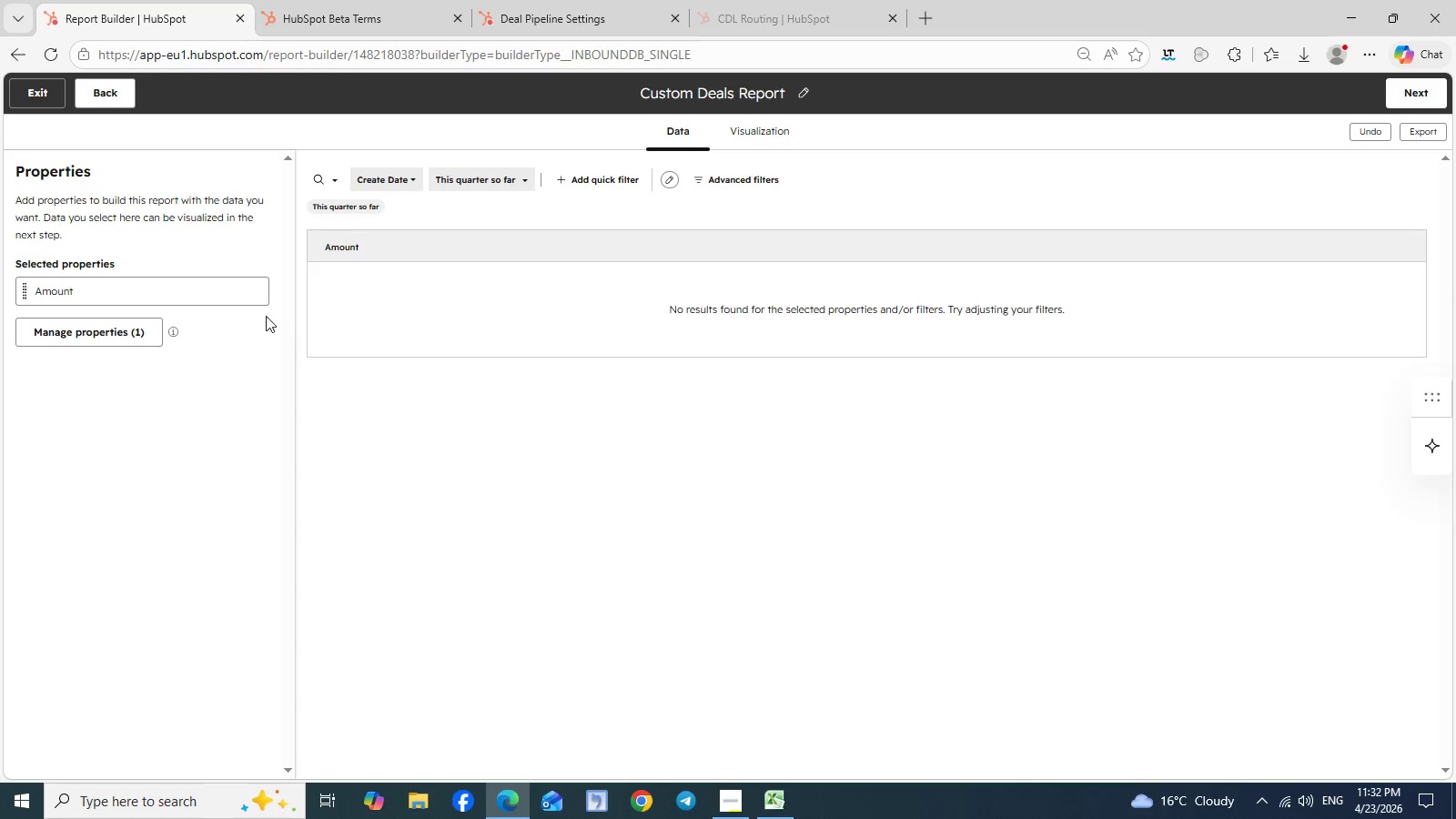 
wait(13.03)
 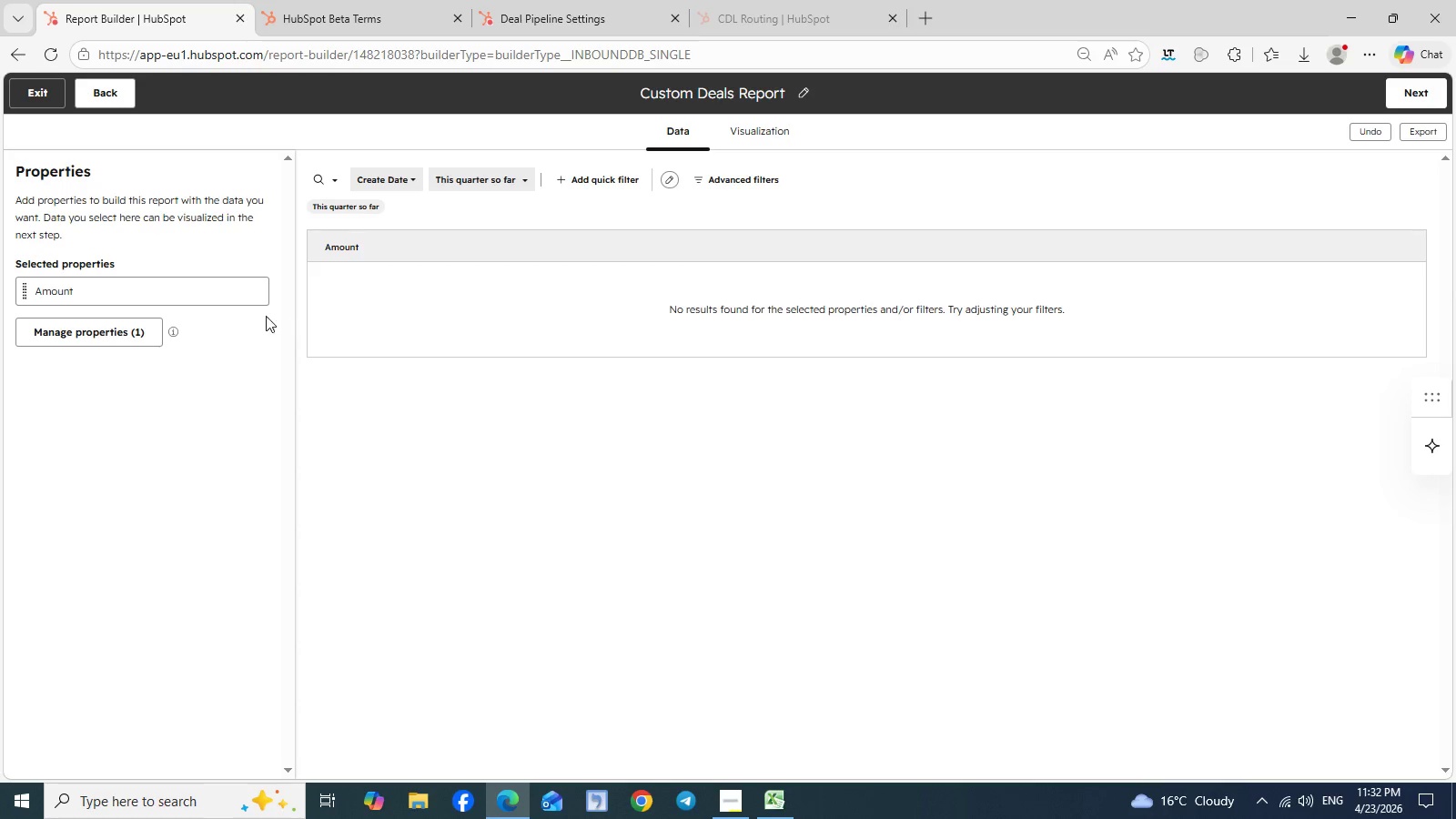 
left_click([136, 336])
 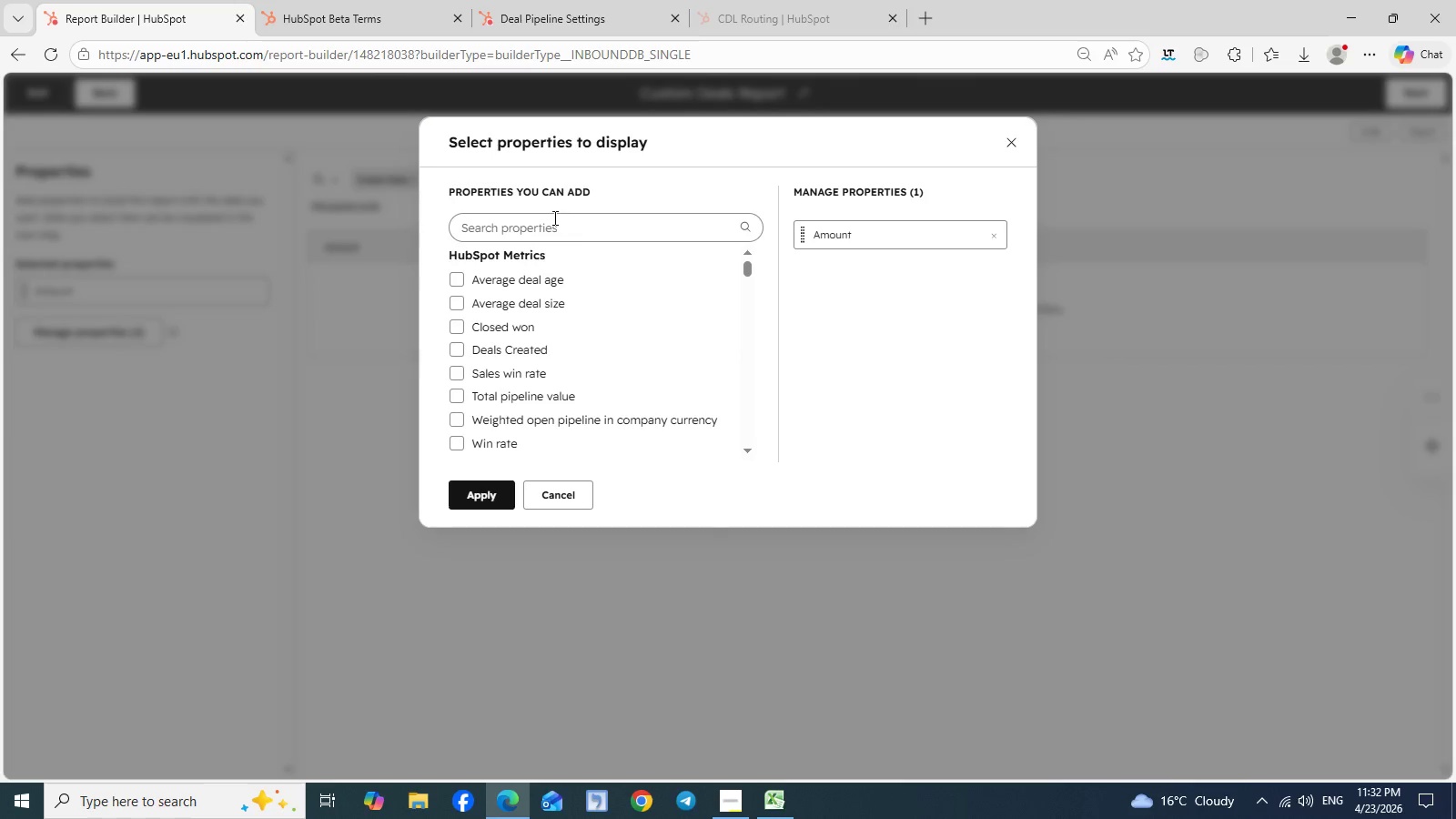 
left_click([542, 224])
 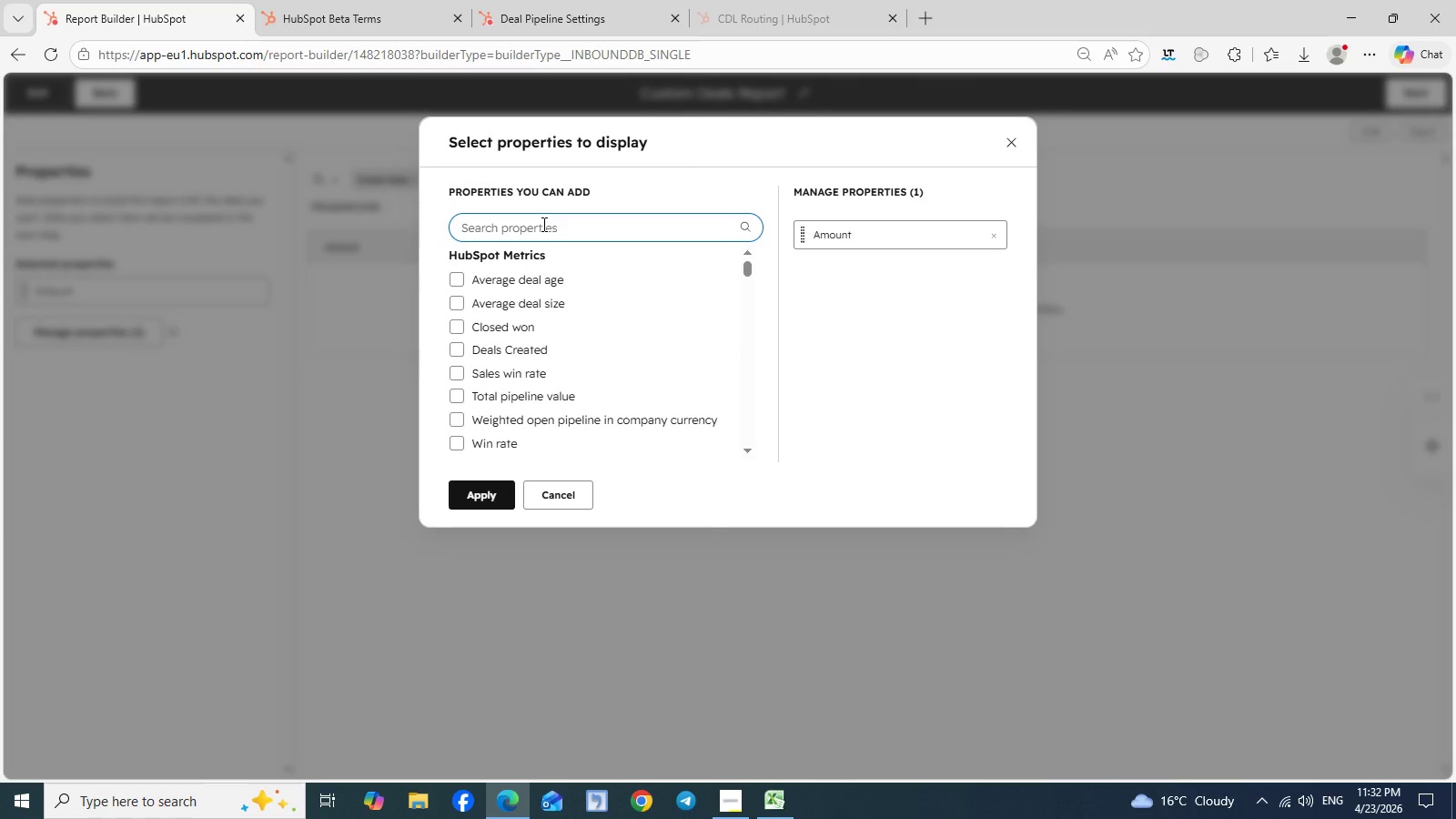 
type(fun)
key(Backspace)
key(Backspace)
key(Backspace)
type(sourc)
 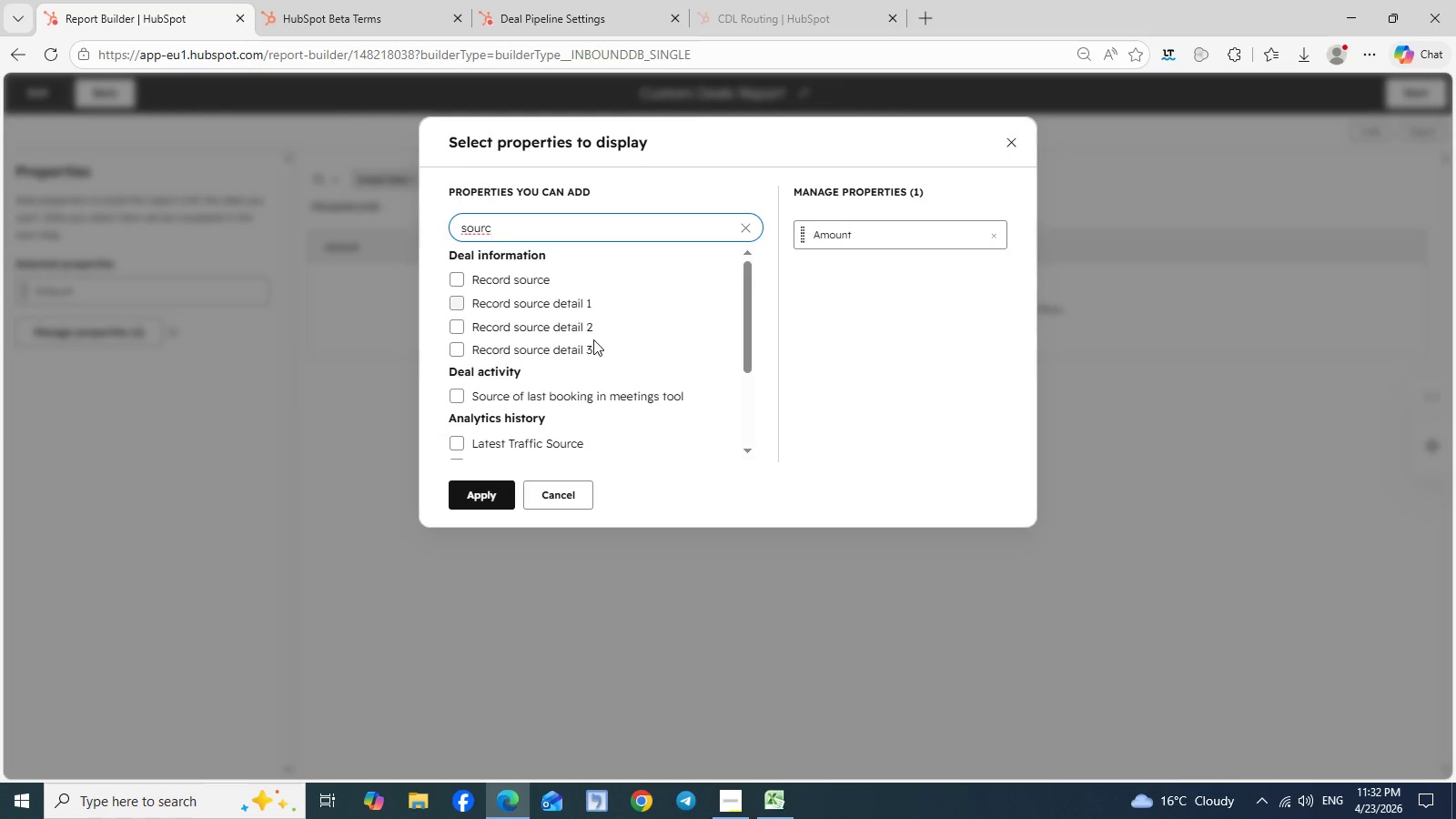 
scroll: coordinate [653, 411], scroll_direction: down, amount: 3.0
 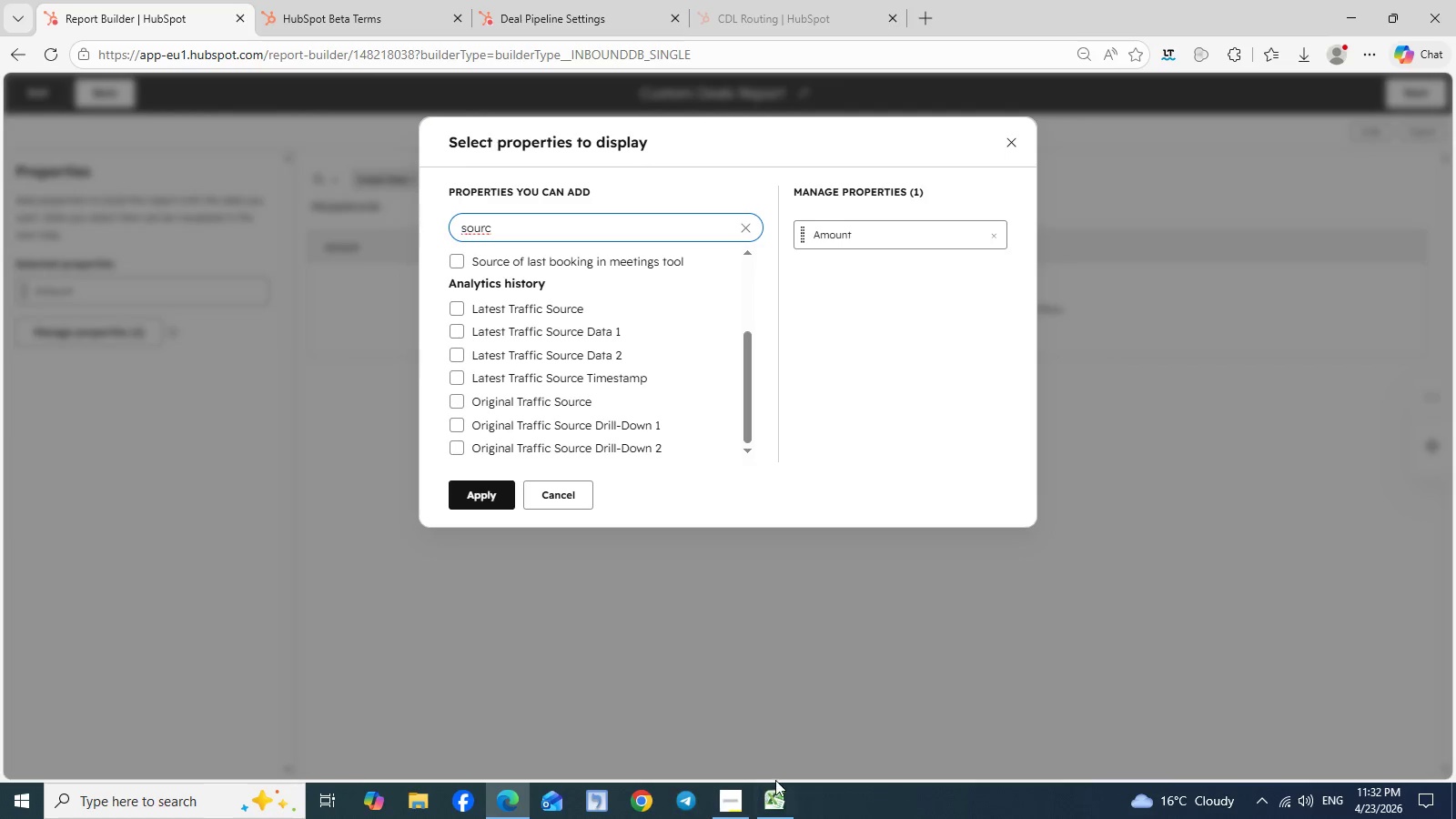 
left_click([783, 797])
 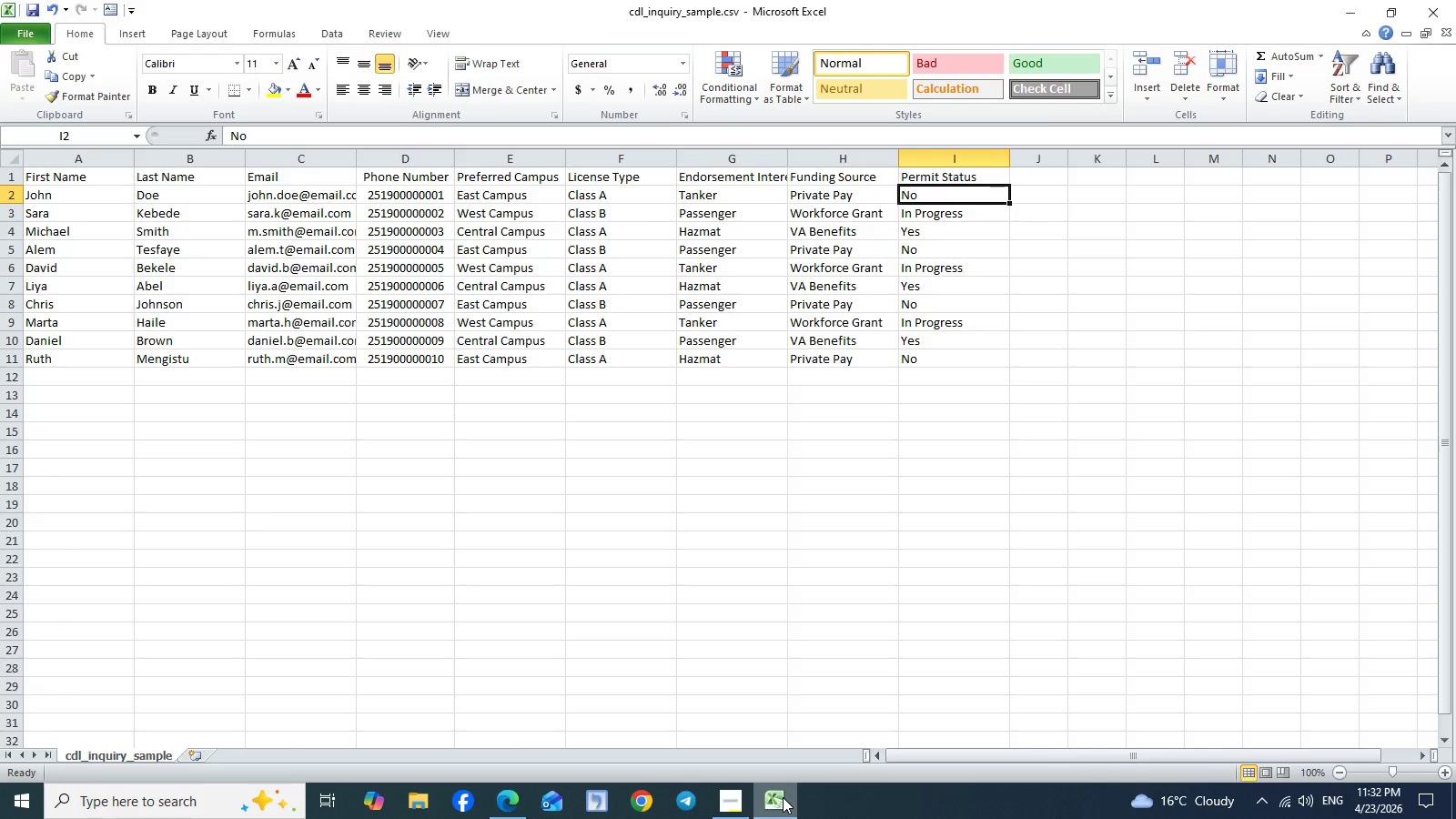 
left_click([783, 797])
 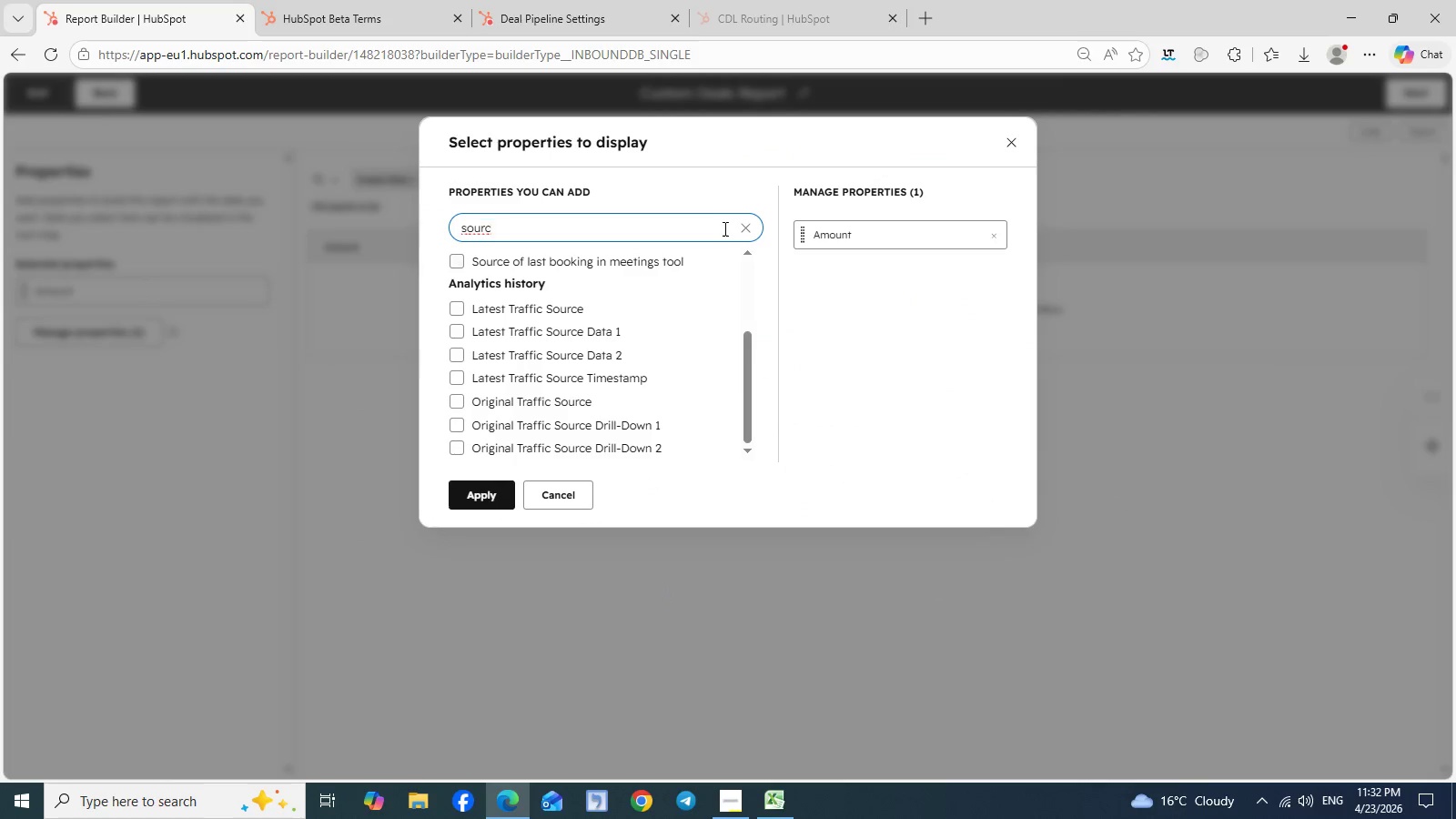 
left_click([745, 226])
 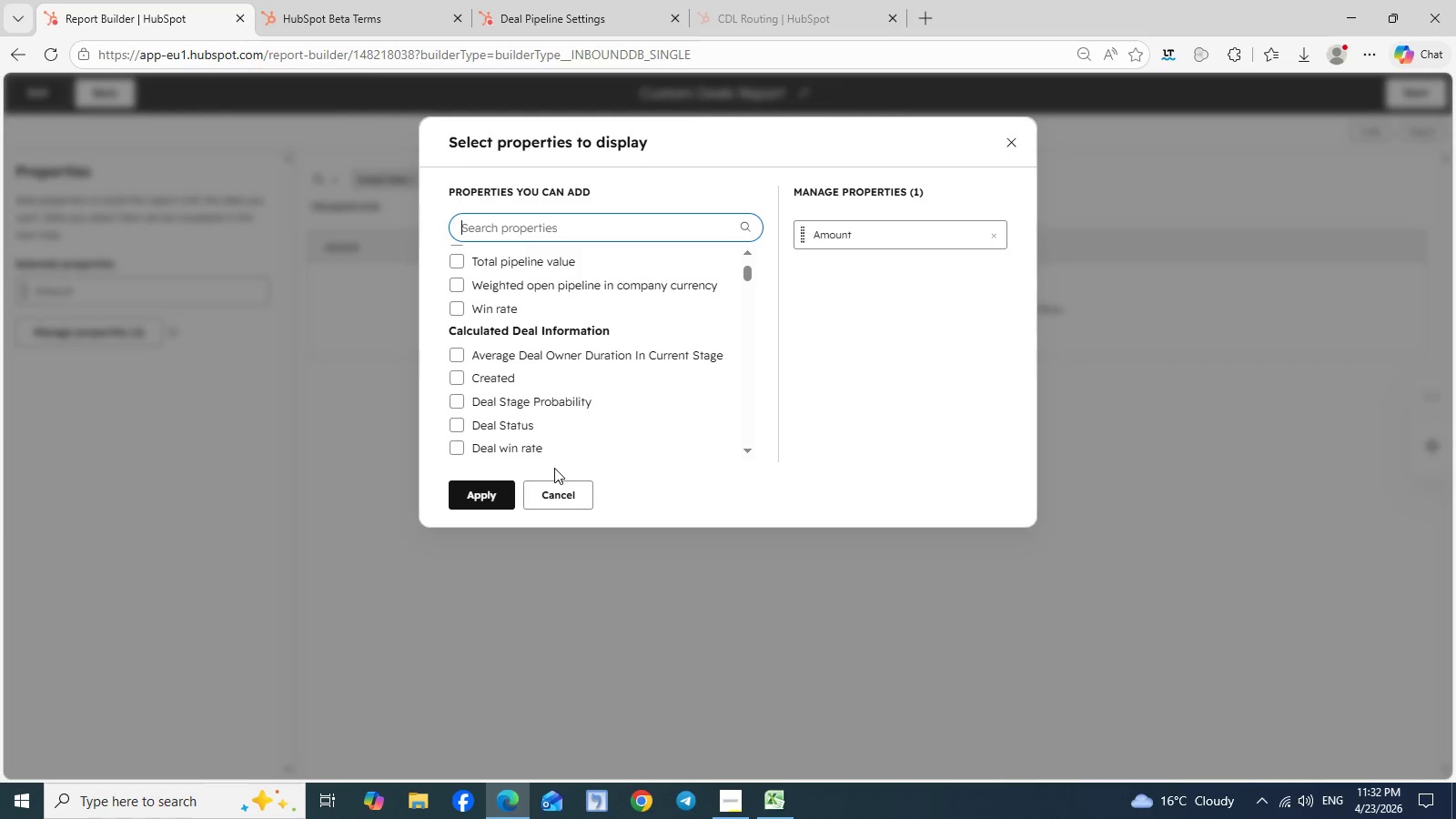 
left_click([561, 491])
 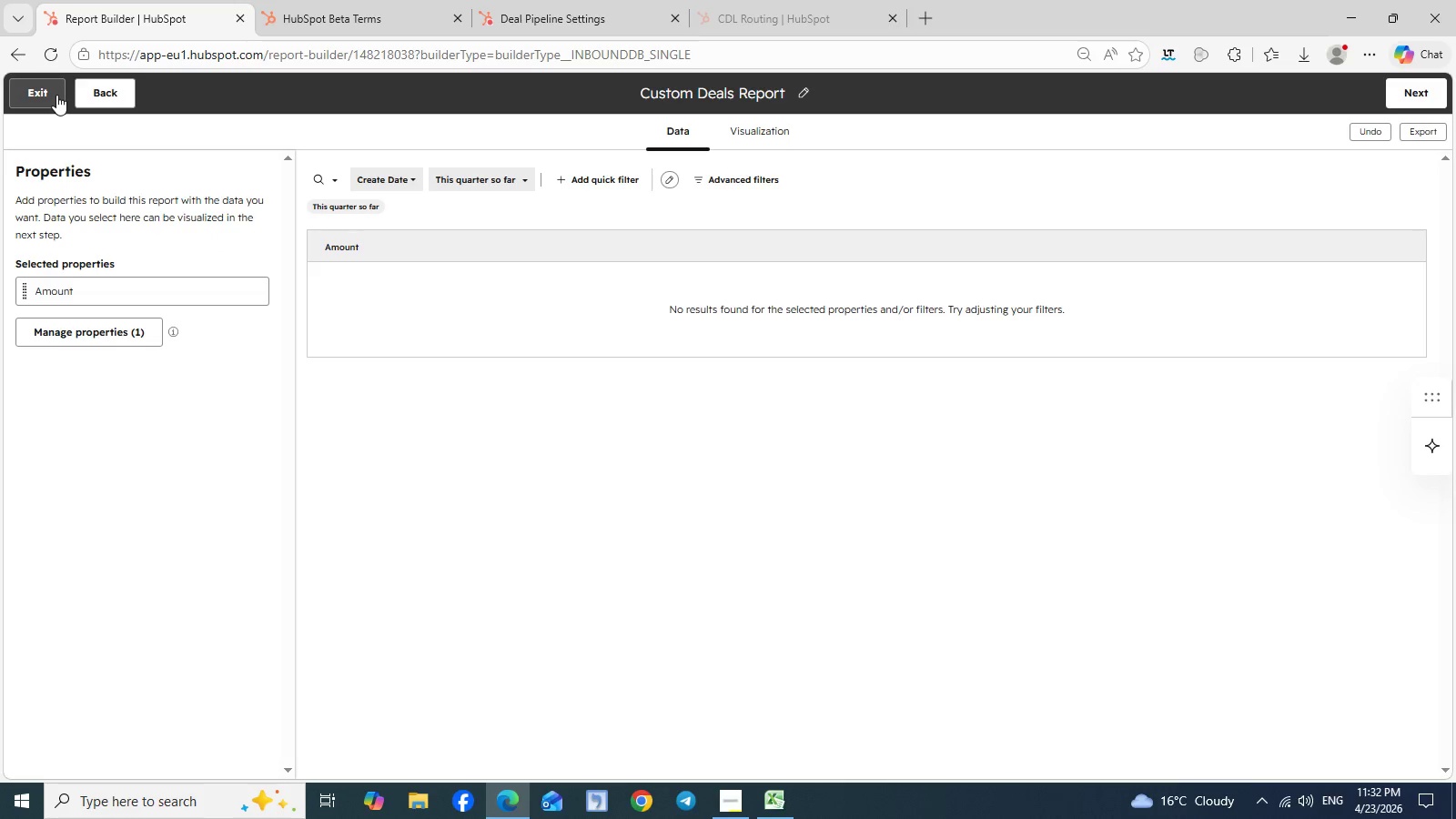 
left_click([107, 93])
 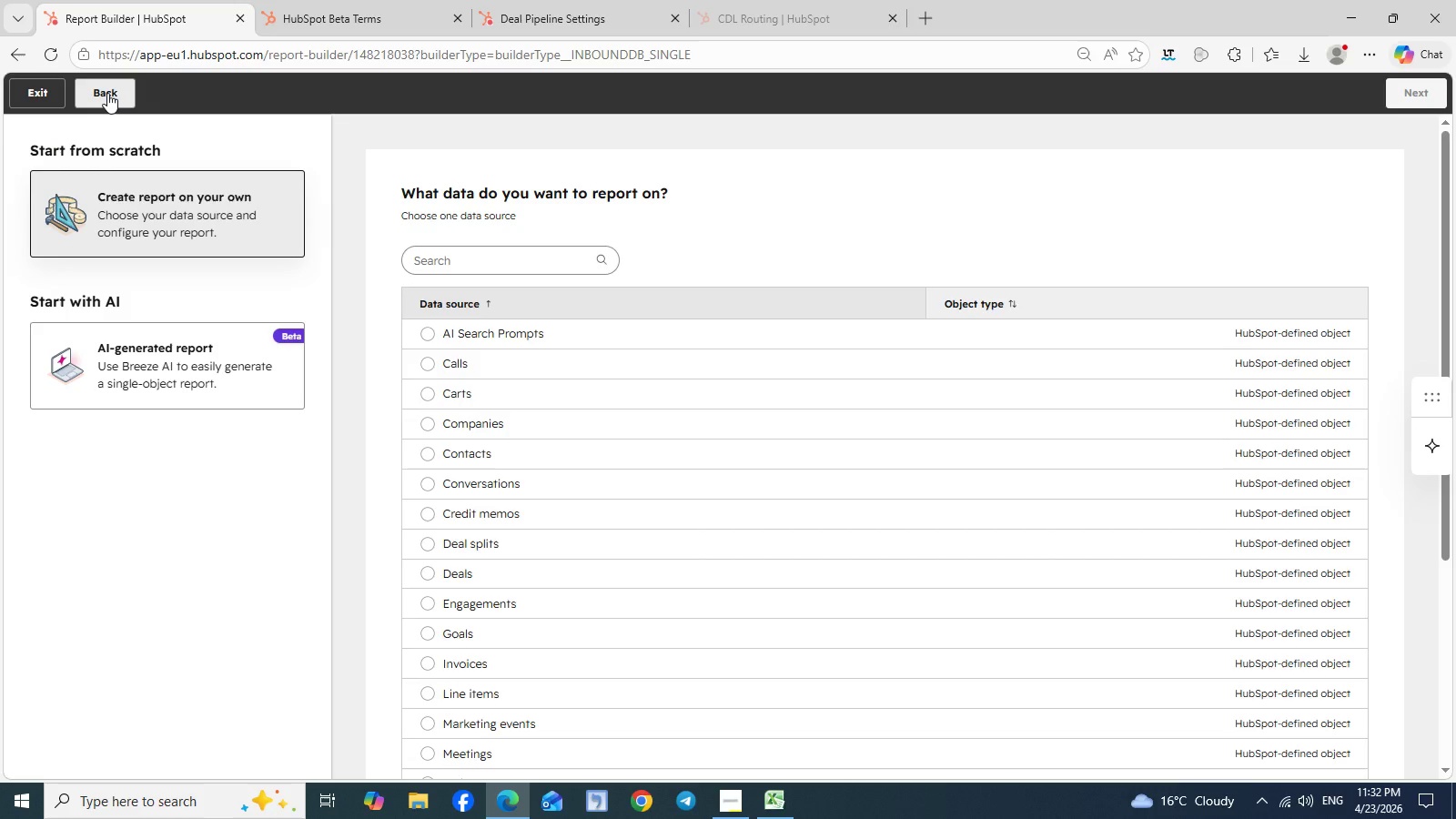 
left_click([107, 93])
 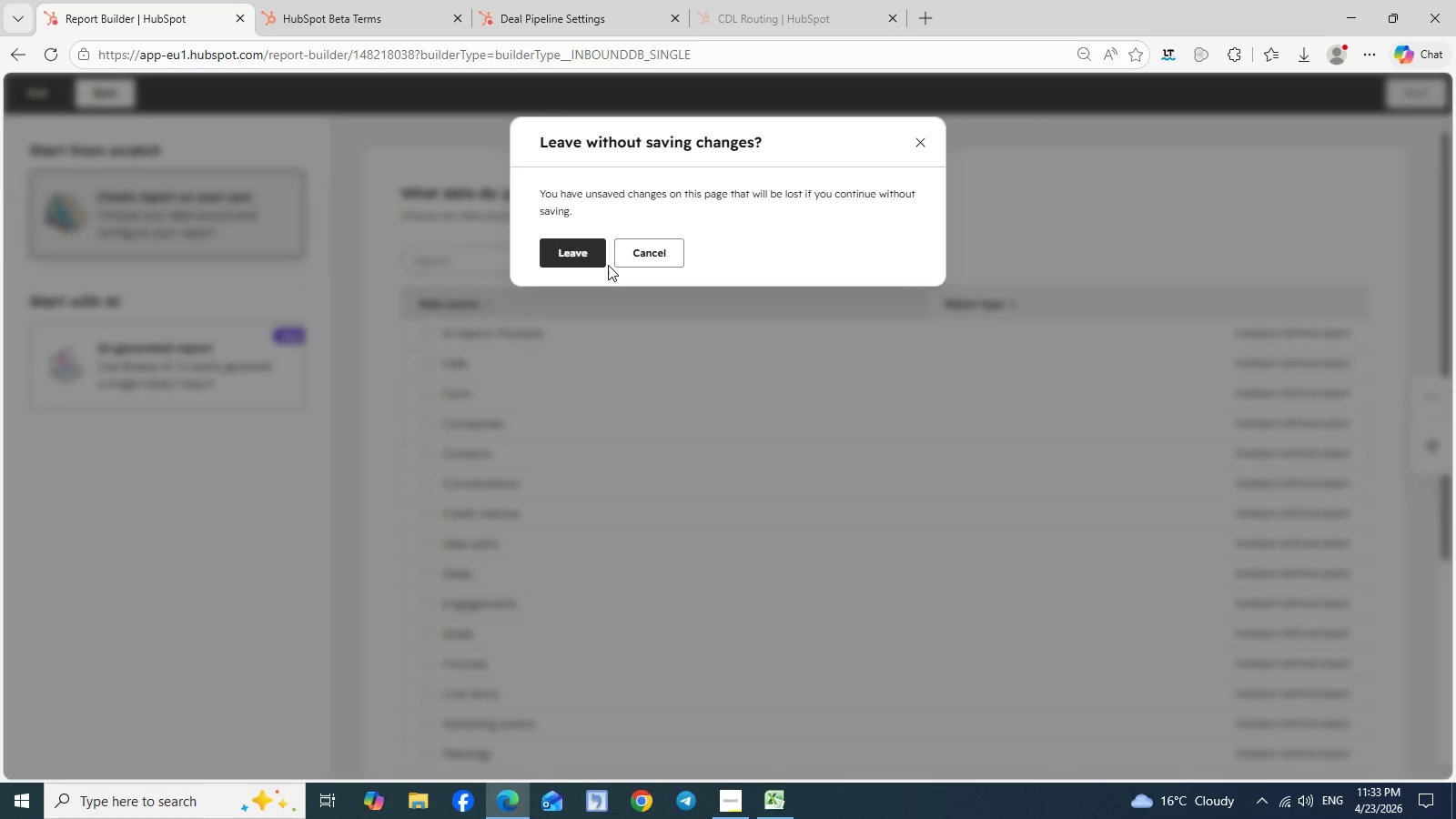 
left_click([649, 260])
 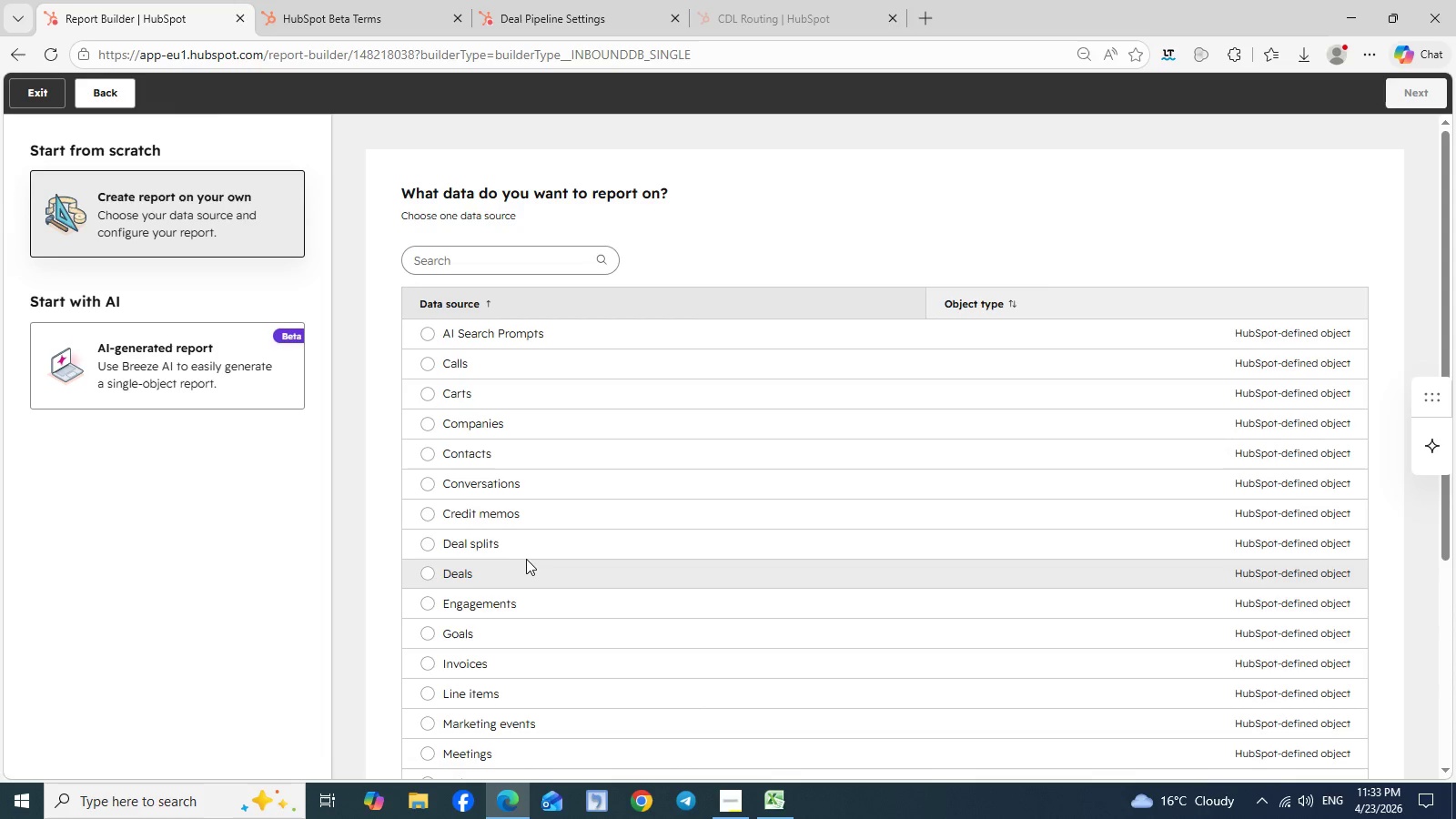 
wait(5.11)
 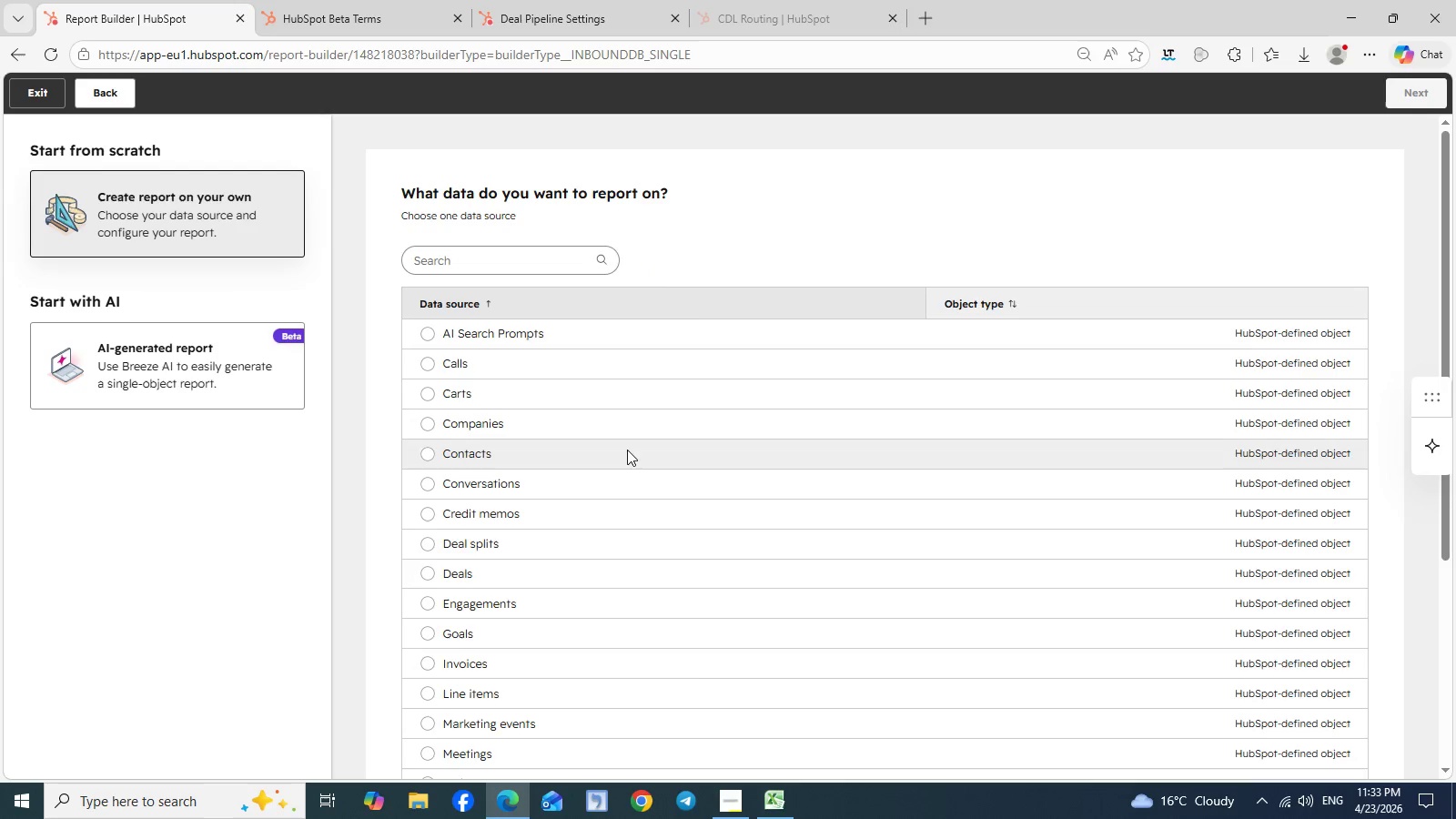 
scroll: coordinate [526, 559], scroll_direction: down, amount: 1.0
 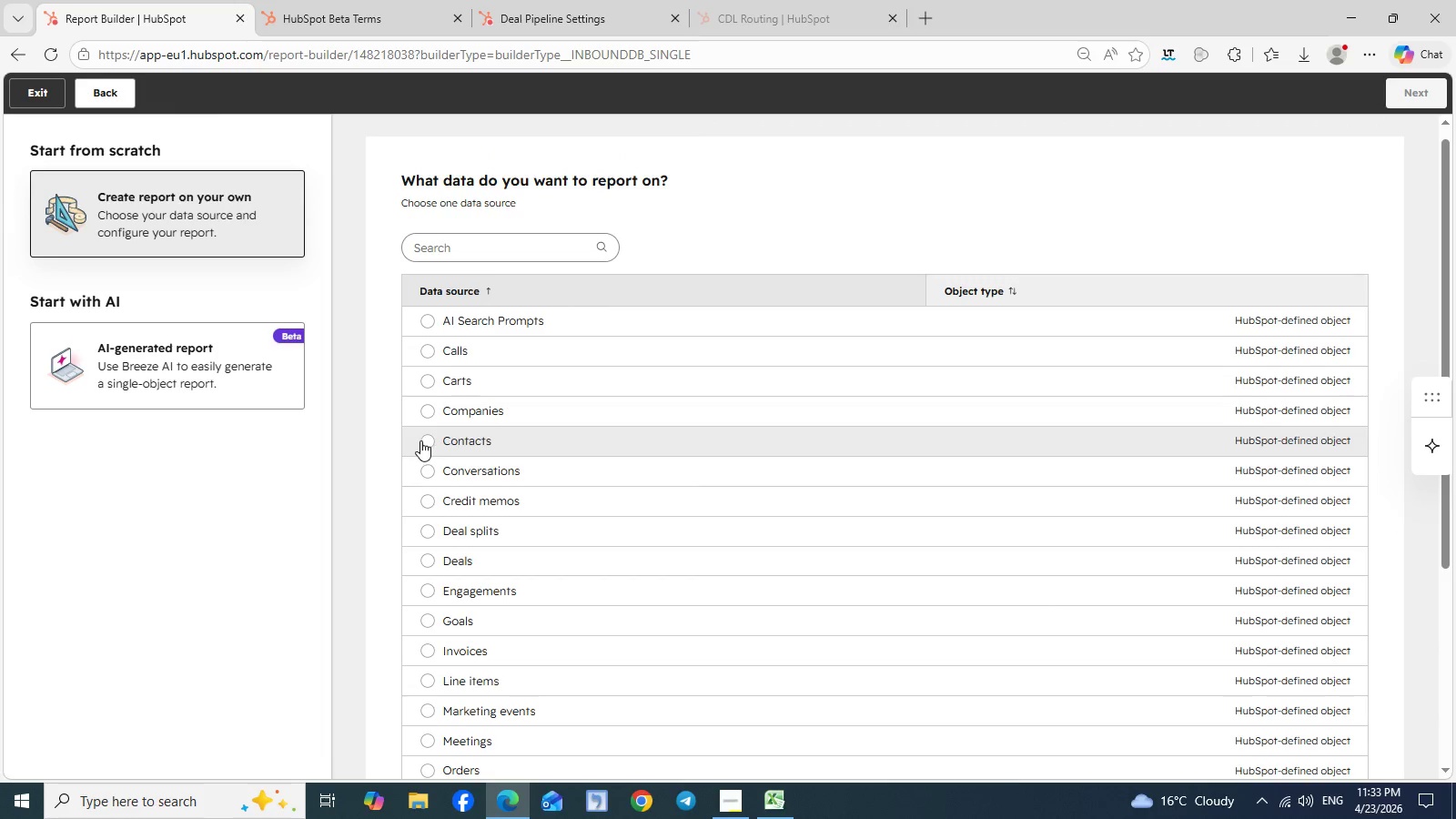 
left_click([422, 440])
 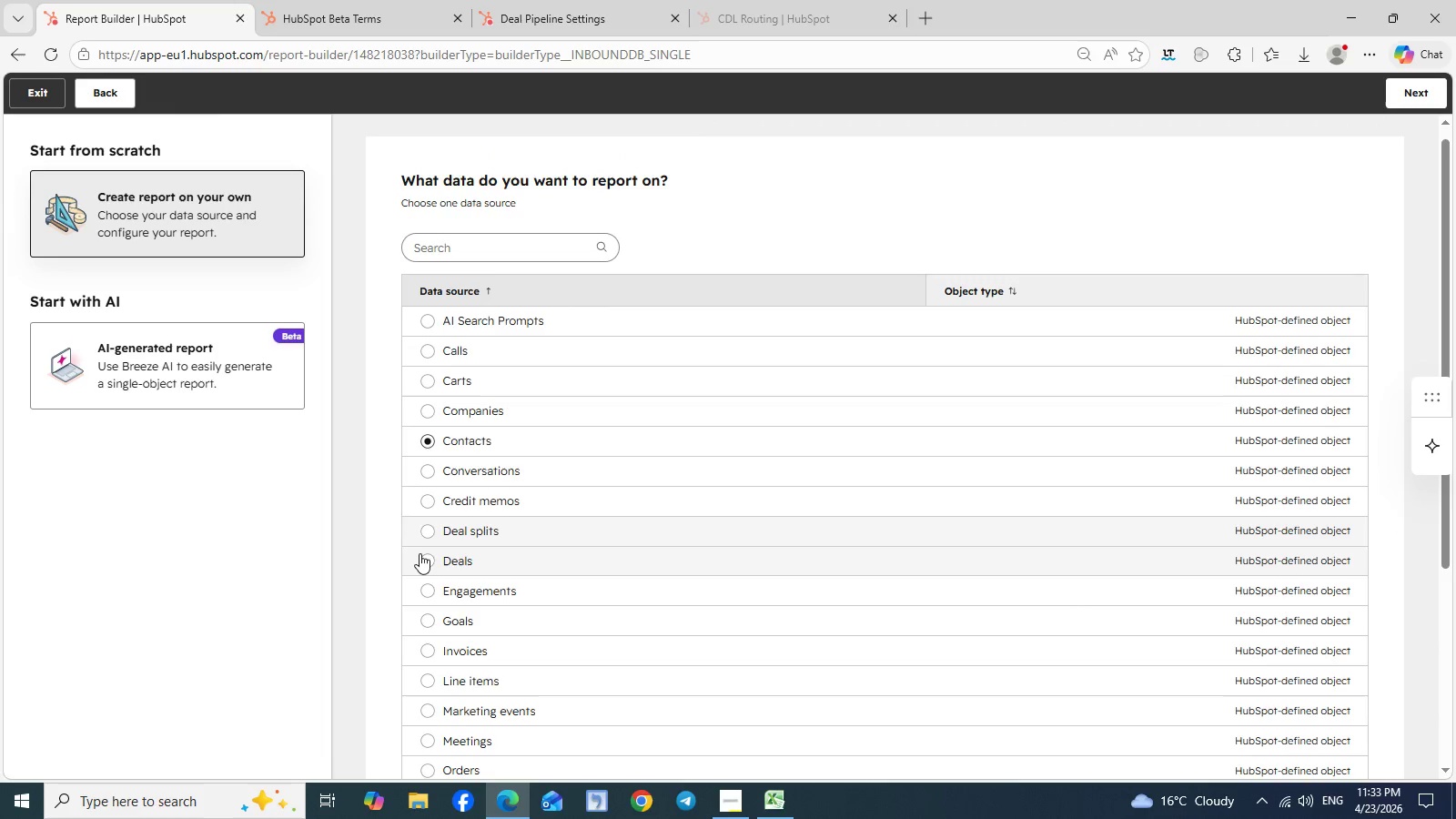 
left_click([424, 560])
 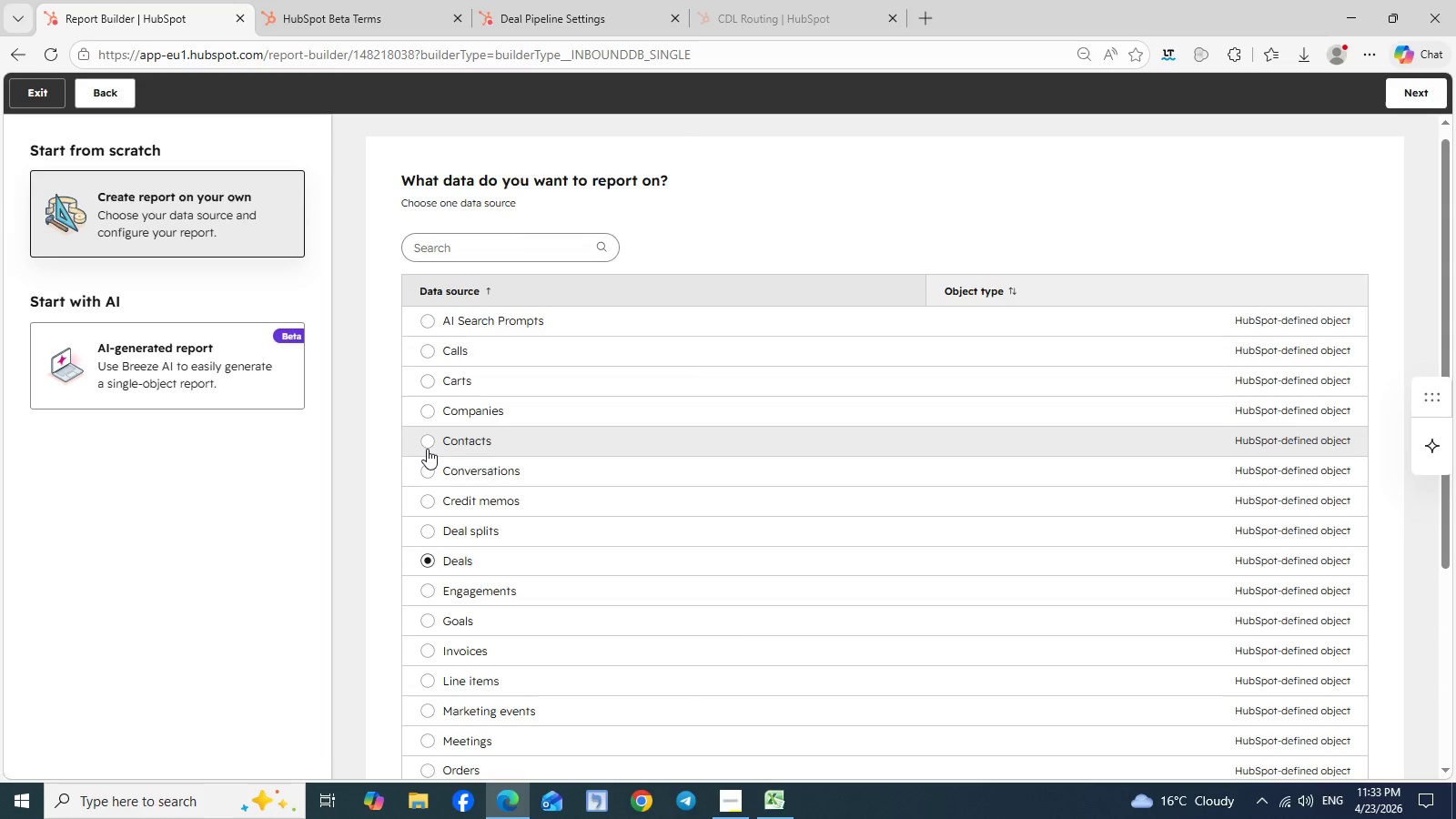 
left_click([427, 449])
 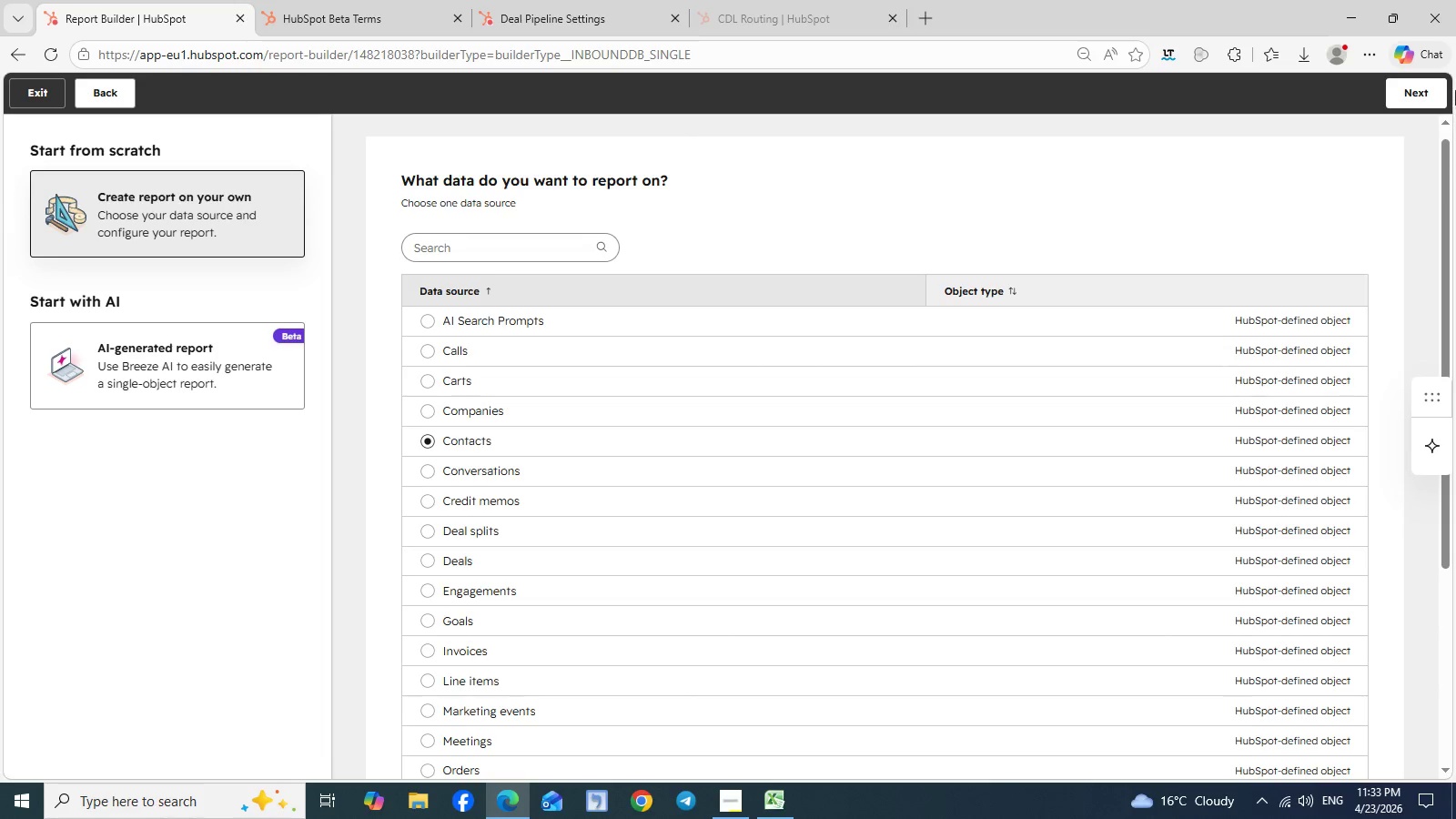 
left_click([1420, 95])
 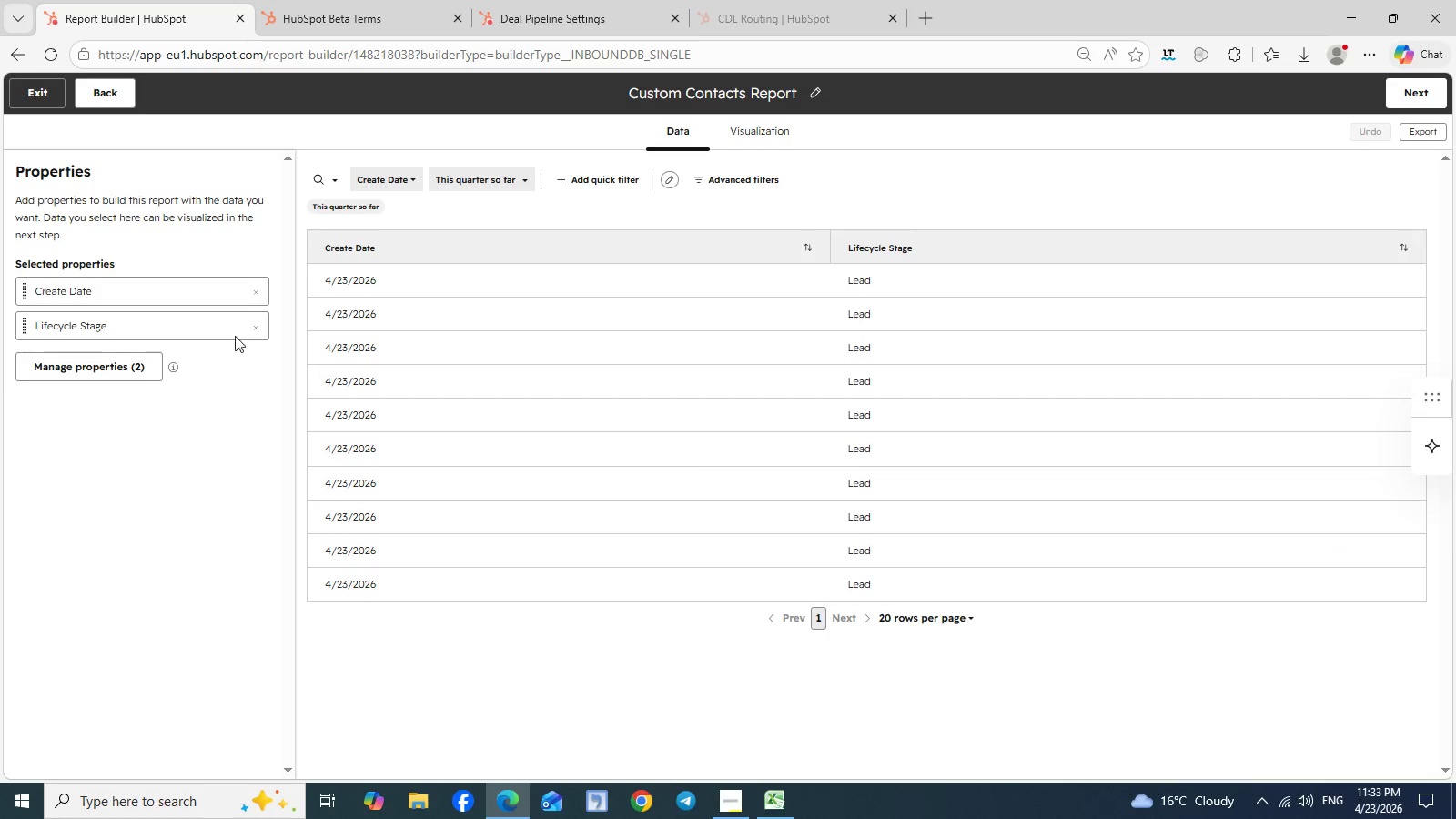 
left_click([258, 331])
 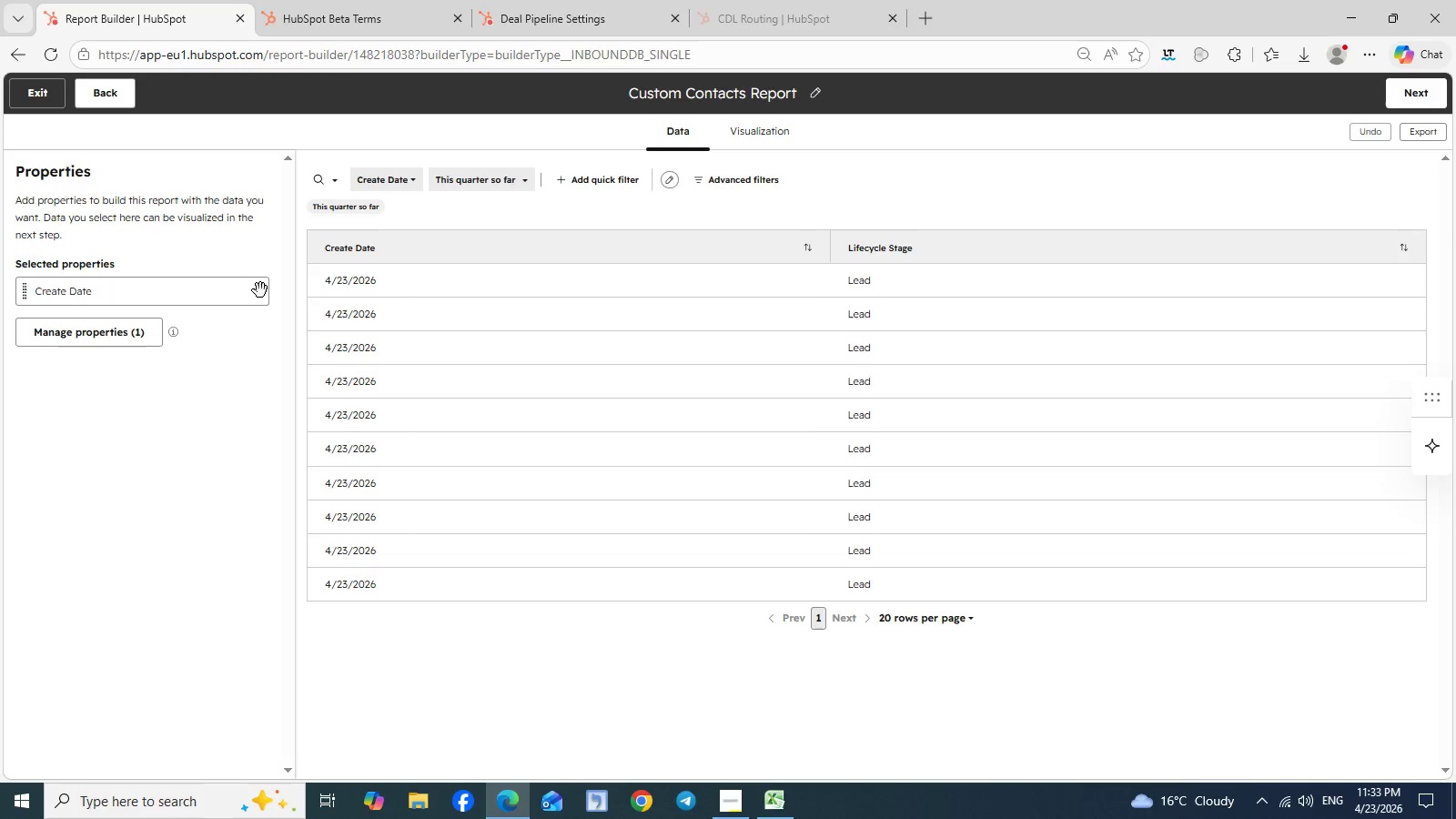 
left_click([259, 288])
 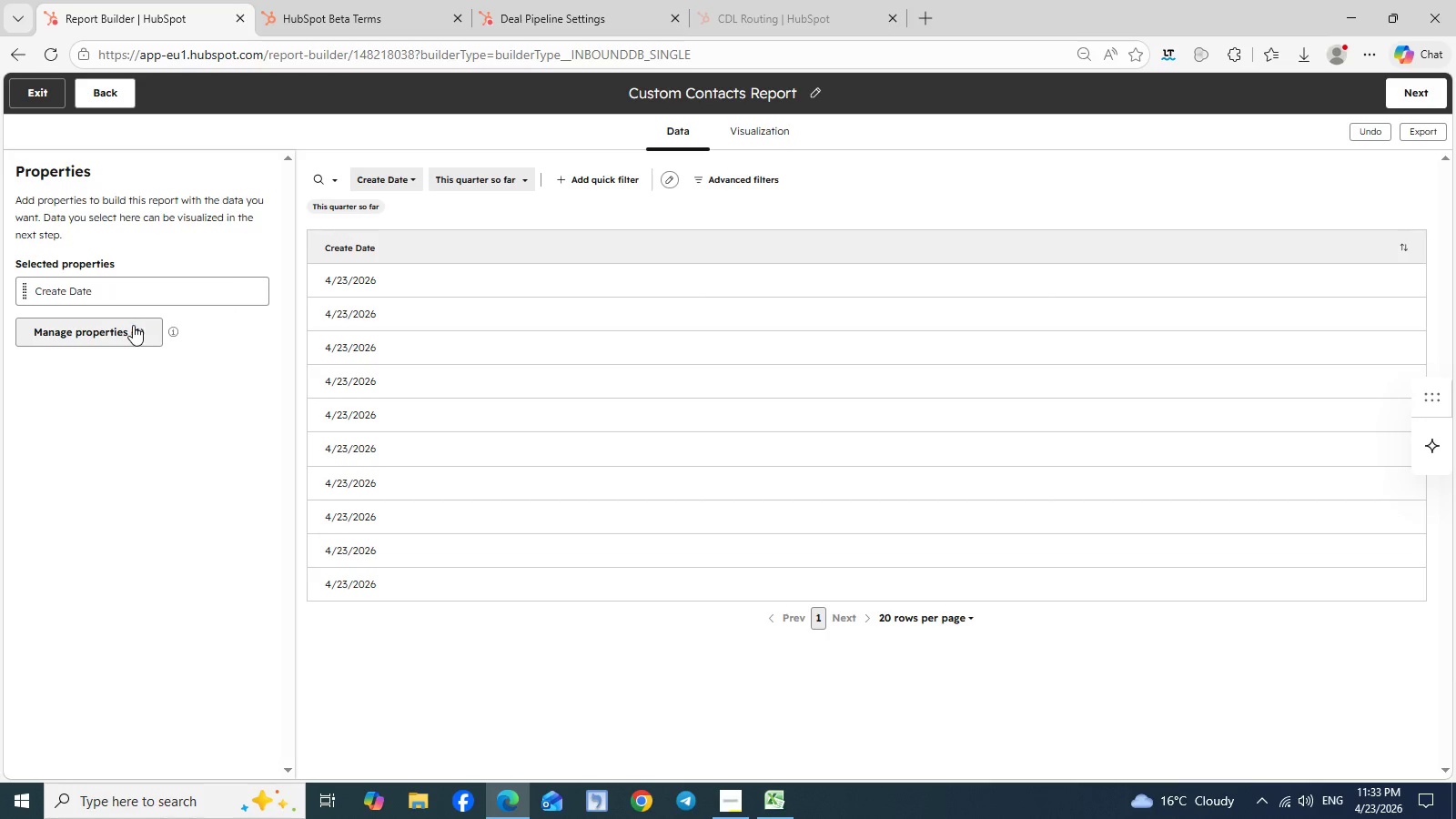 
left_click([132, 325])
 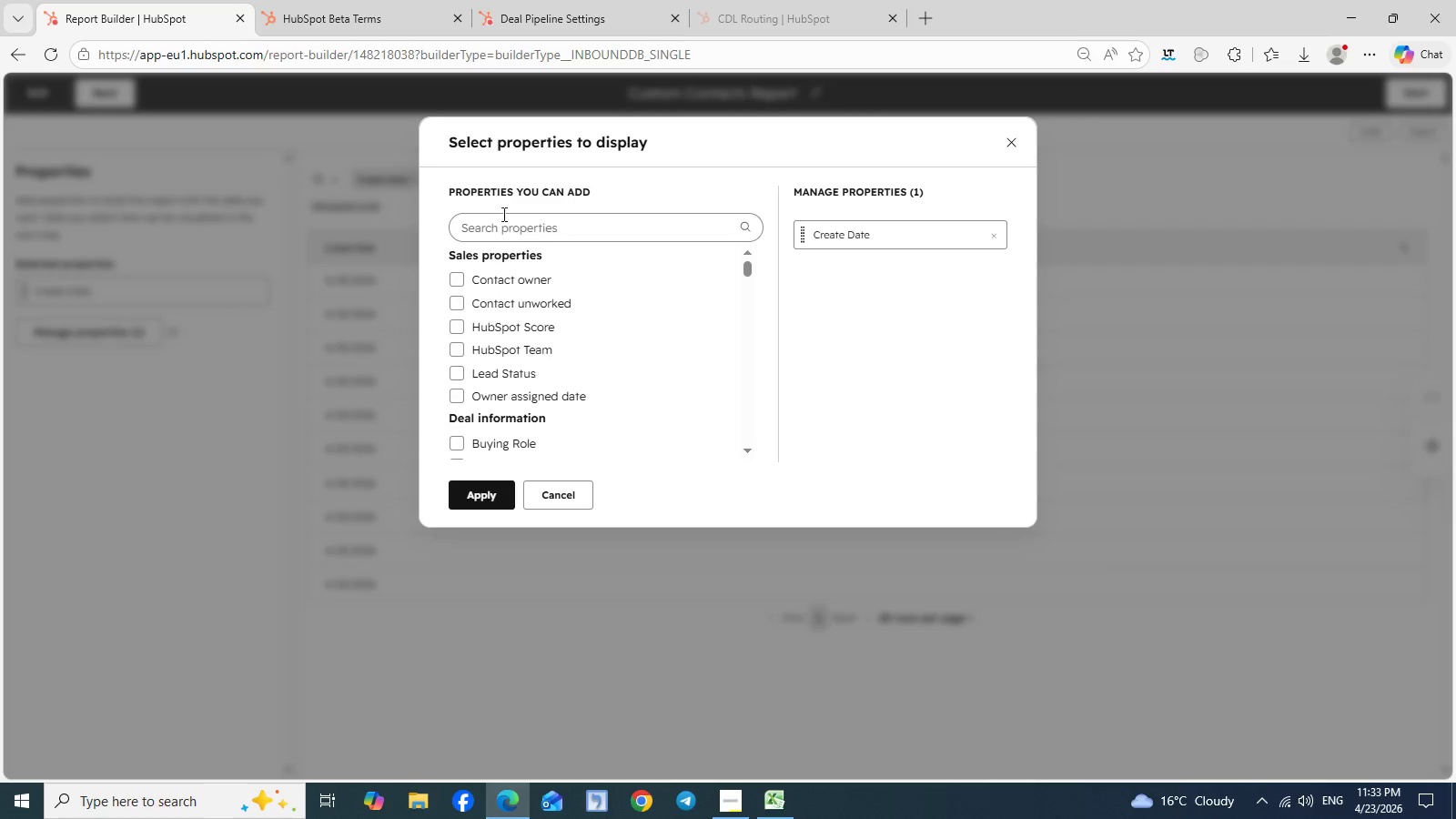 
left_click([515, 227])
 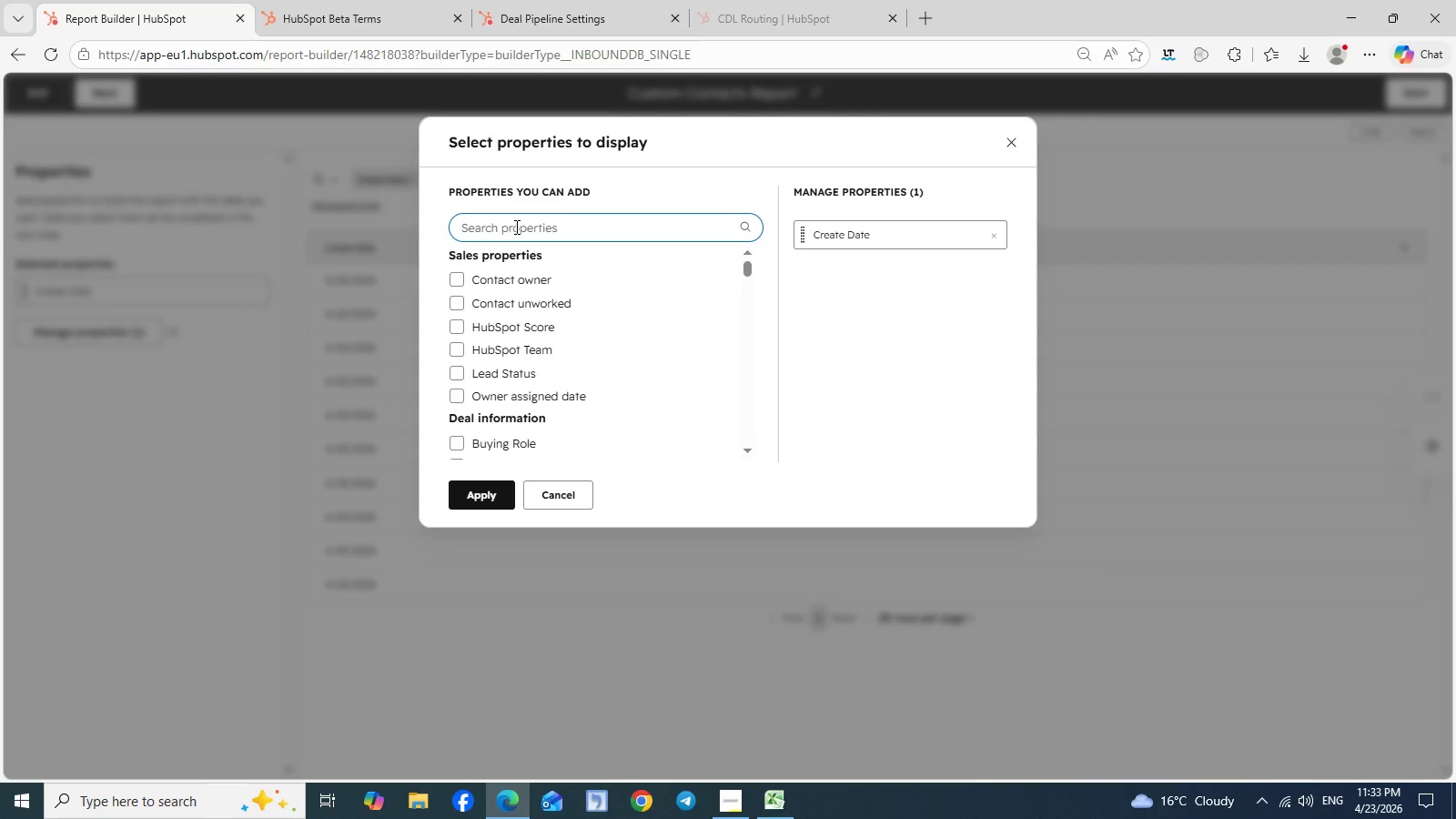 
type(fu)
 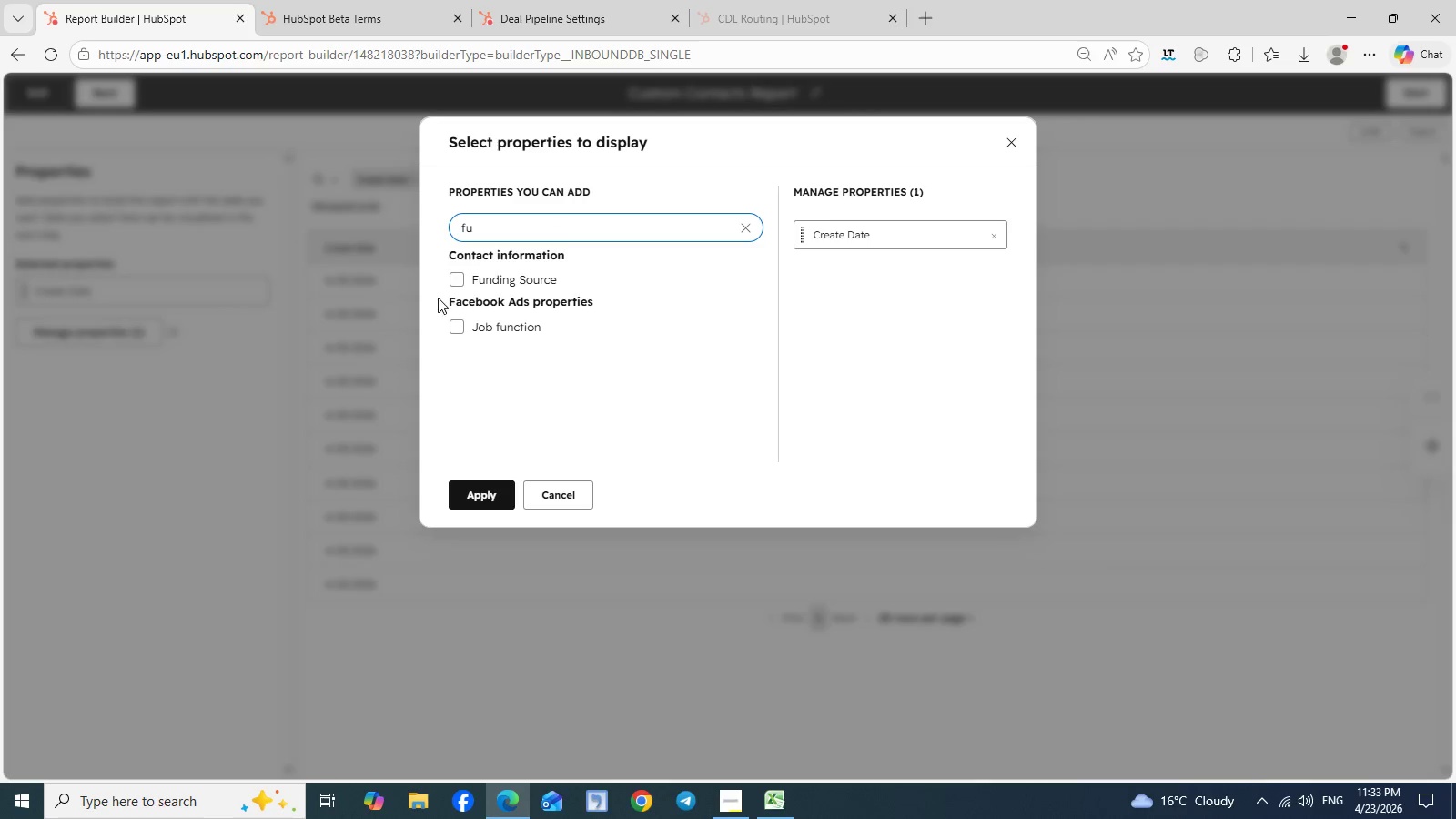 
left_click([456, 275])
 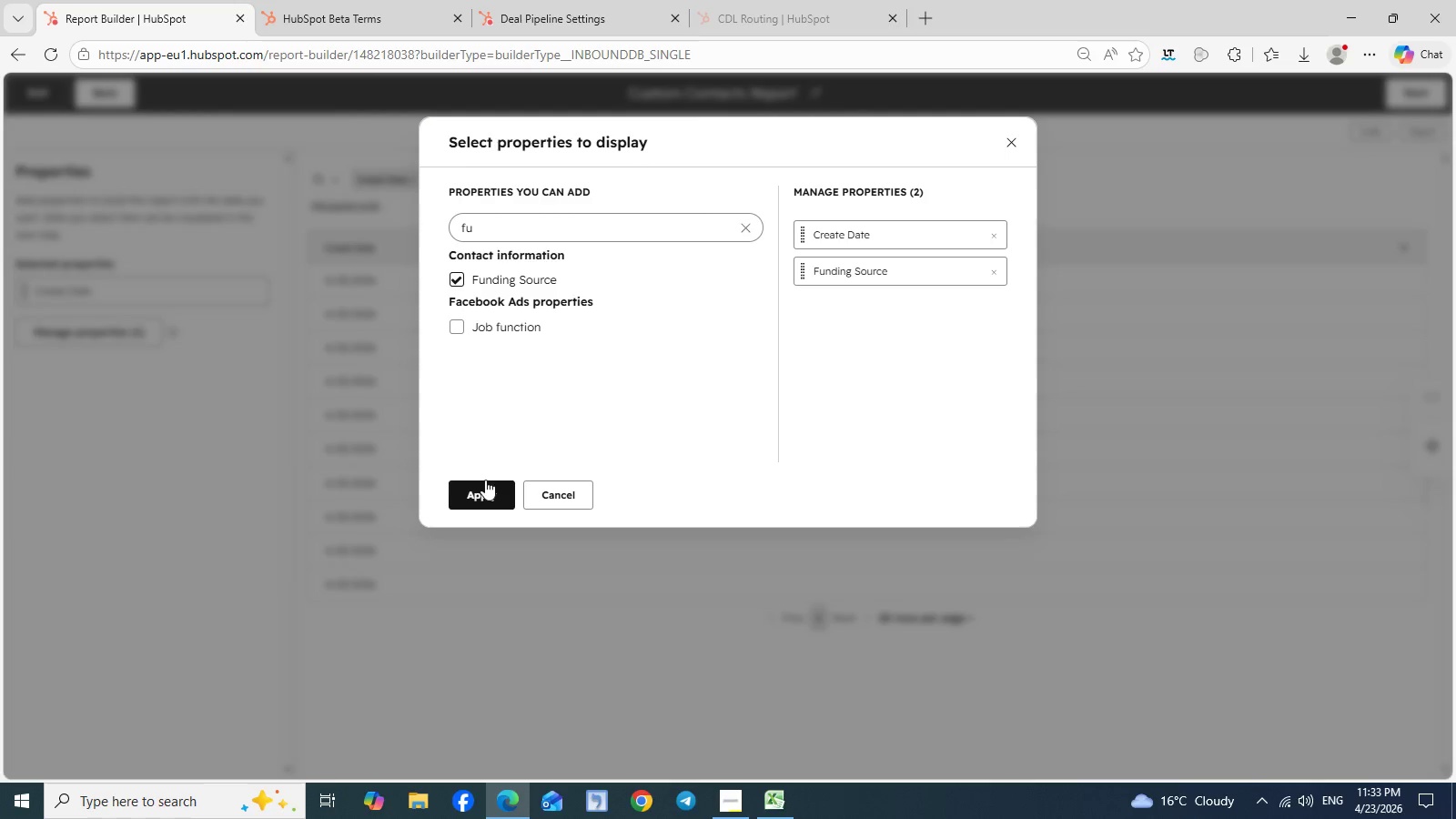 
left_click([484, 489])
 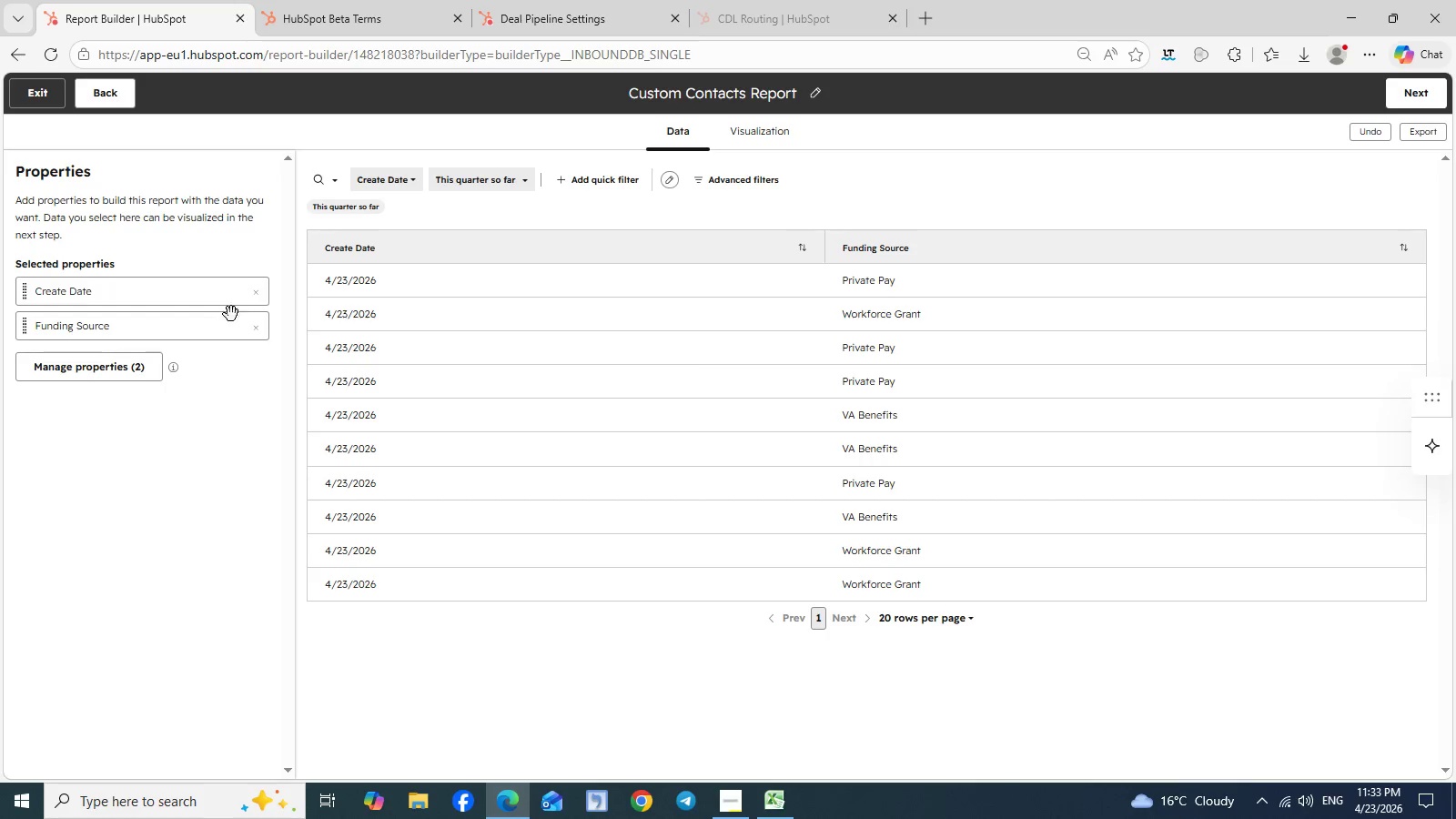 
left_click([256, 297])
 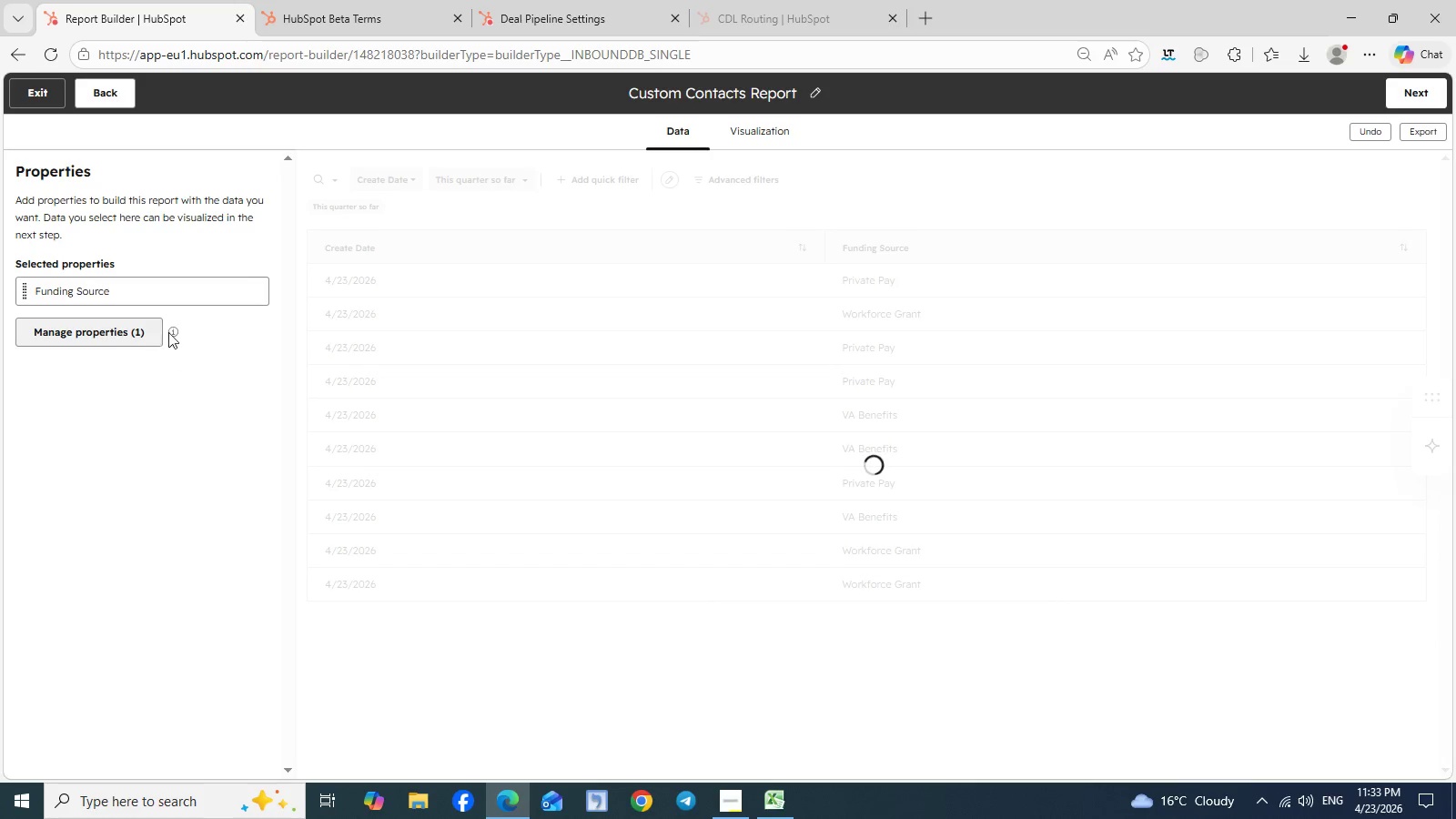 
left_click([128, 334])
 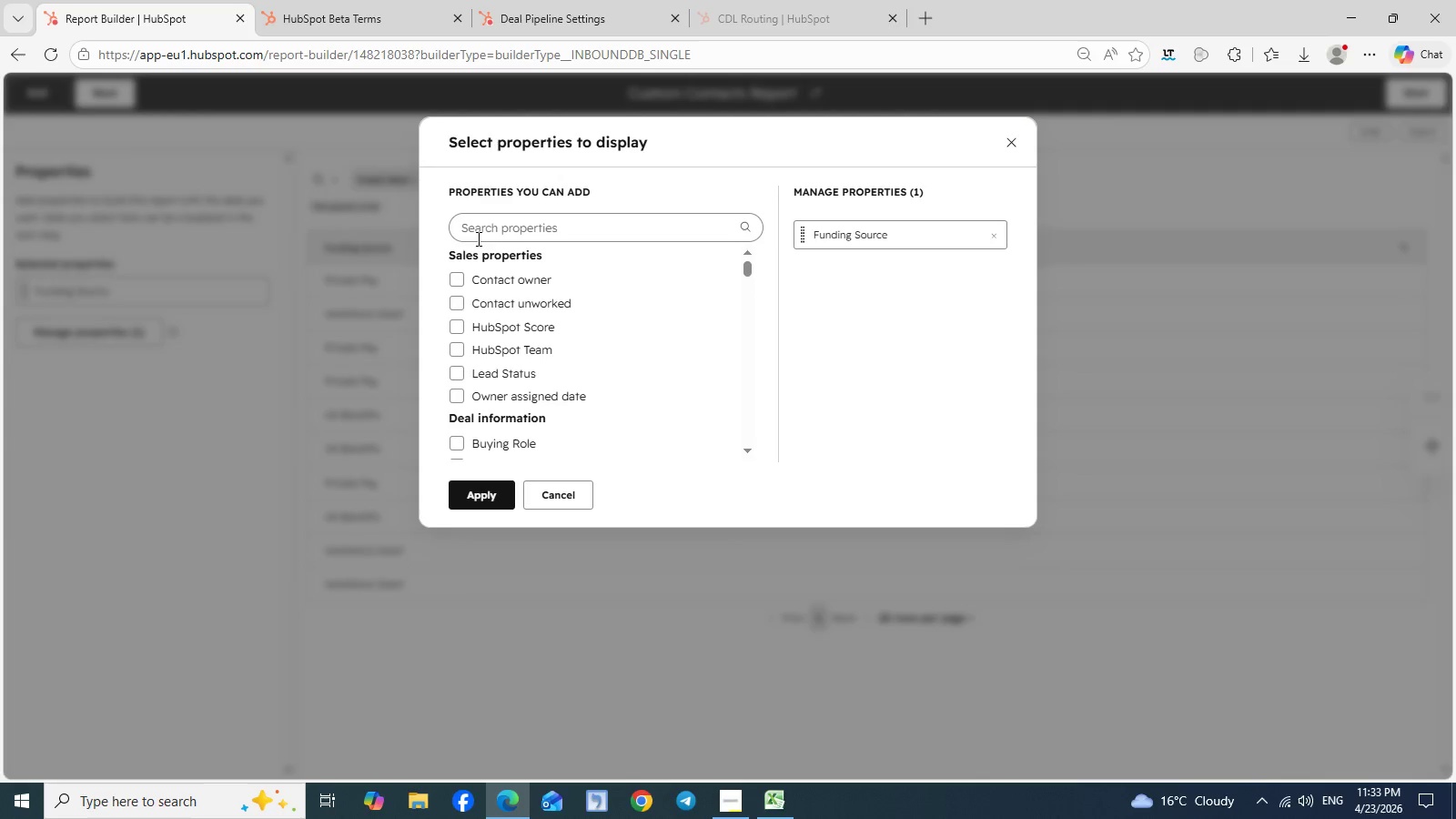 
left_click([491, 228])
 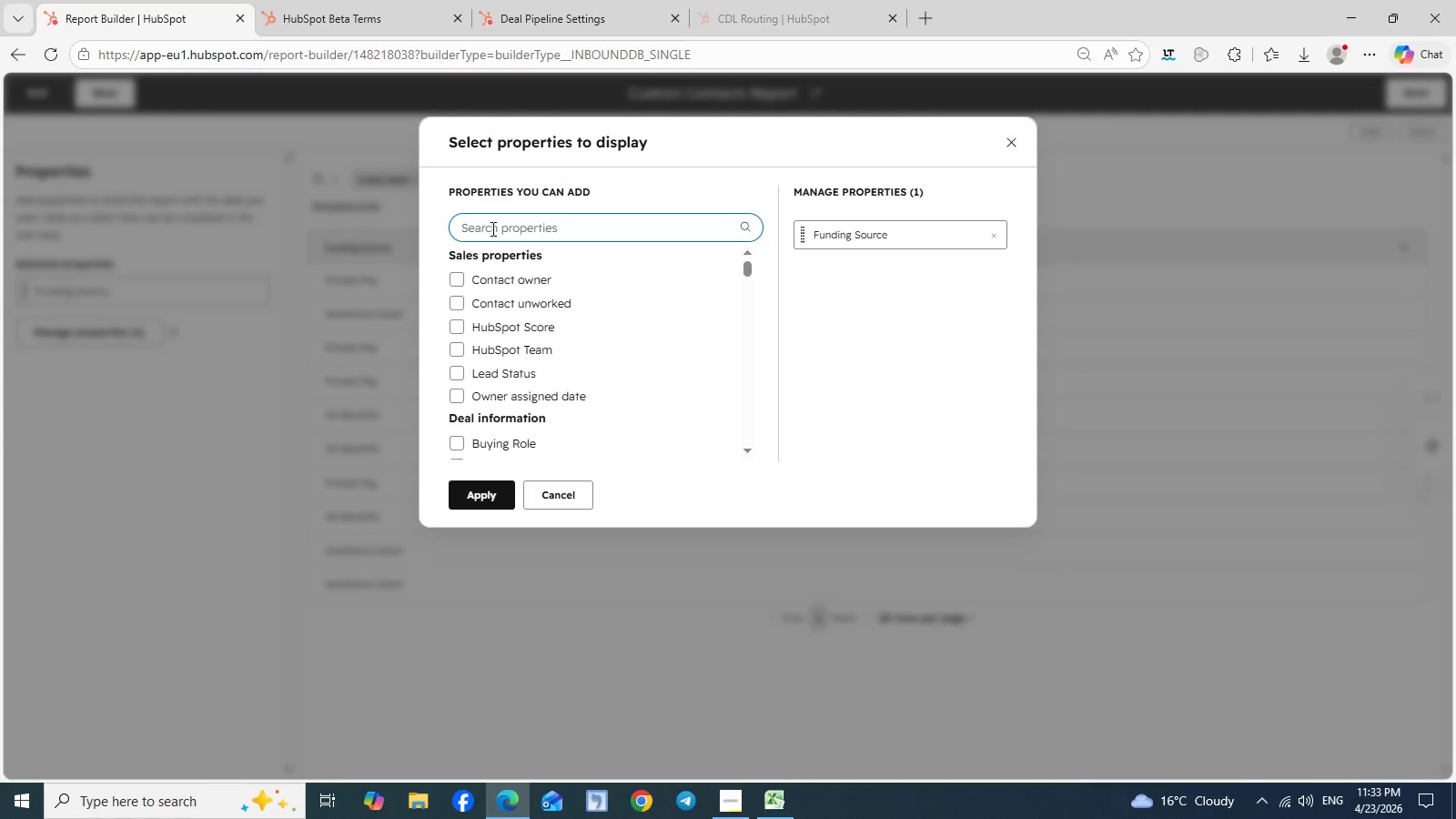 
type(am)
 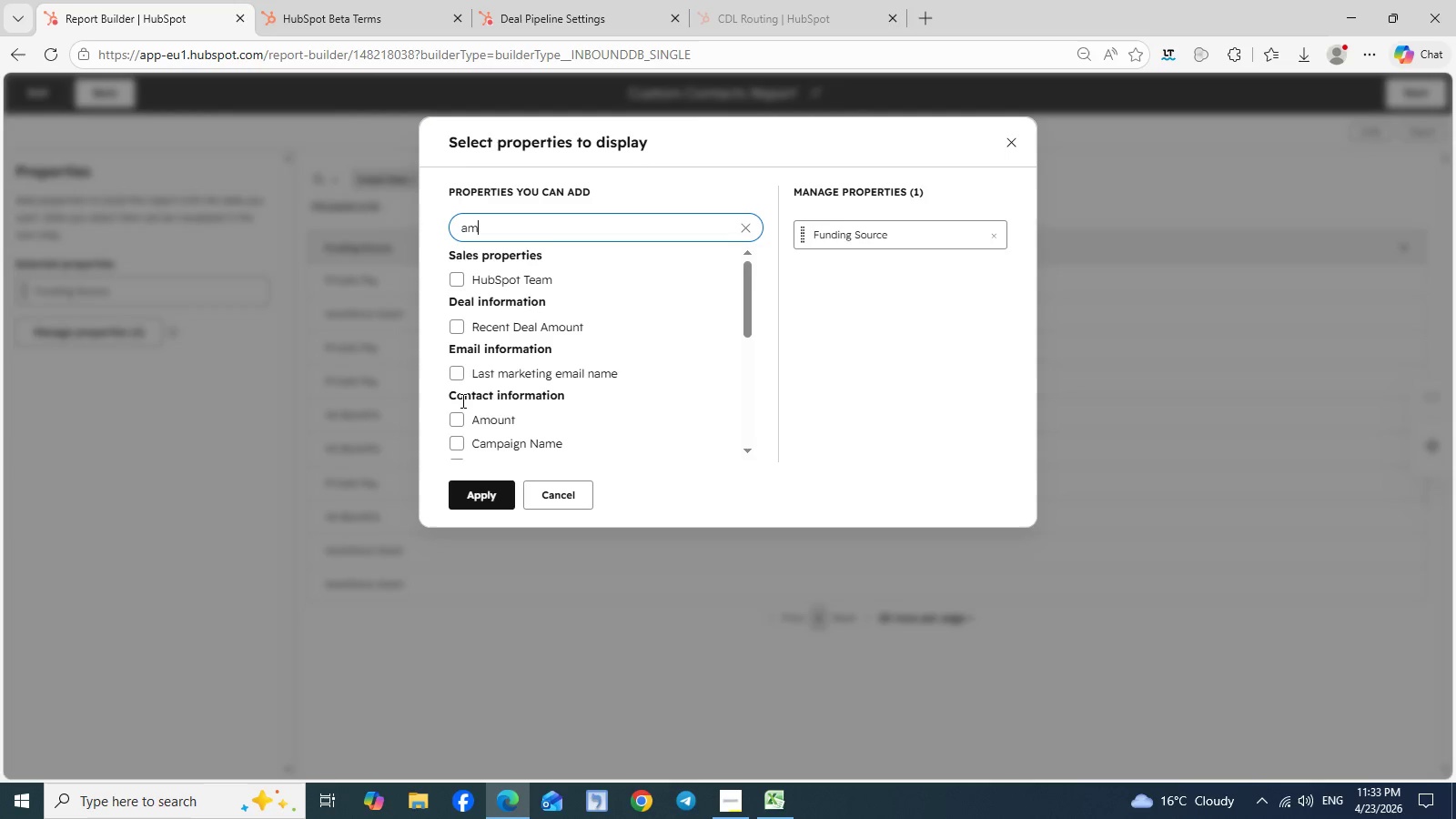 
left_click([461, 420])
 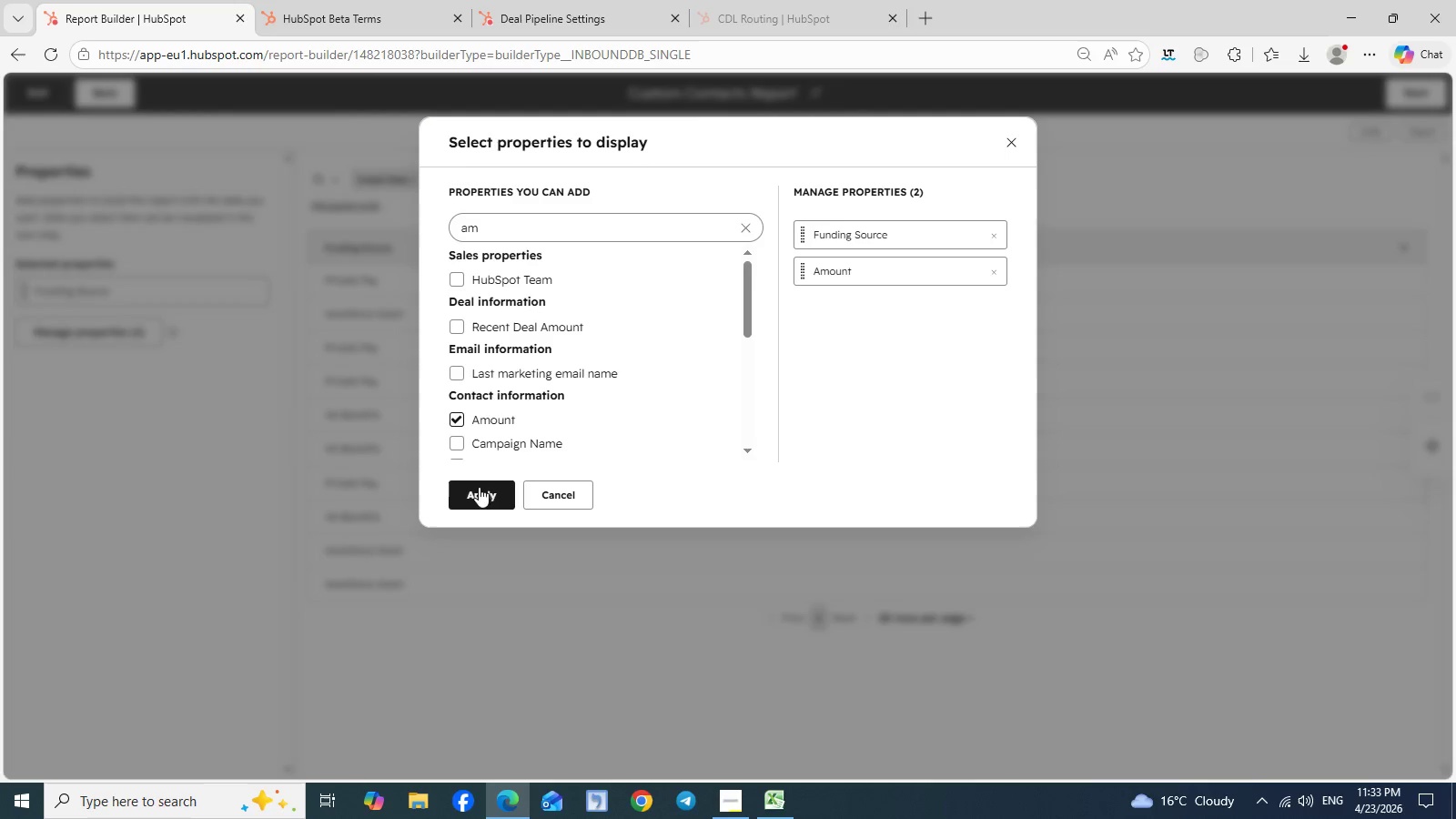 
left_click([480, 493])
 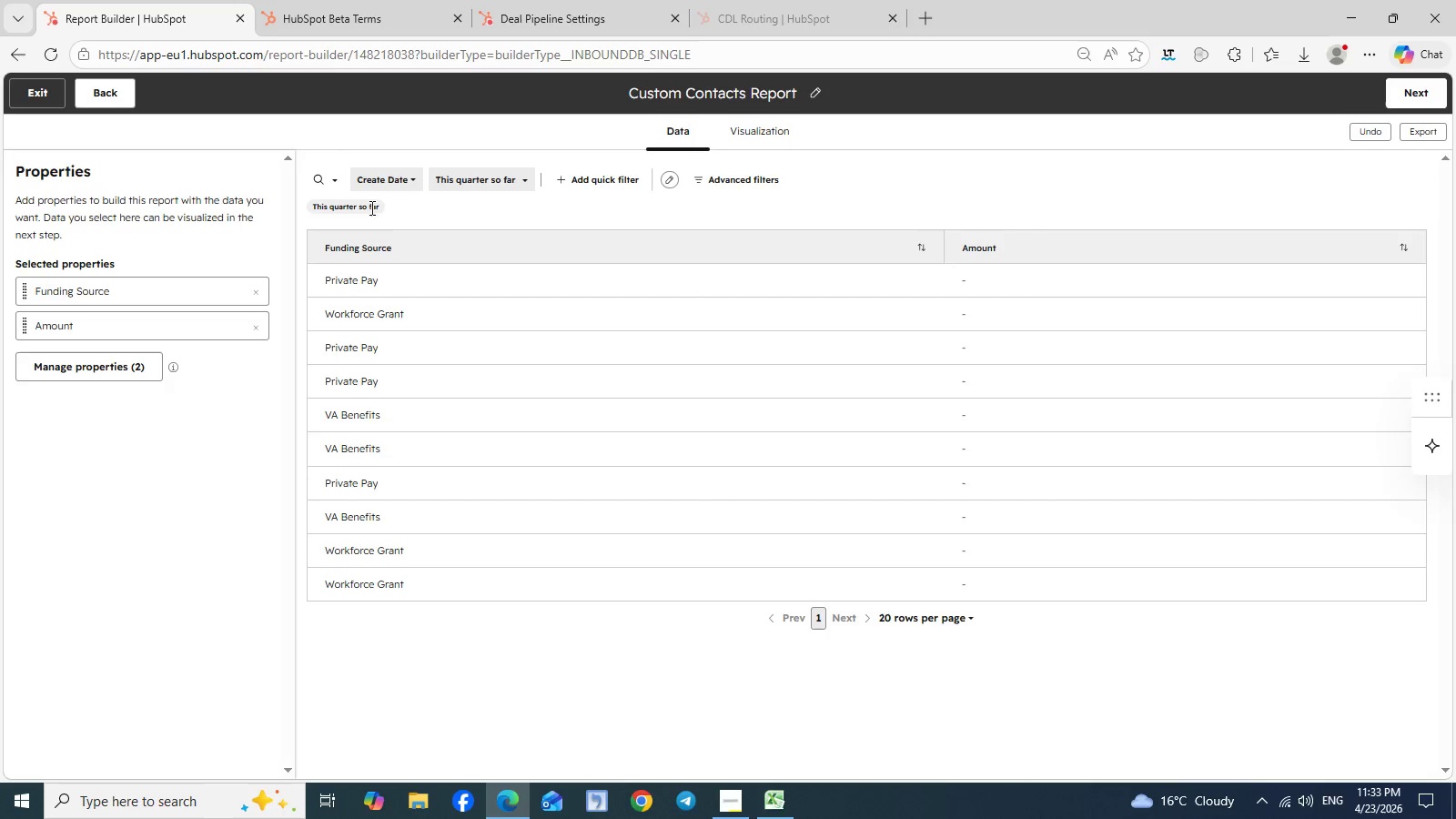 
left_click([763, 128])
 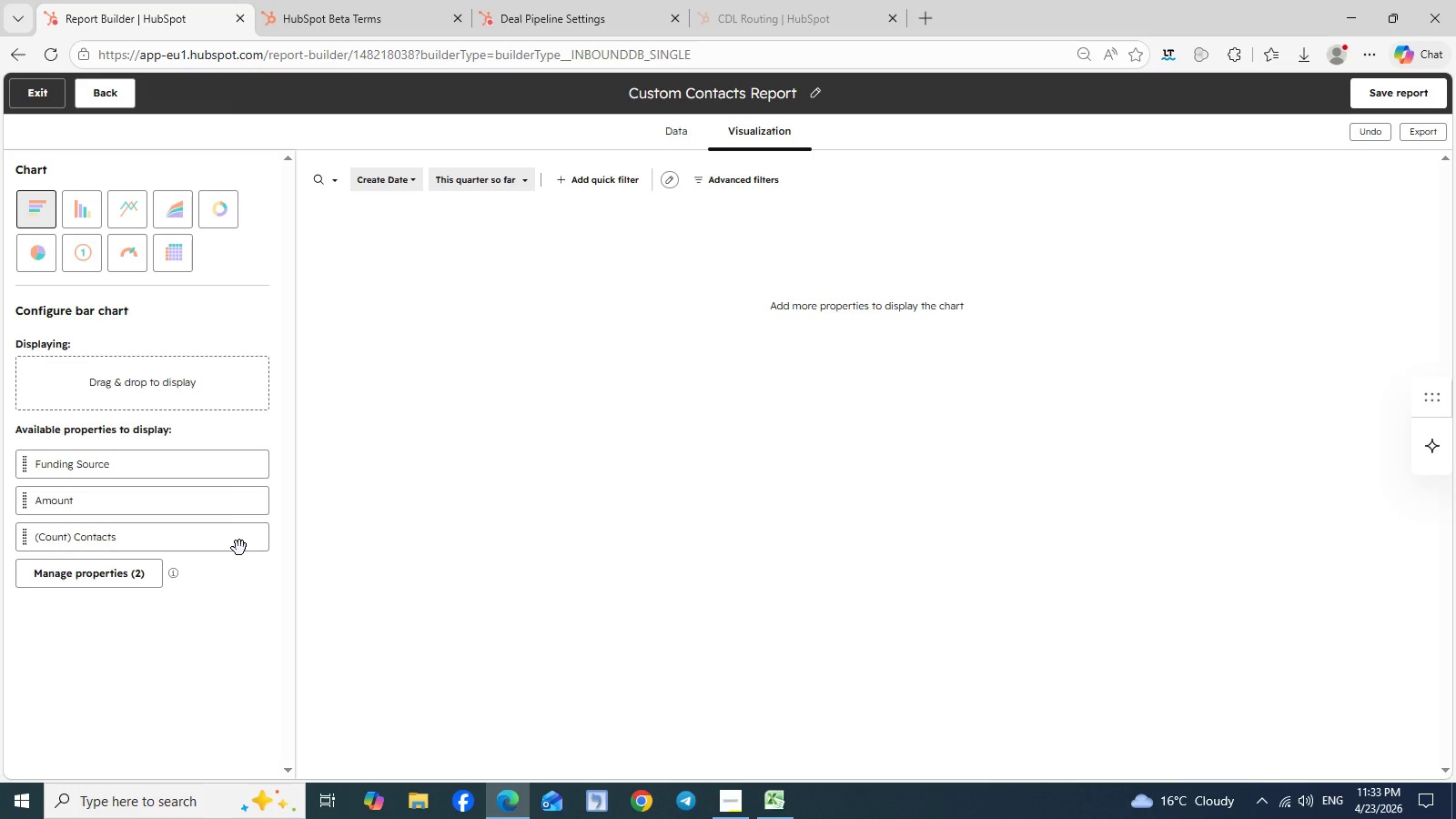 
wait(6.83)
 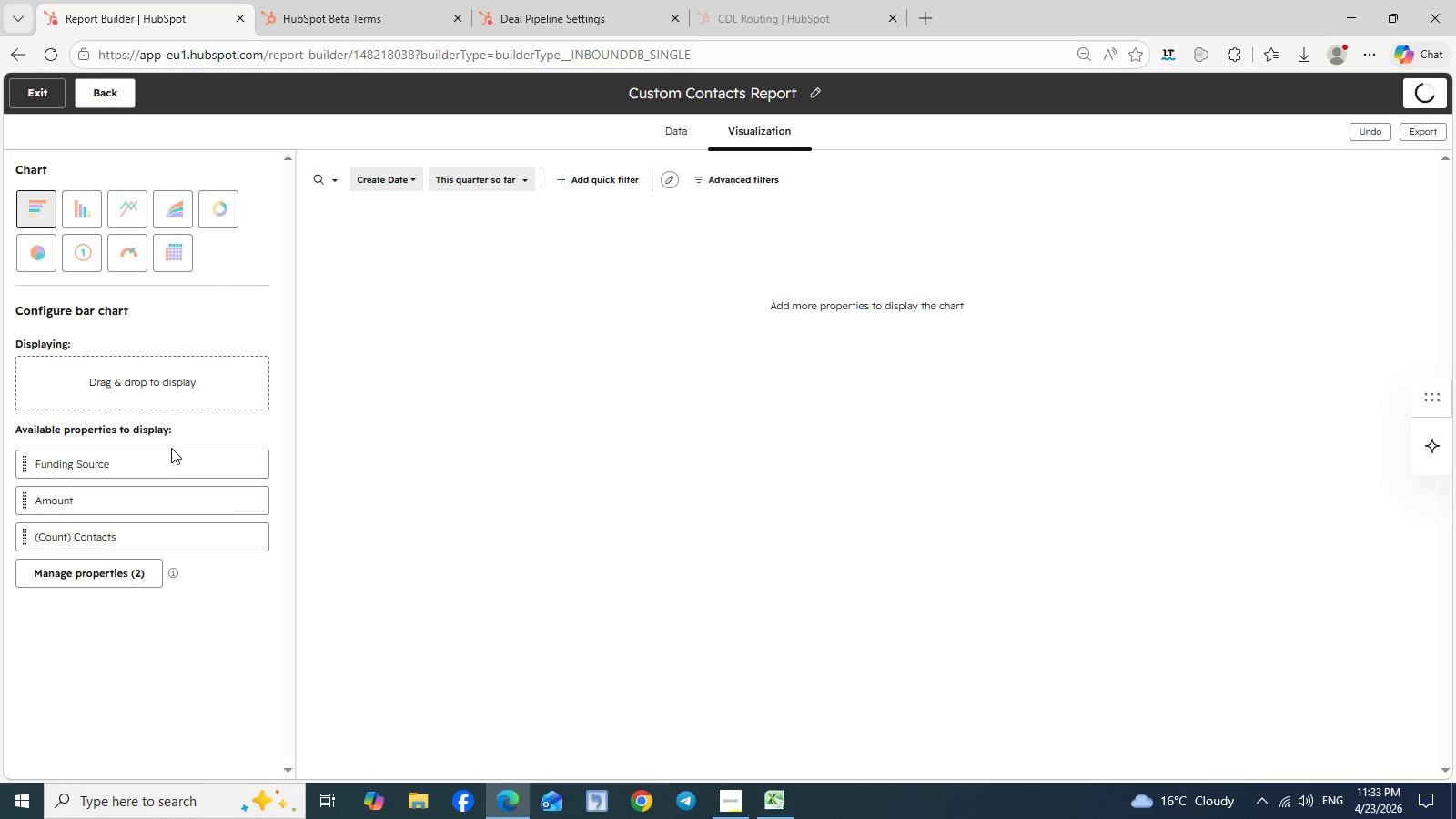 
left_click_drag(start_coordinate=[158, 464], to_coordinate=[154, 396])
 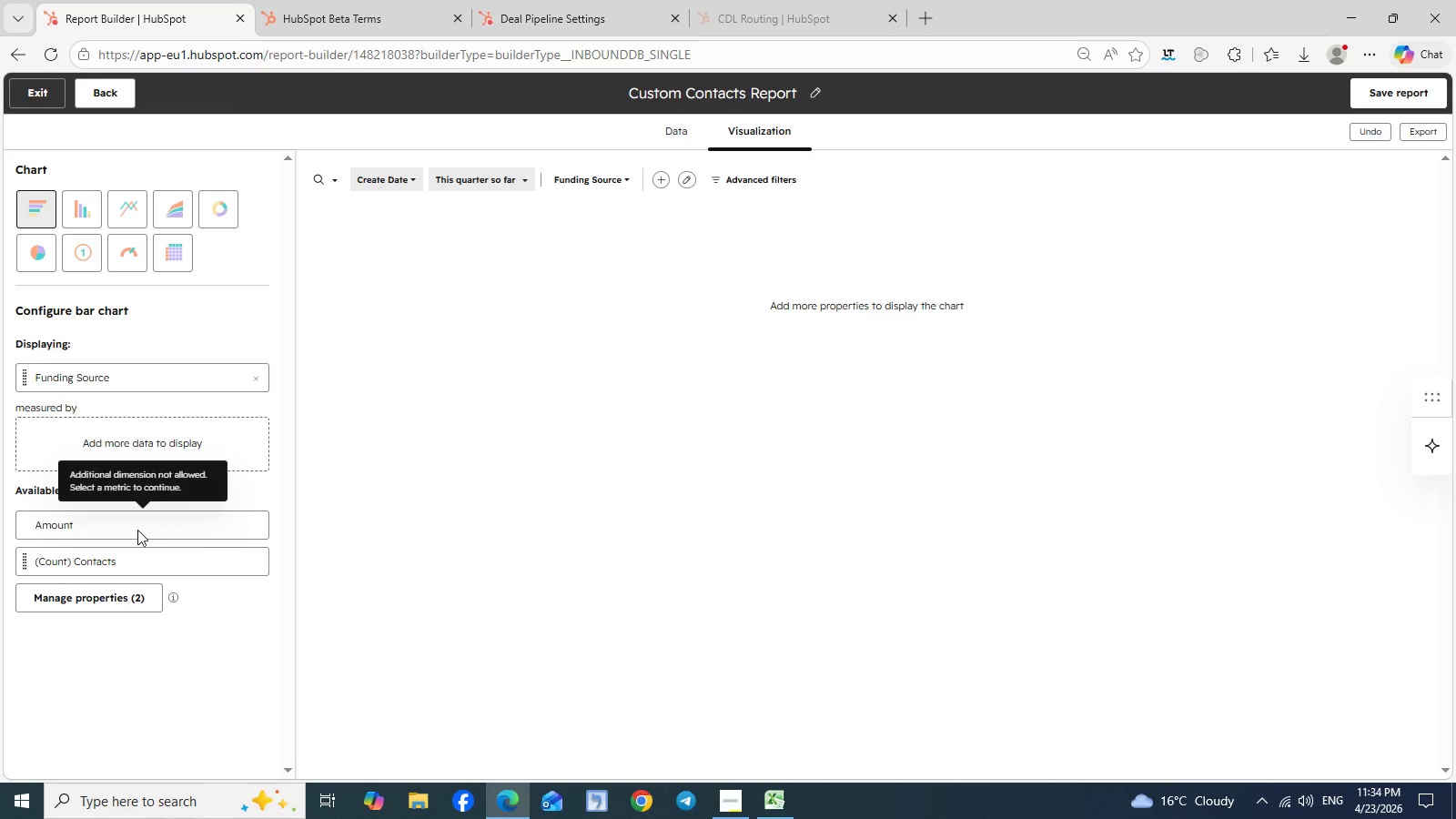 
left_click_drag(start_coordinate=[136, 528], to_coordinate=[136, 446])
 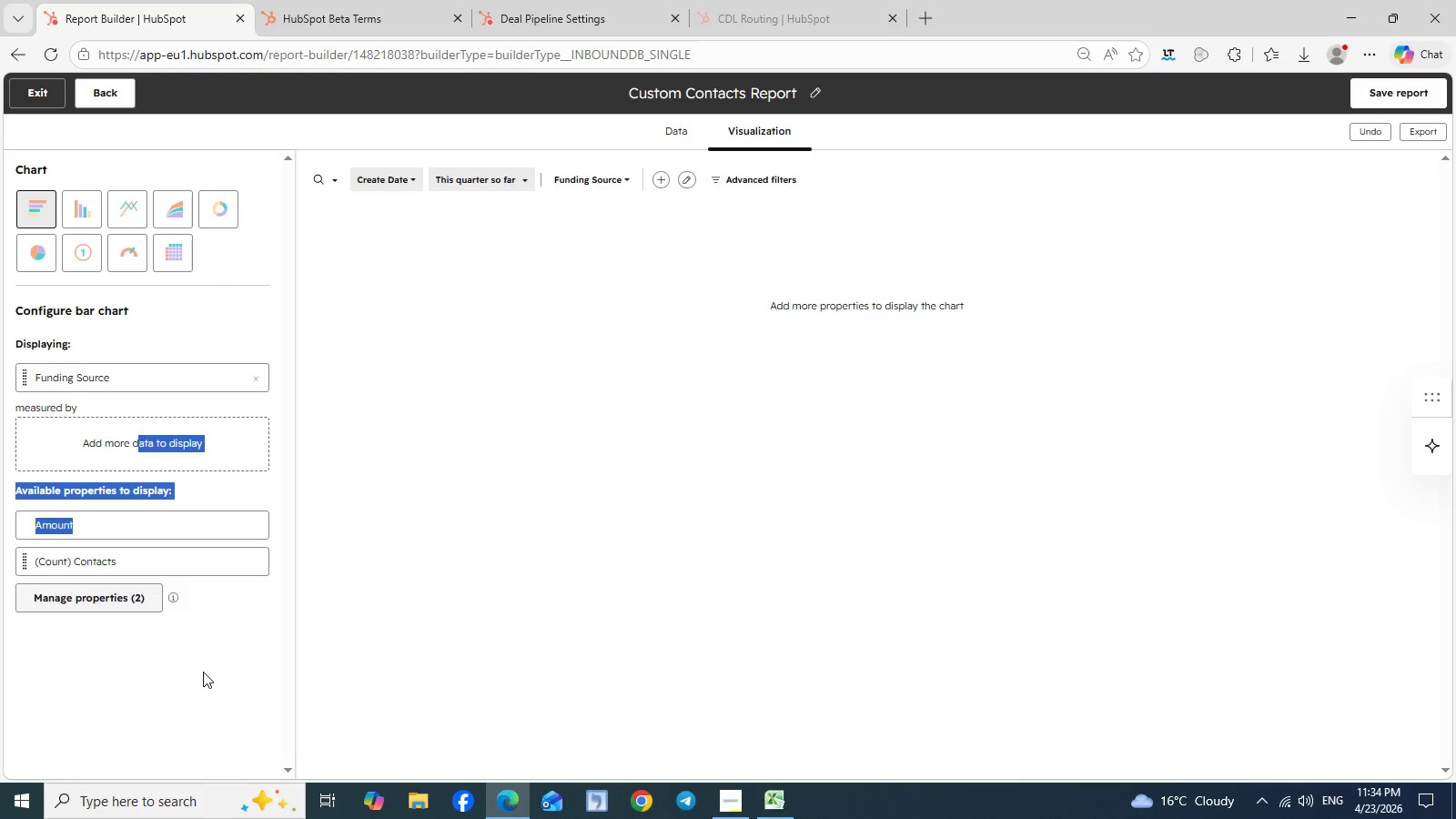 
left_click([203, 672])
 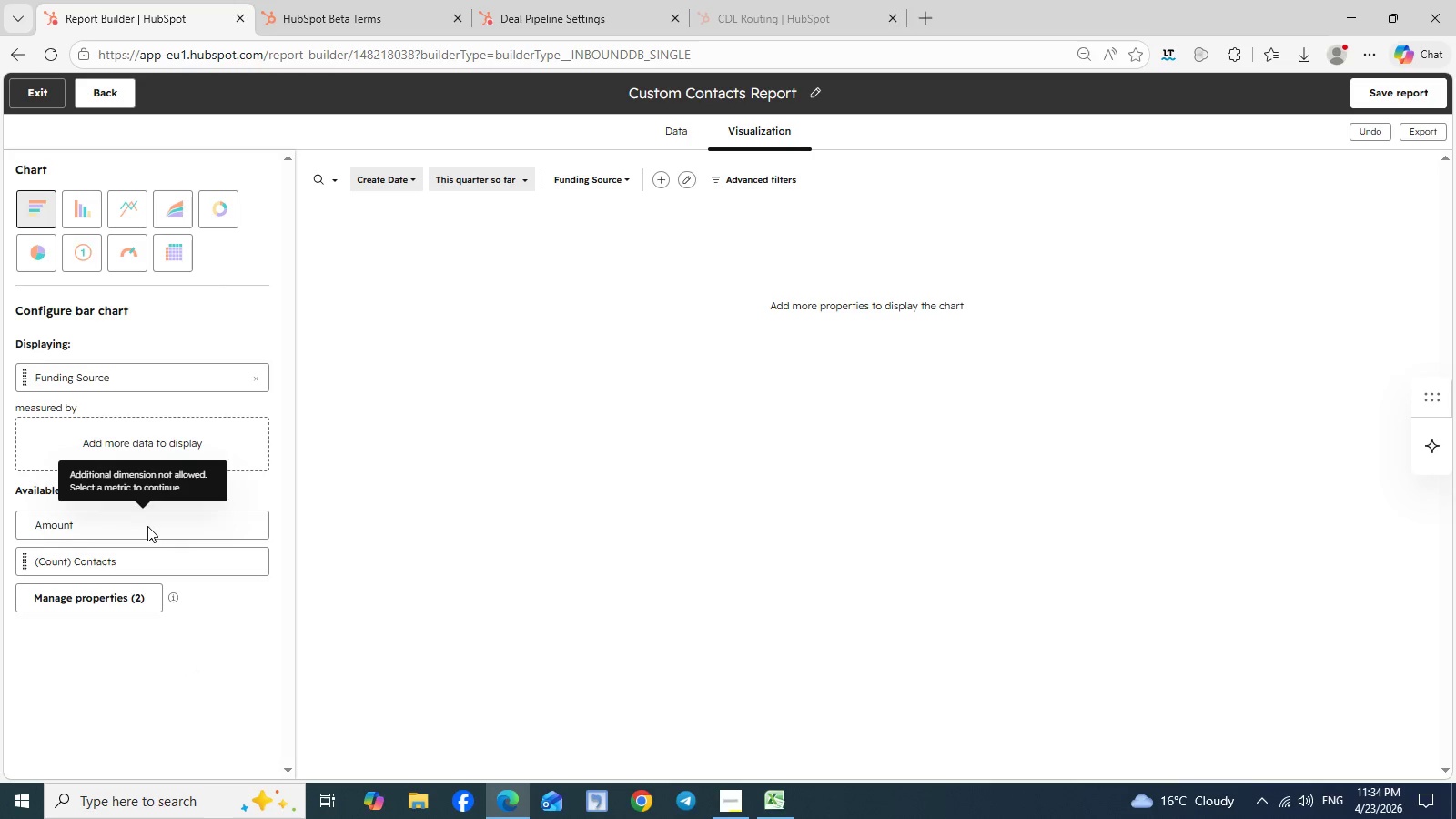 
left_click_drag(start_coordinate=[147, 525], to_coordinate=[147, 457])
 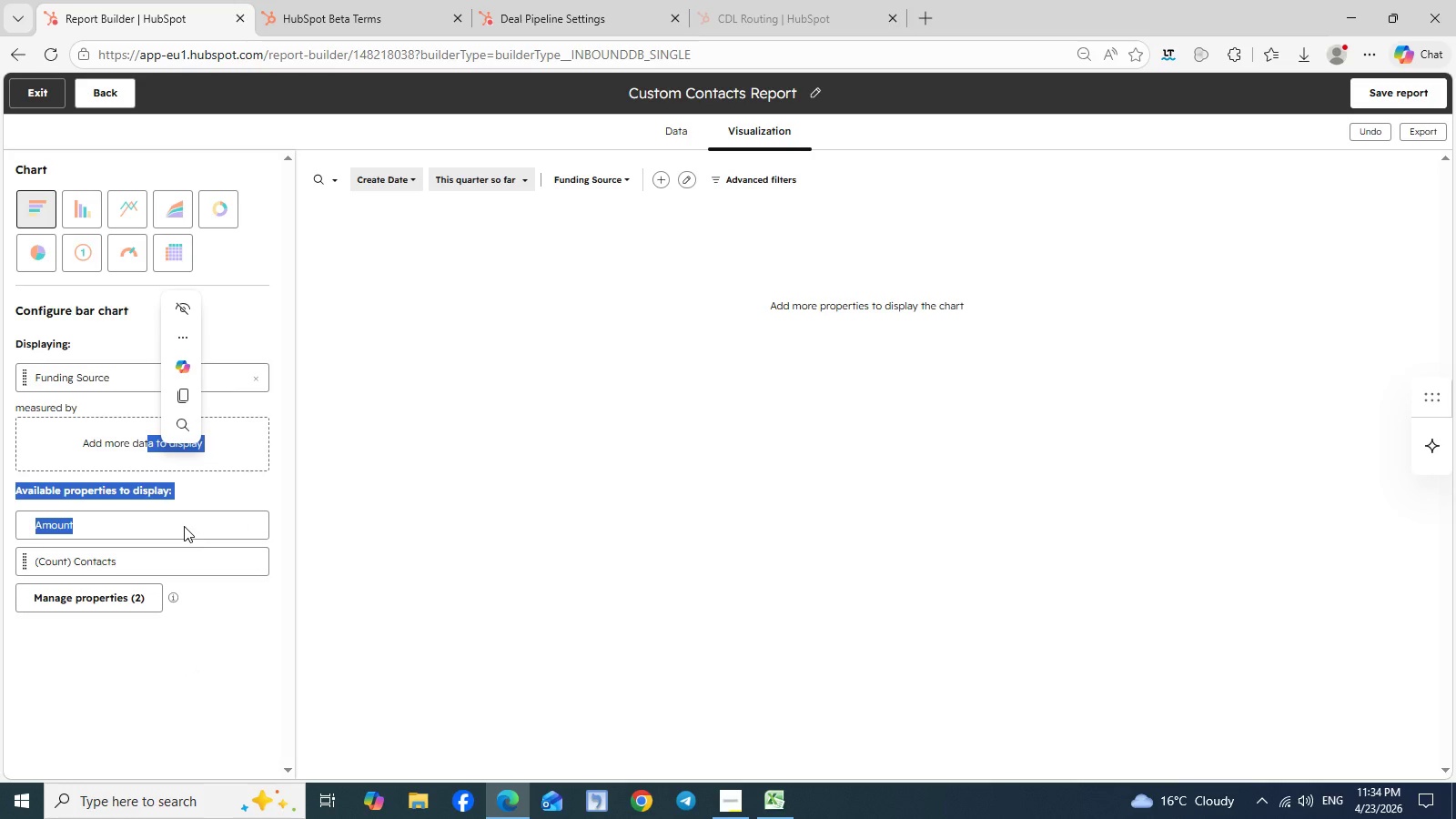 
left_click([184, 526])
 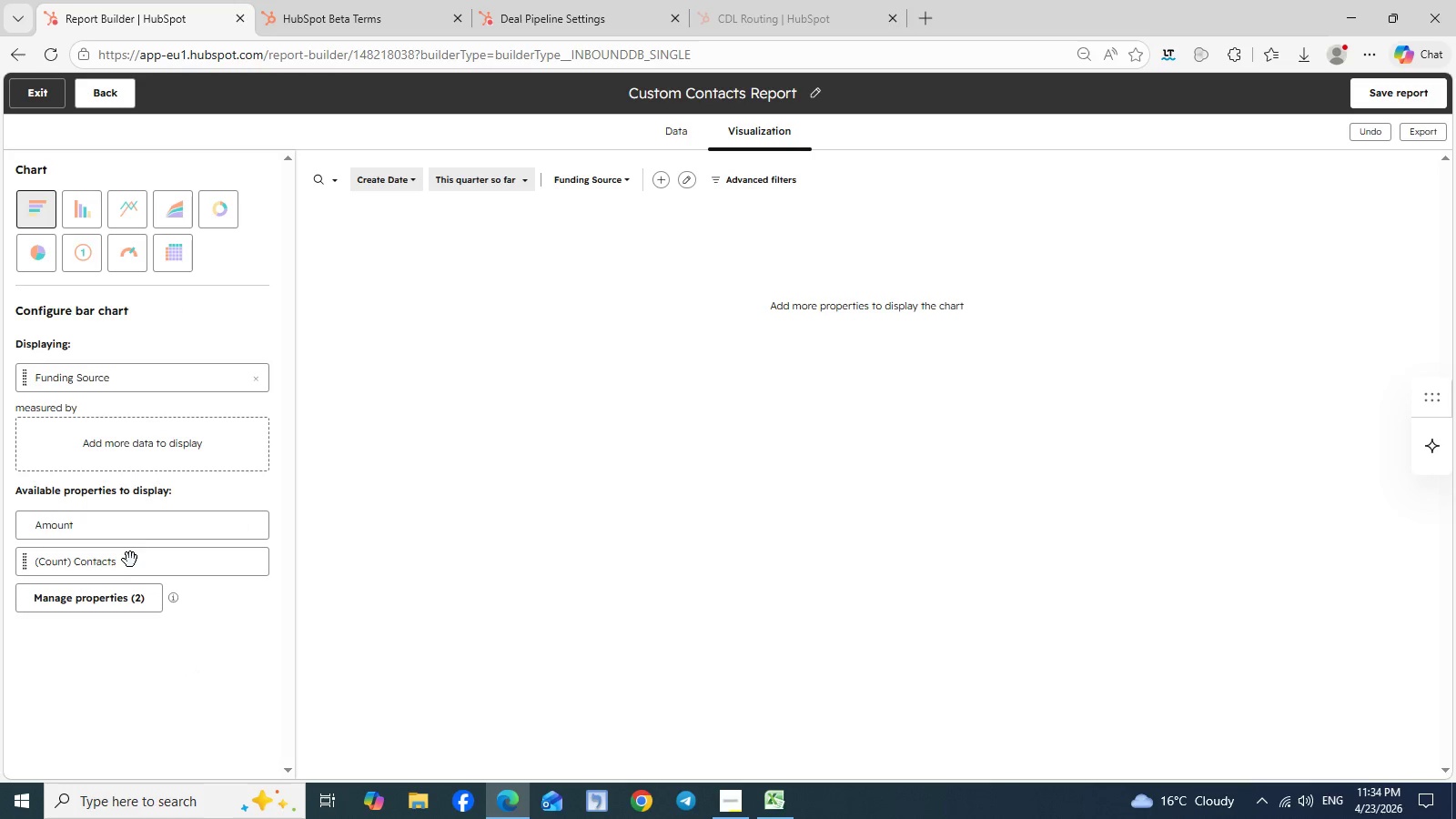 
left_click_drag(start_coordinate=[127, 561], to_coordinate=[131, 433])
 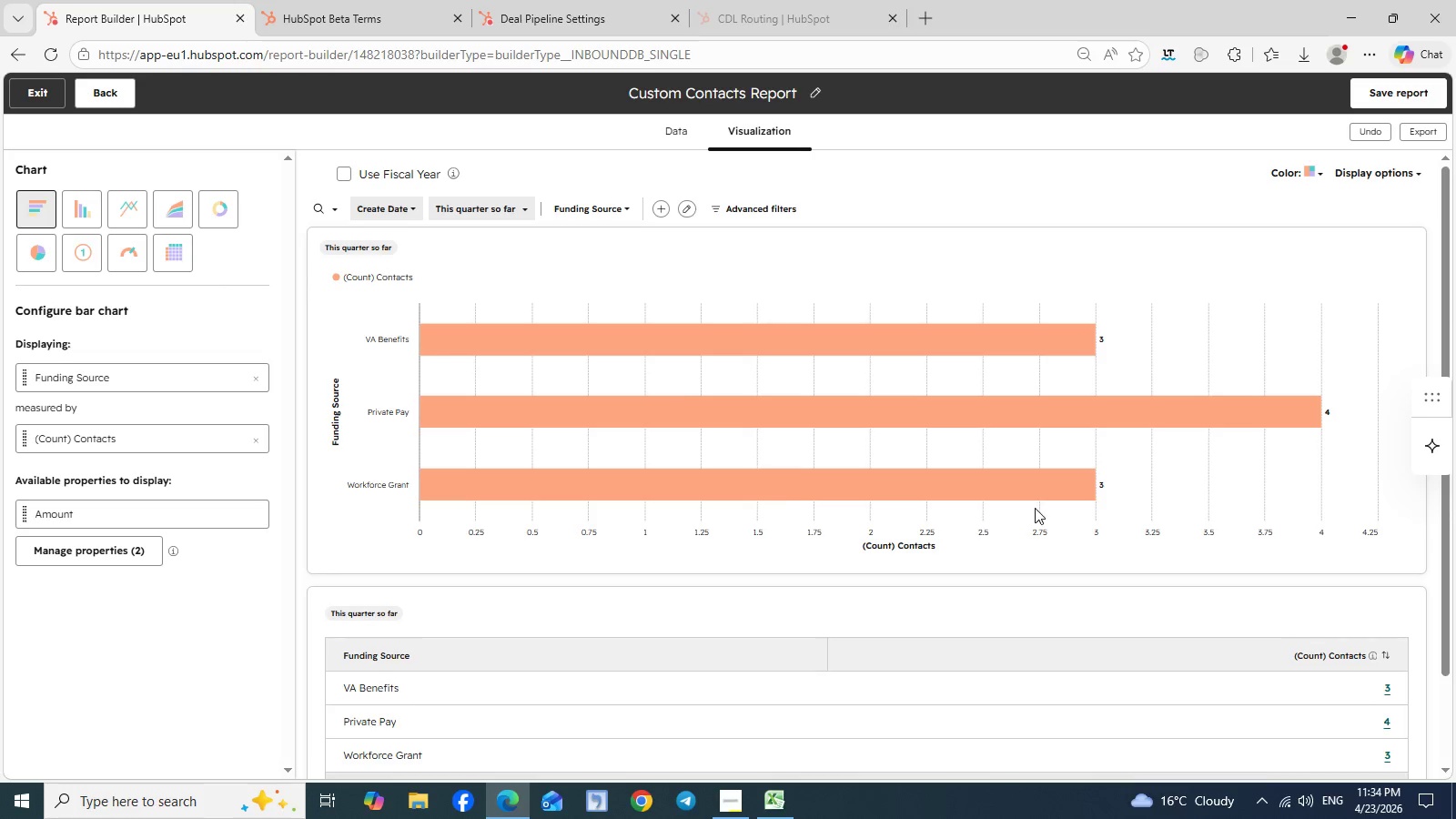 
wait(6.51)
 